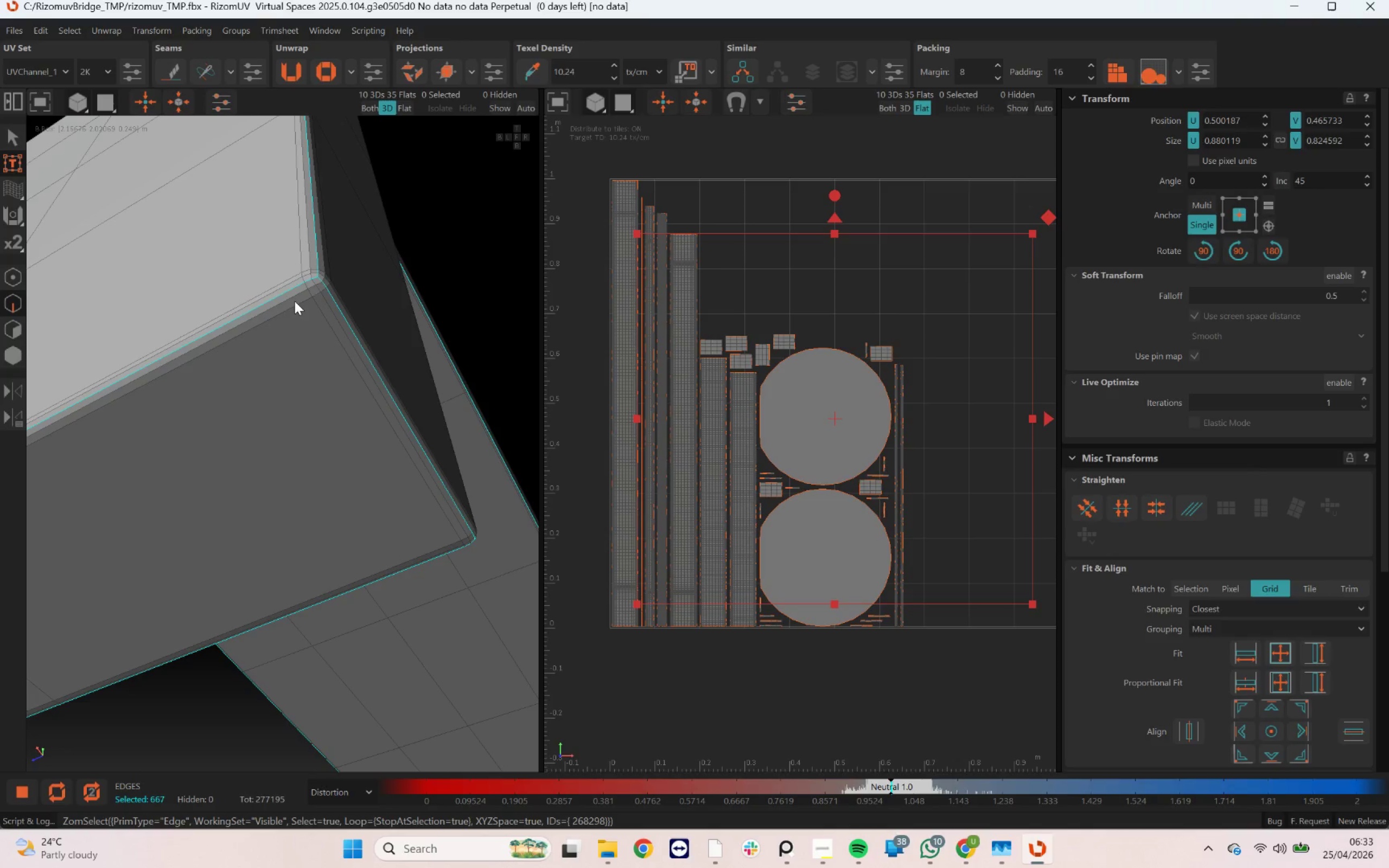 
scroll: coordinate [327, 343], scroll_direction: down, amount: 19.0
 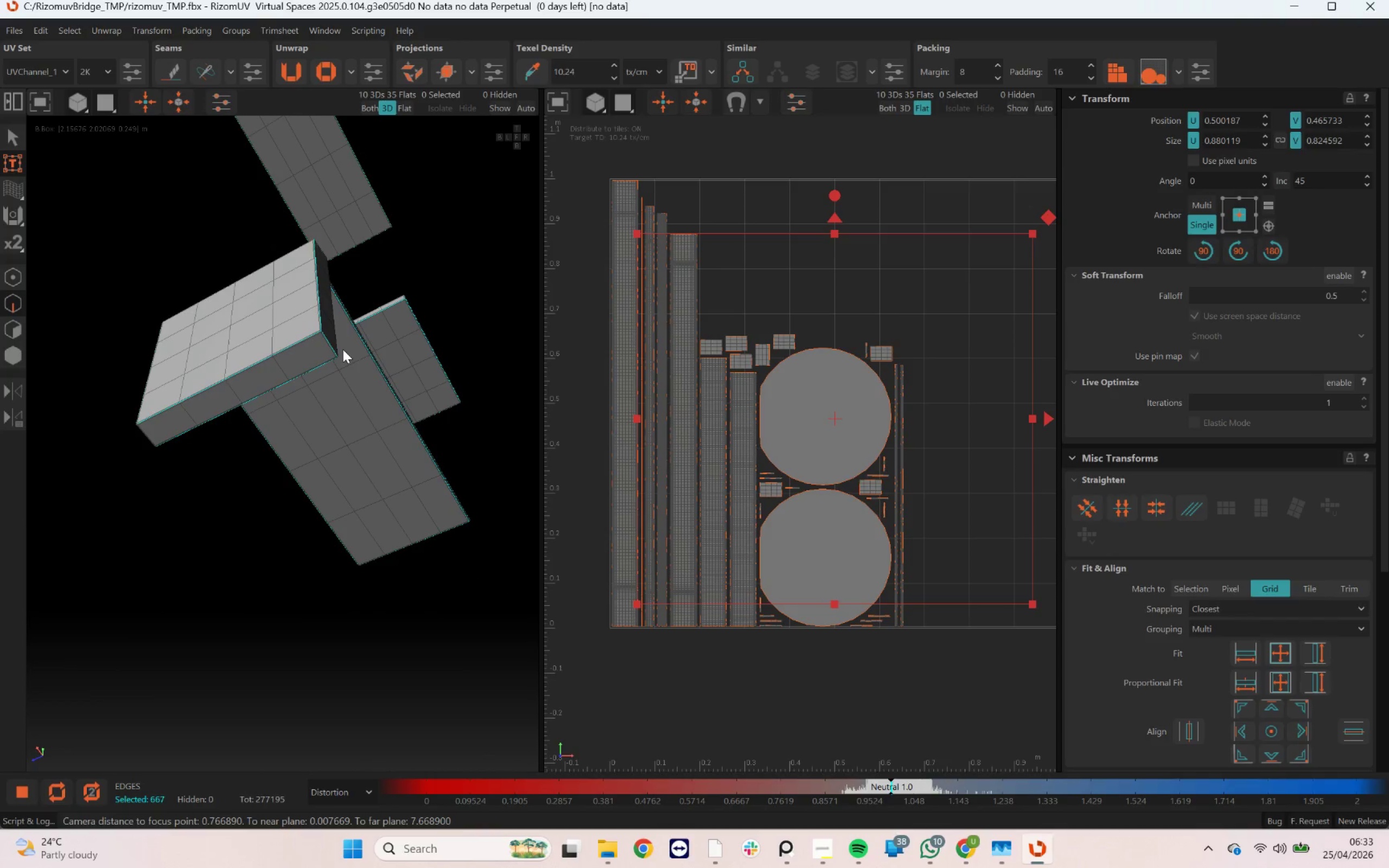 
hold_key(key=AltLeft, duration=1.08)
left_click_drag(start_coordinate=[343, 349], to_coordinate=[450, 369])
 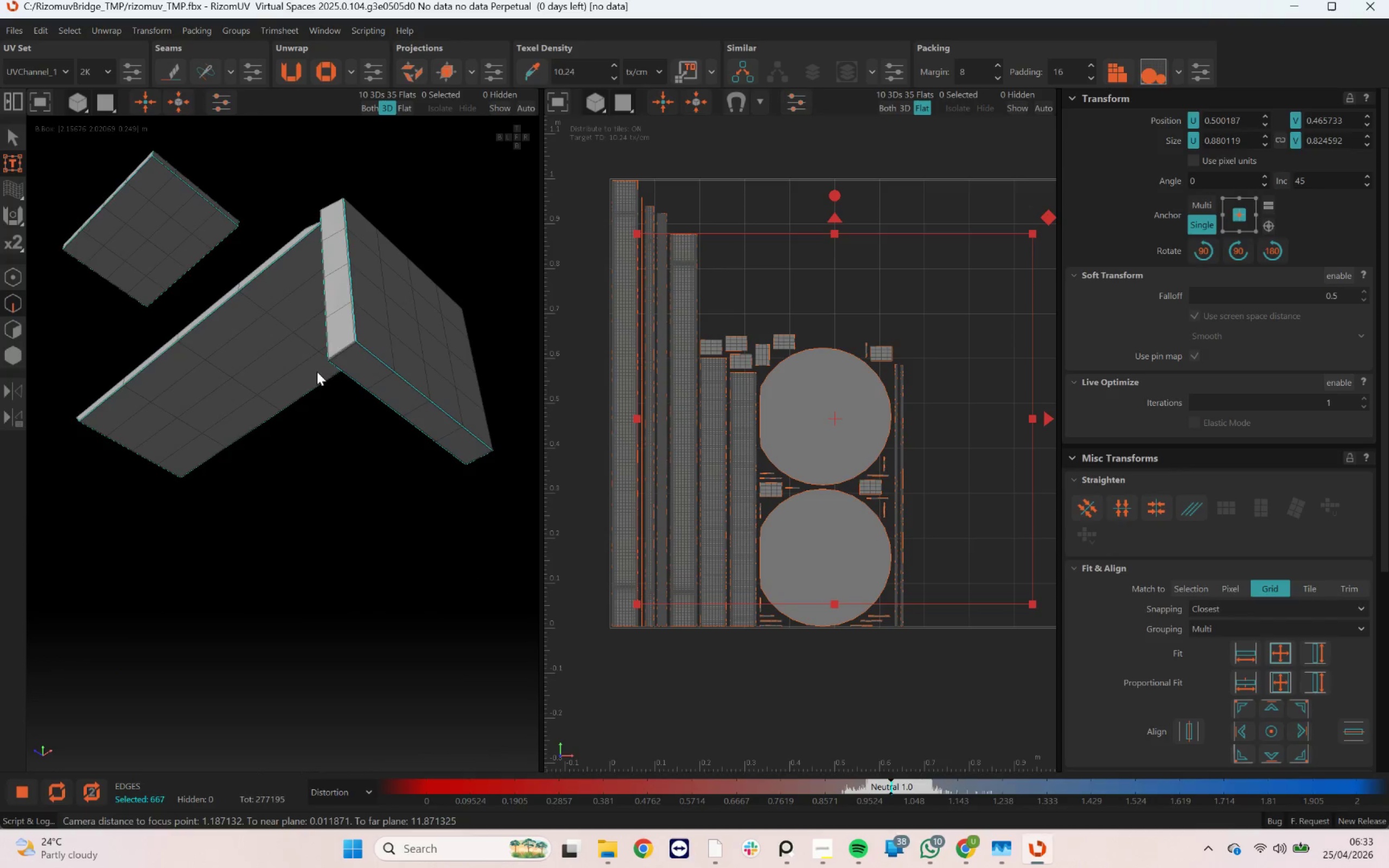 
hold_key(key=ControlLeft, duration=0.7)
 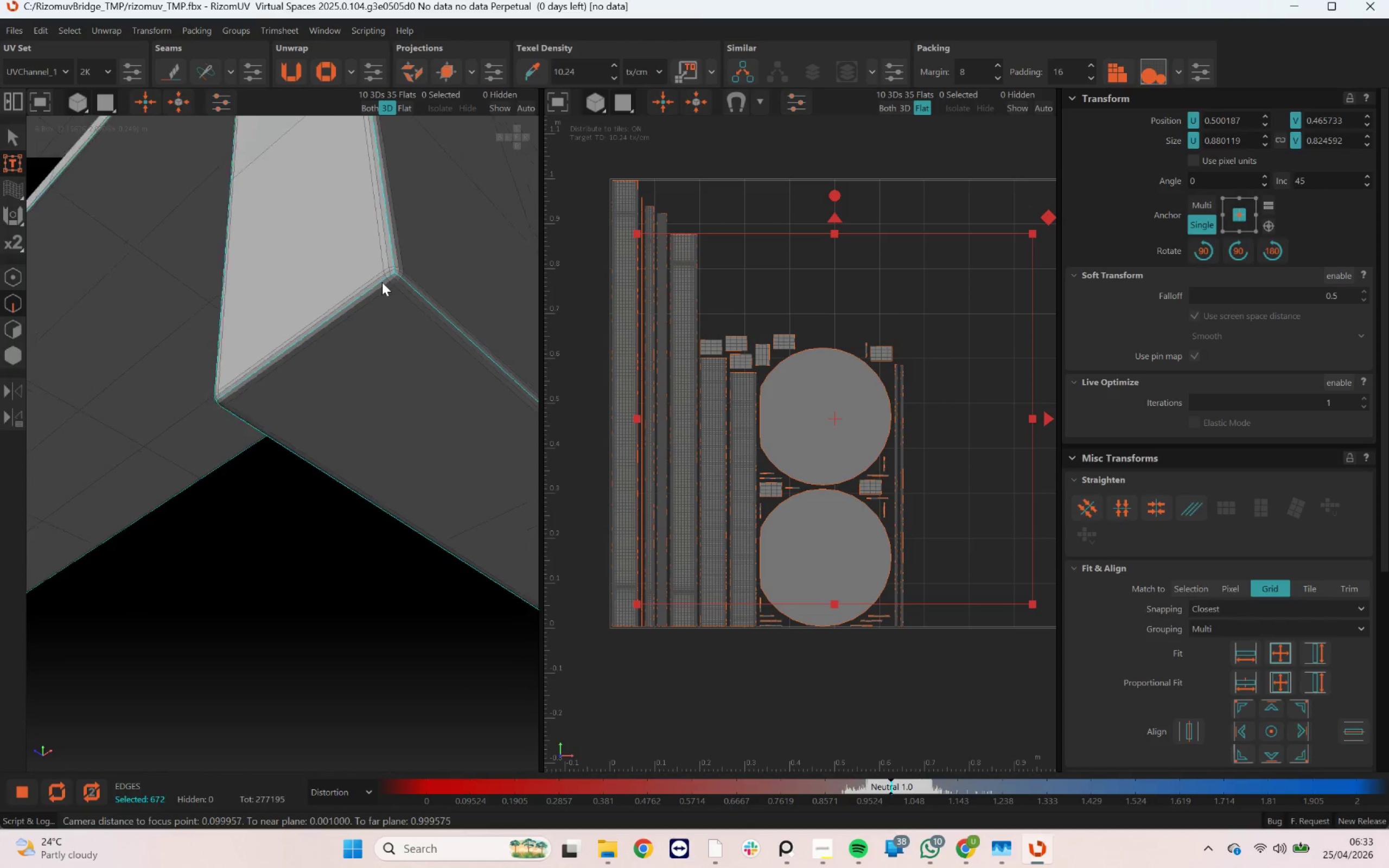 
scroll: coordinate [465, 244], scroll_direction: up, amount: 14.0
 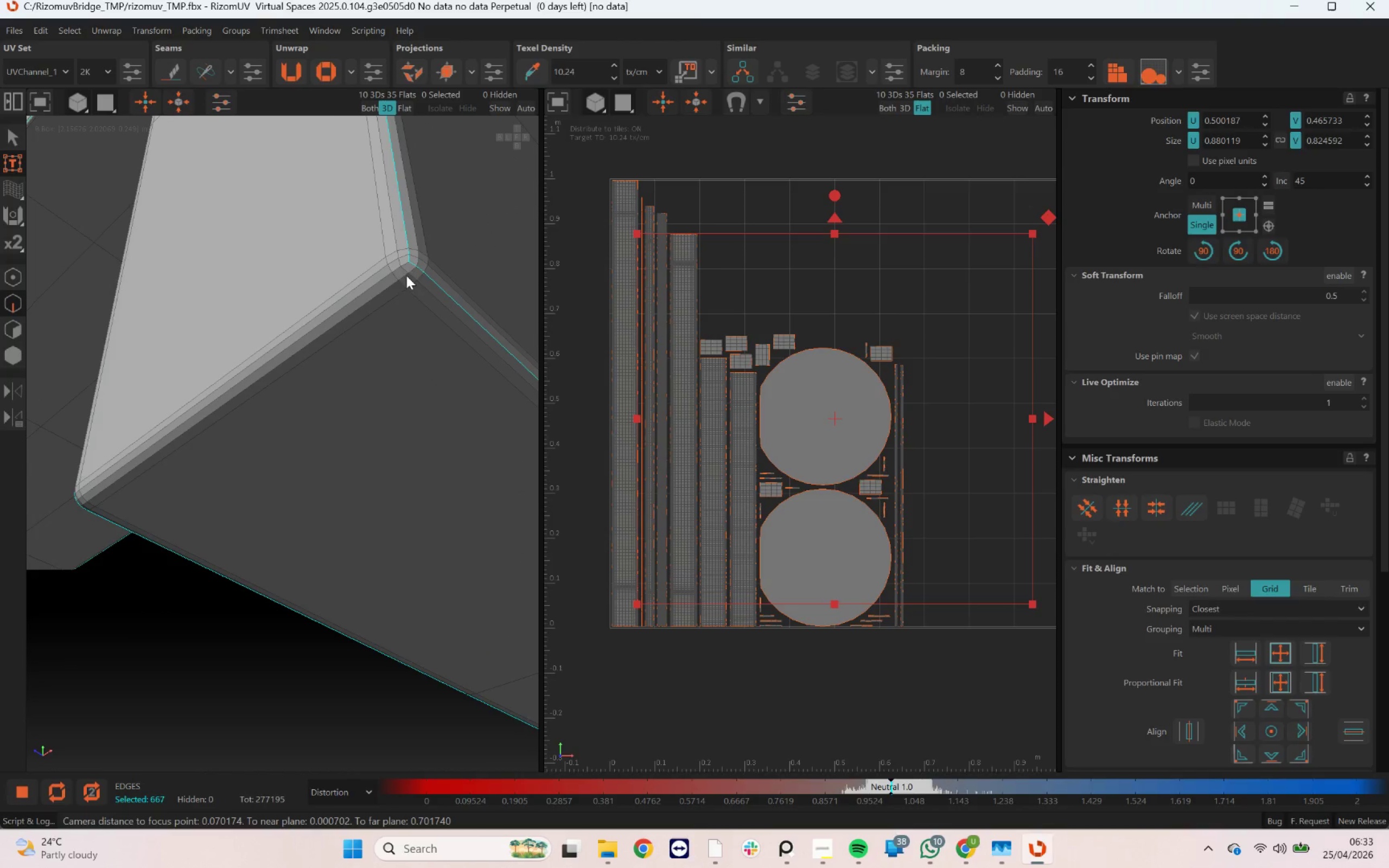 
double_click([383, 280])
 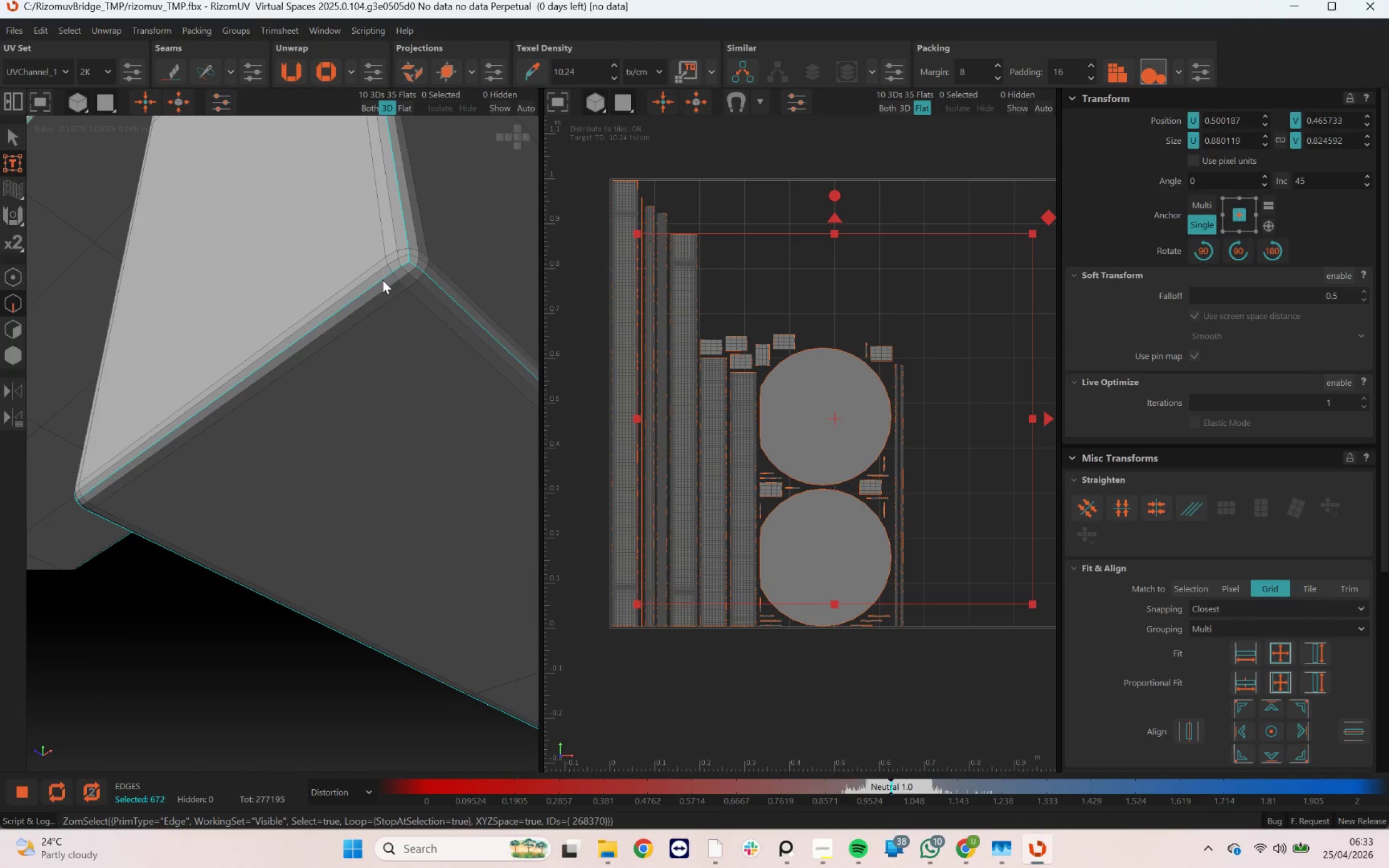 
hold_key(key=AltLeft, duration=0.53)
left_click_drag(start_coordinate=[386, 278], to_coordinate=[380, 354])
 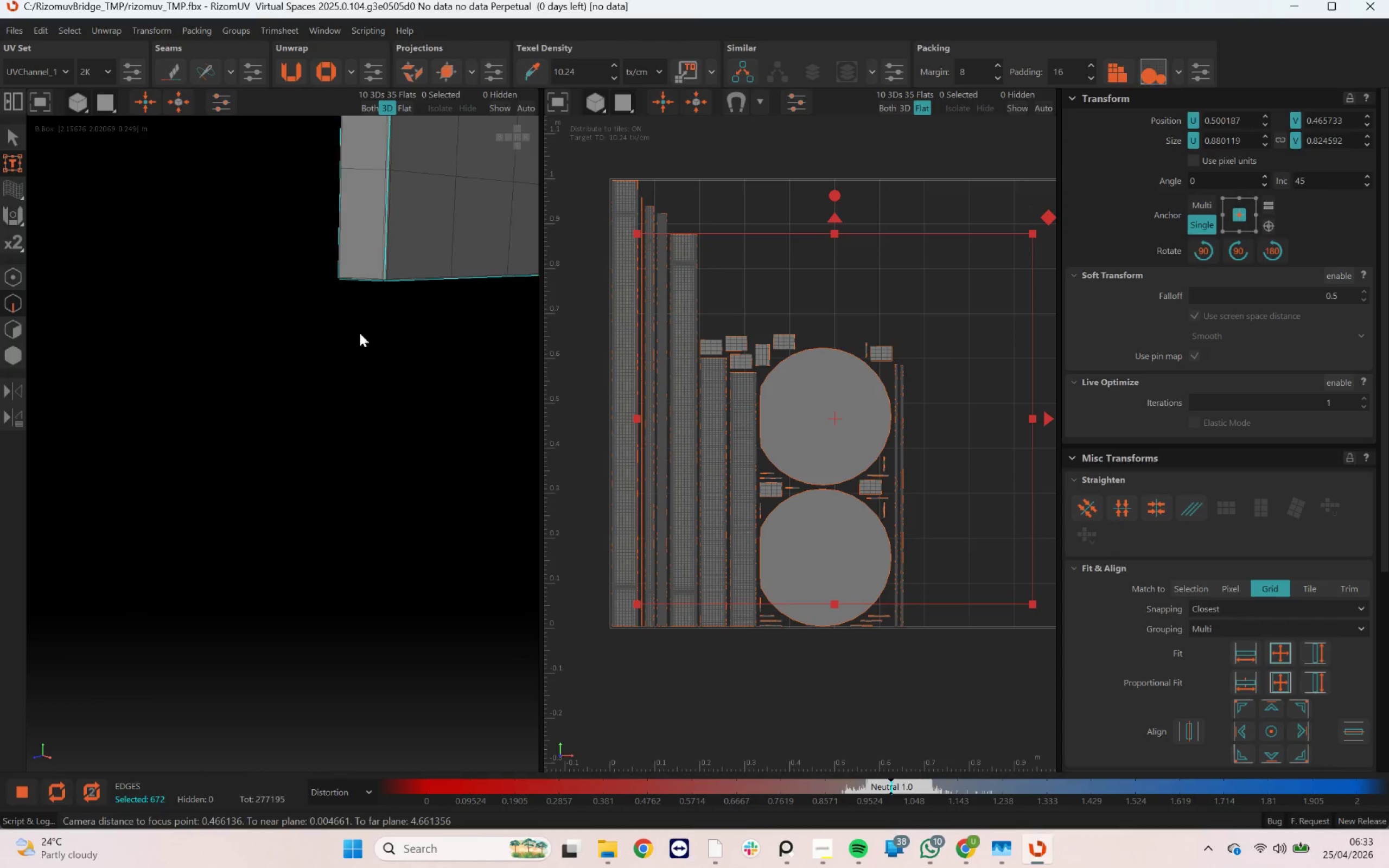 
scroll: coordinate [382, 282], scroll_direction: down, amount: 17.0
 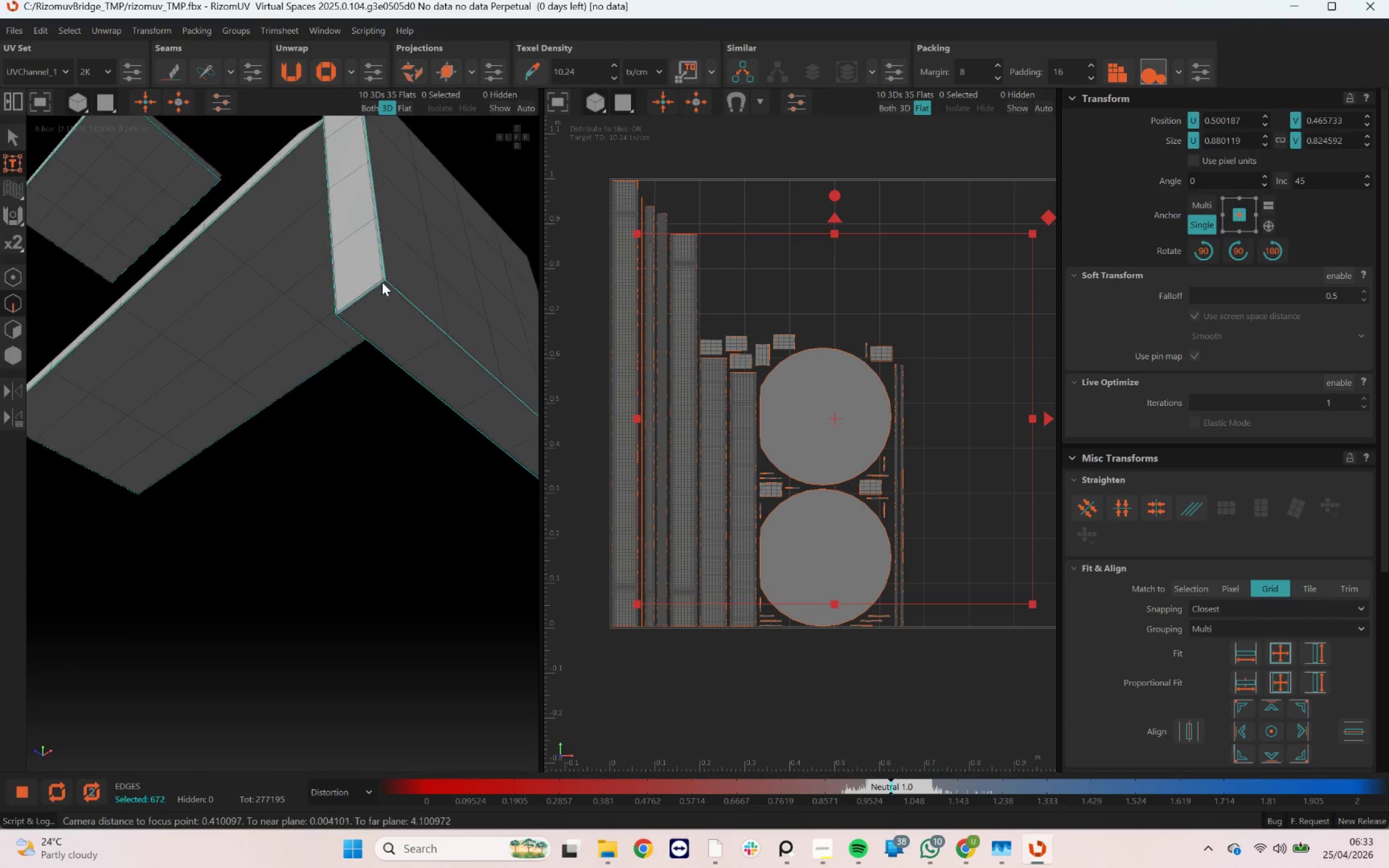 
hold_key(key=AltLeft, duration=4.5)
 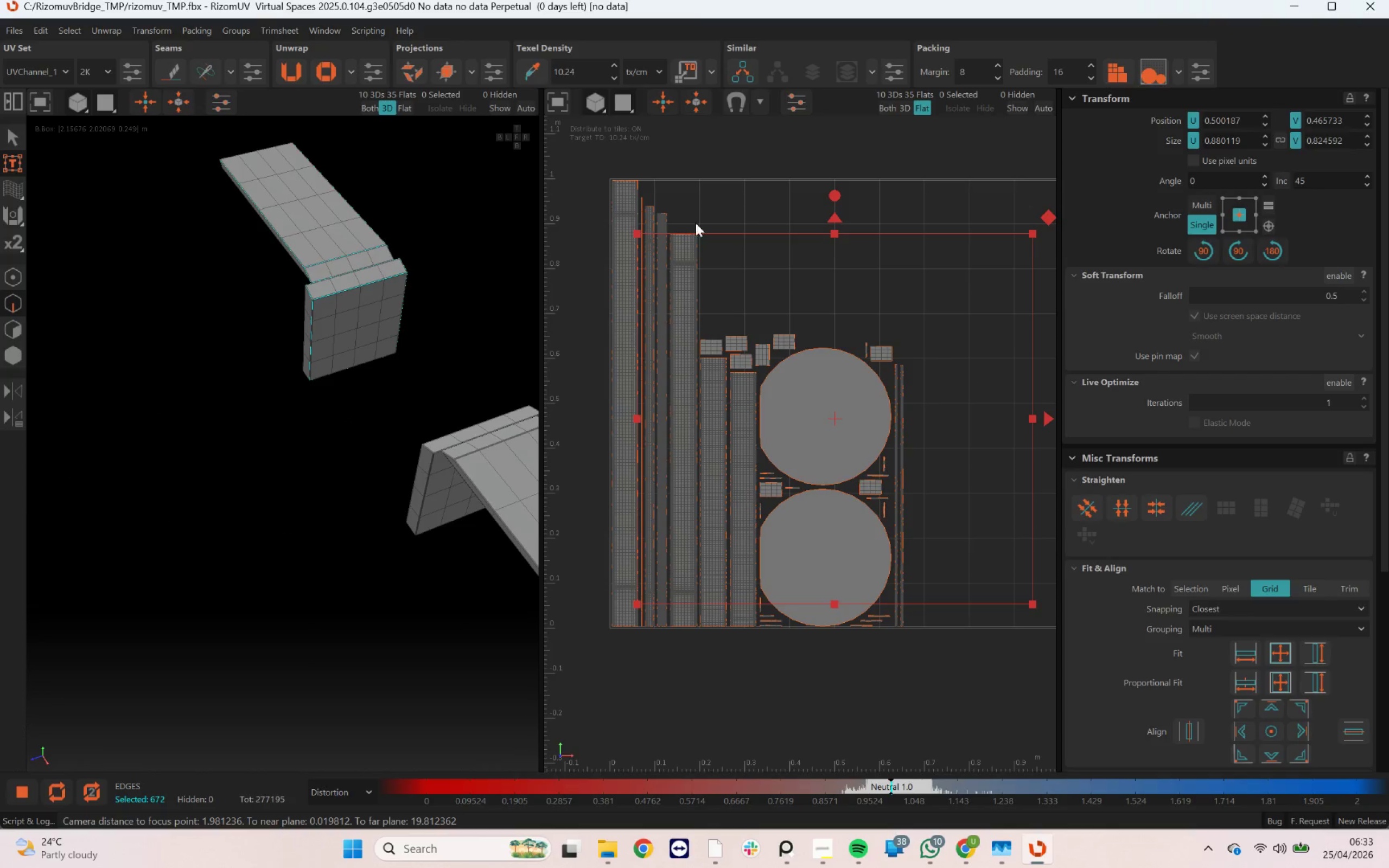 
scroll: coordinate [358, 315], scroll_direction: down, amount: 11.0
 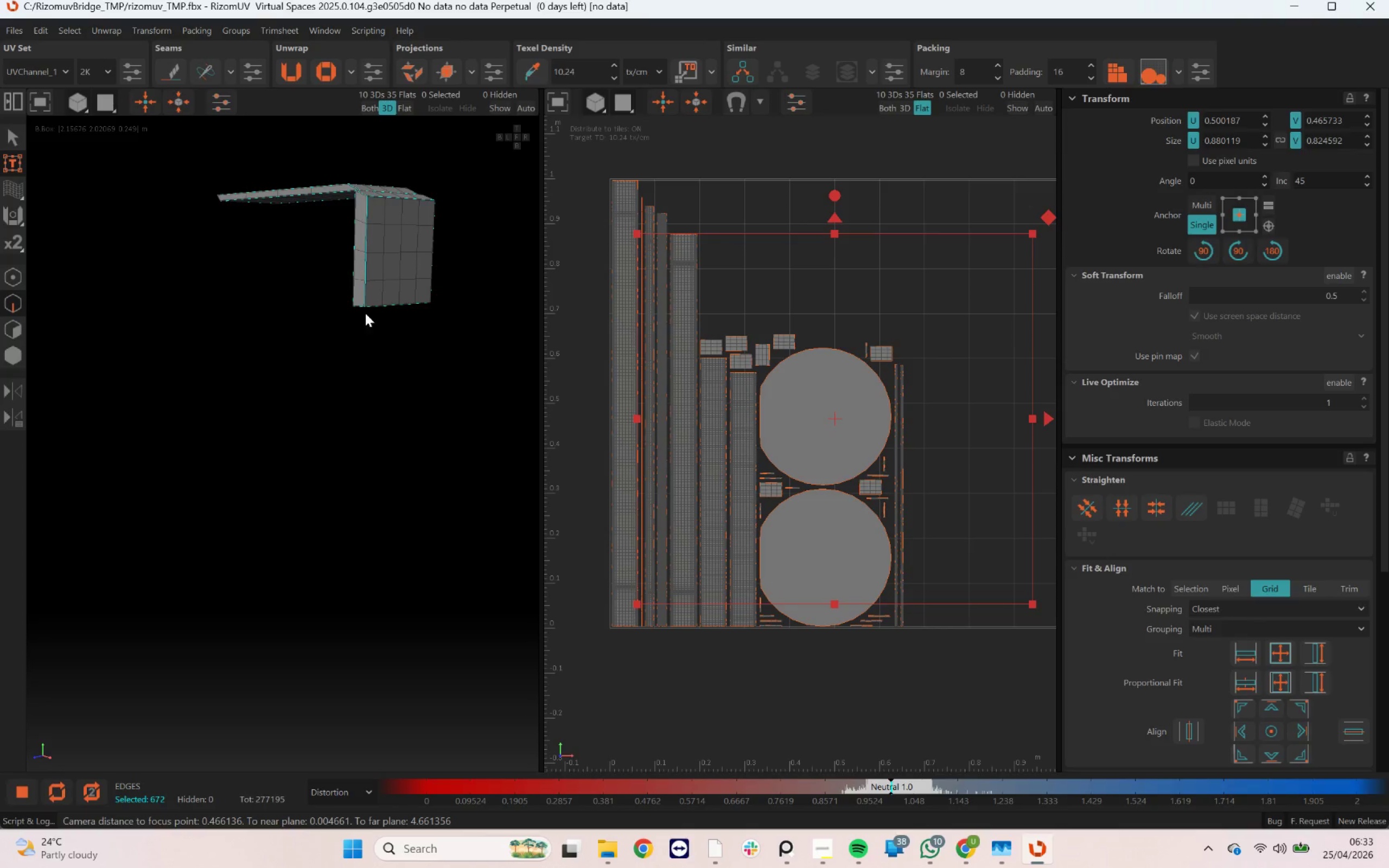 
left_click_drag(start_coordinate=[359, 344], to_coordinate=[336, 394])
 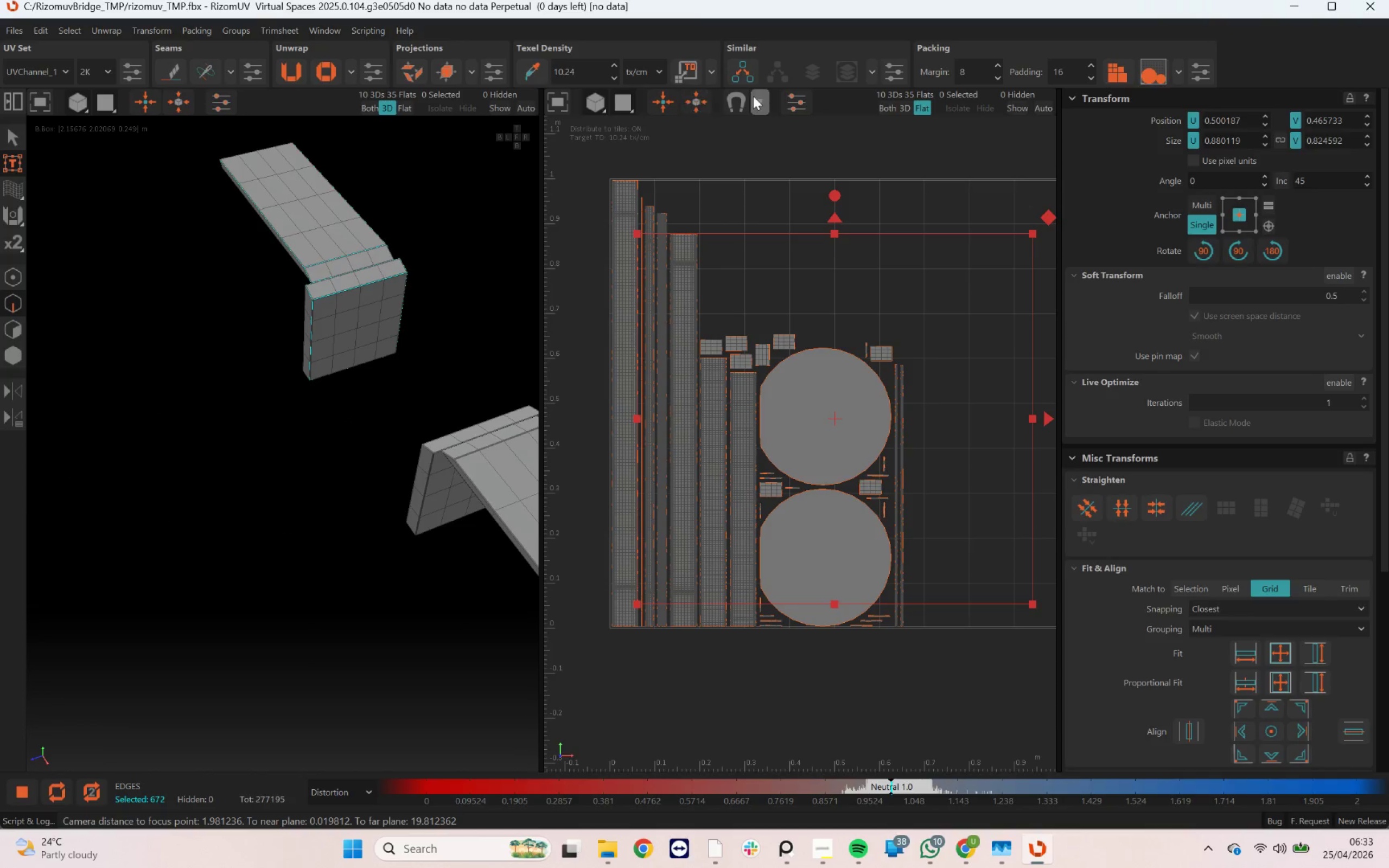 
left_click([748, 77])
 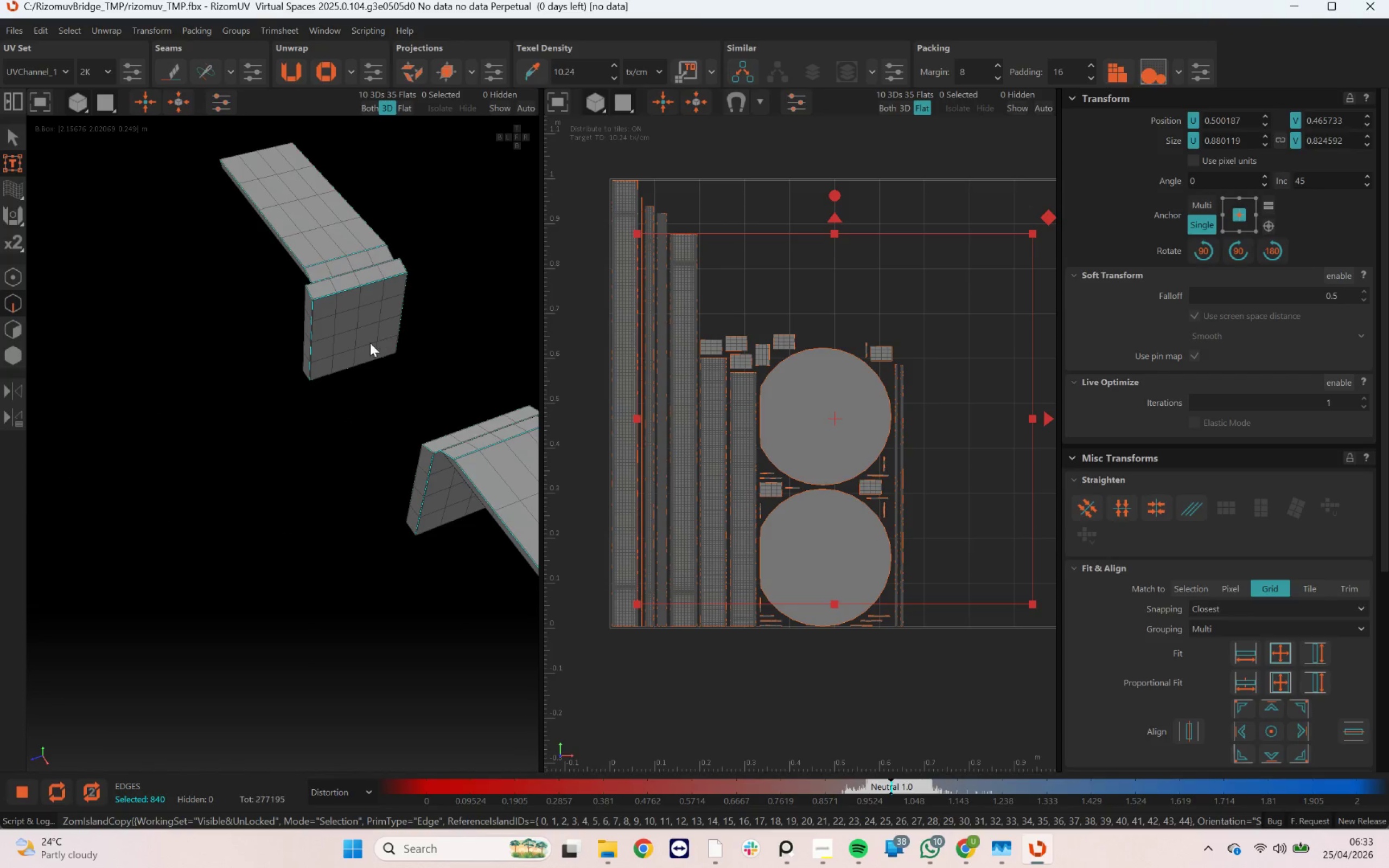 
scroll: coordinate [227, 381], scroll_direction: down, amount: 9.0
 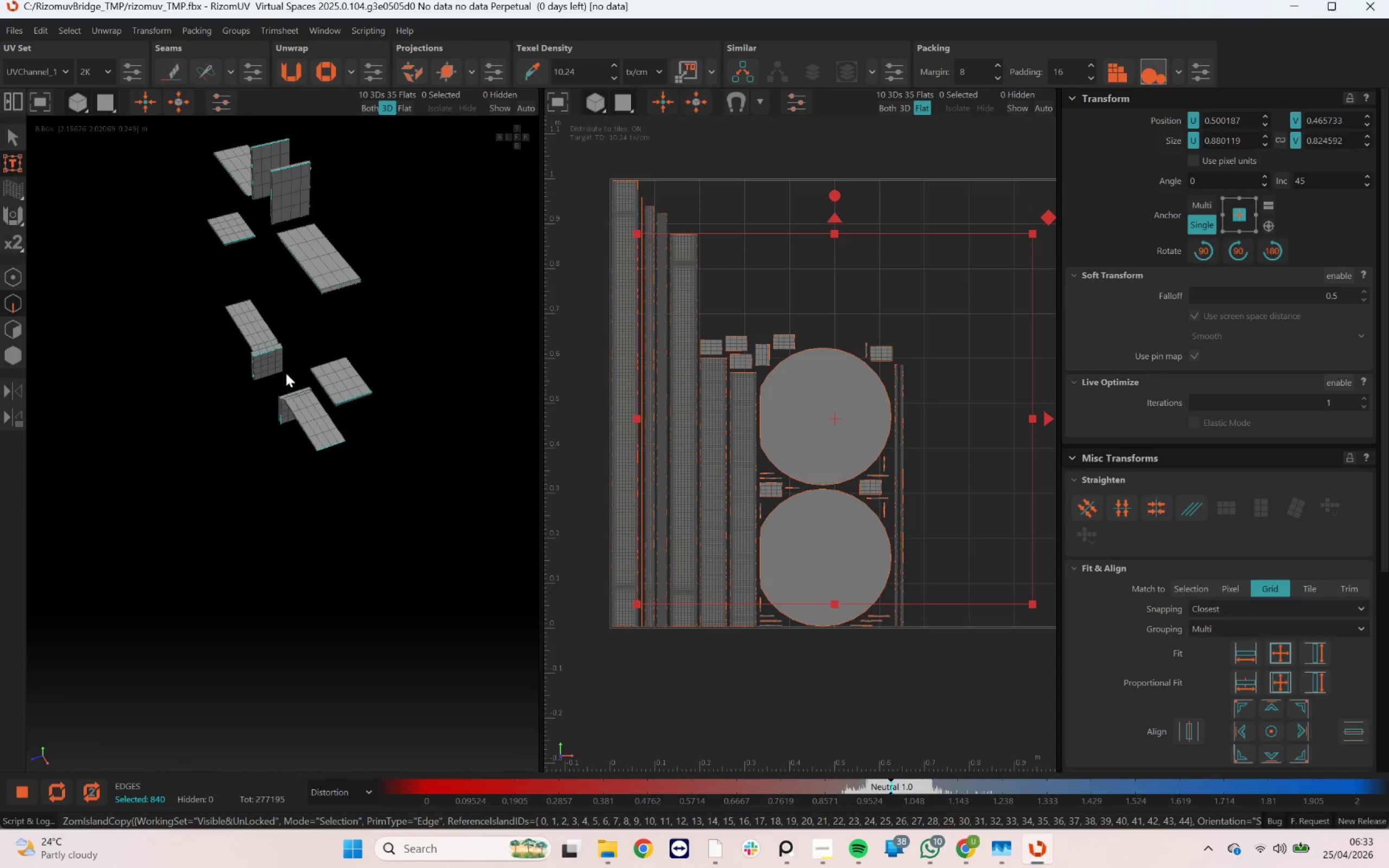 
key(C)
 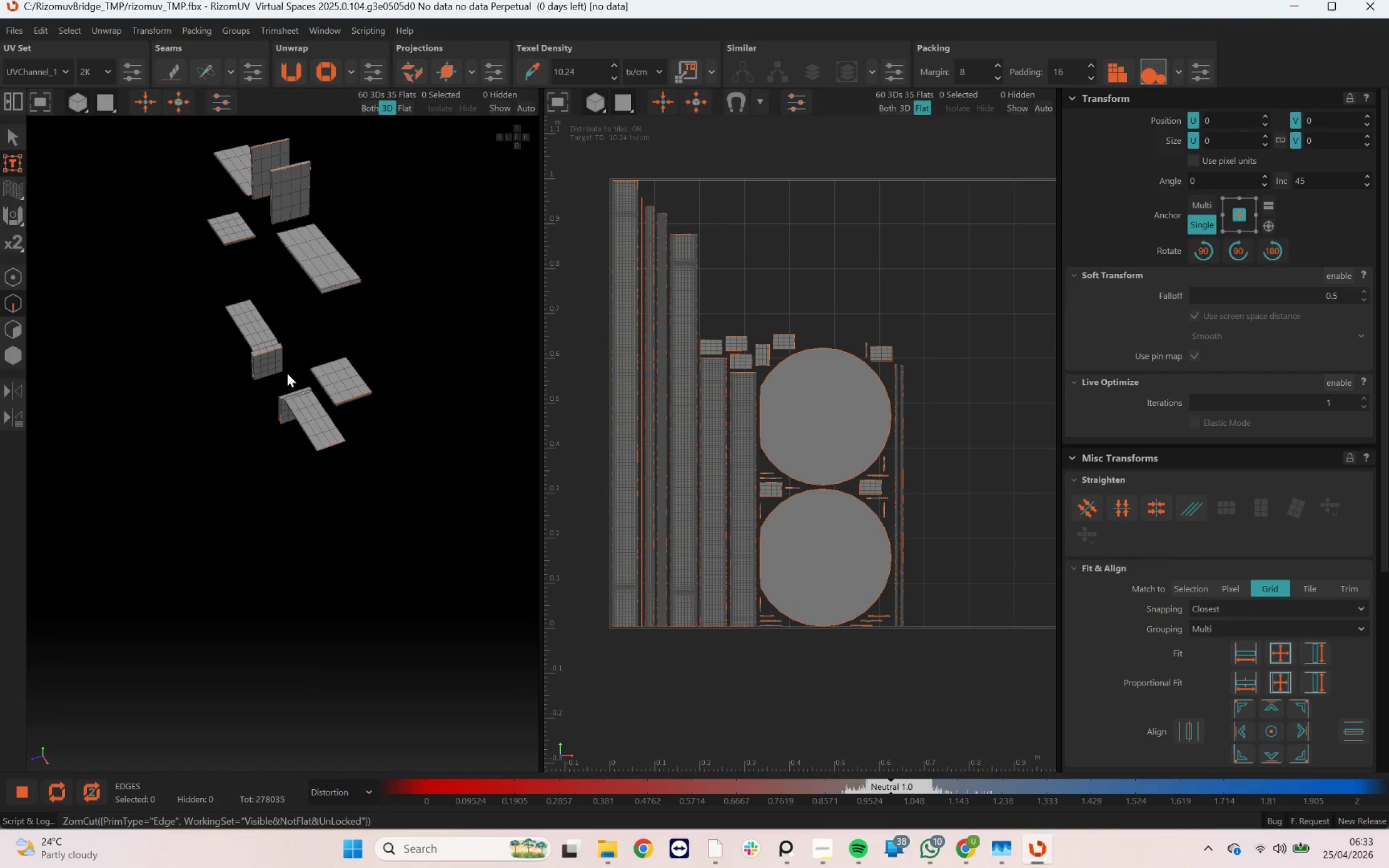 
key(F6)
 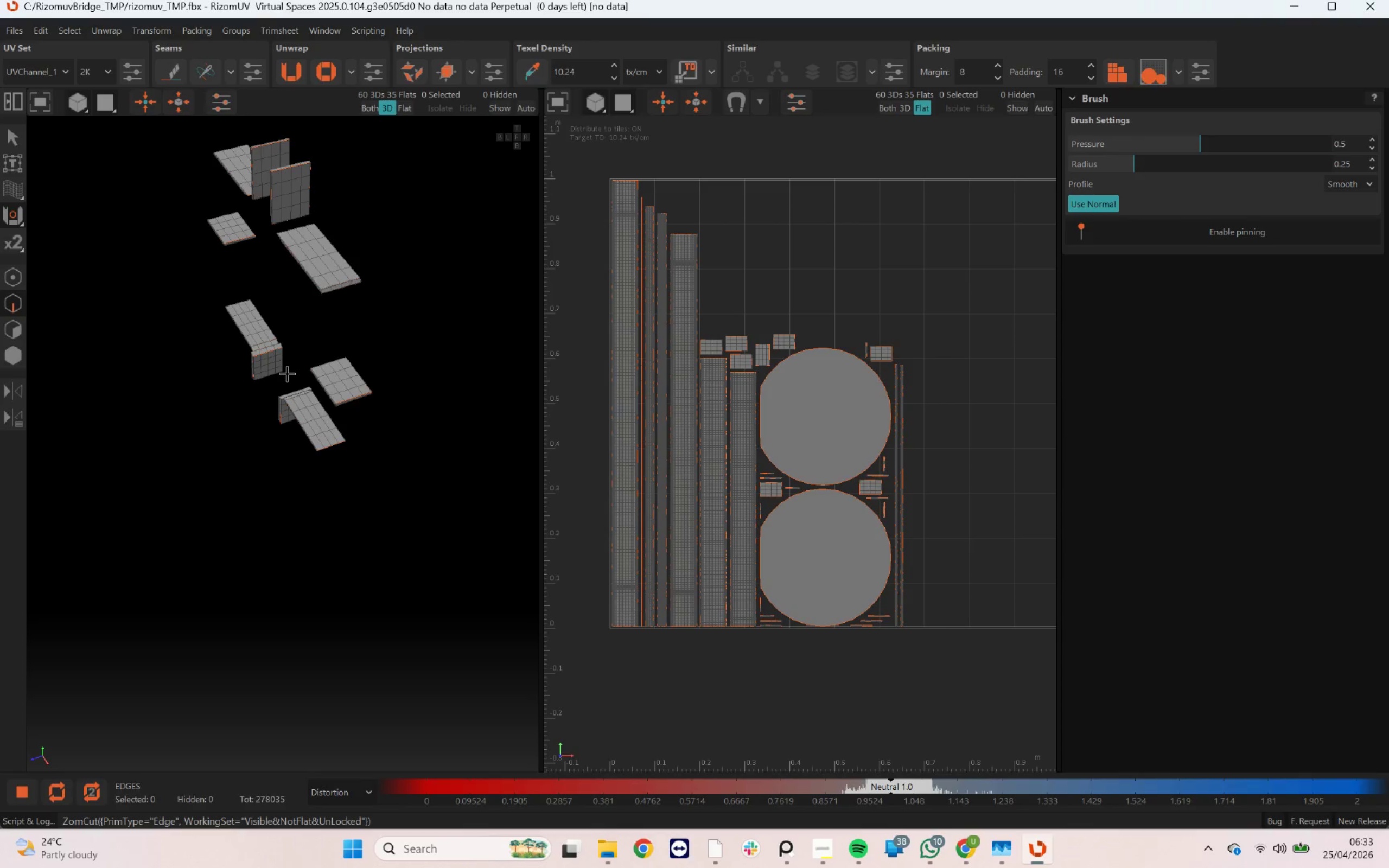 
key(U)
 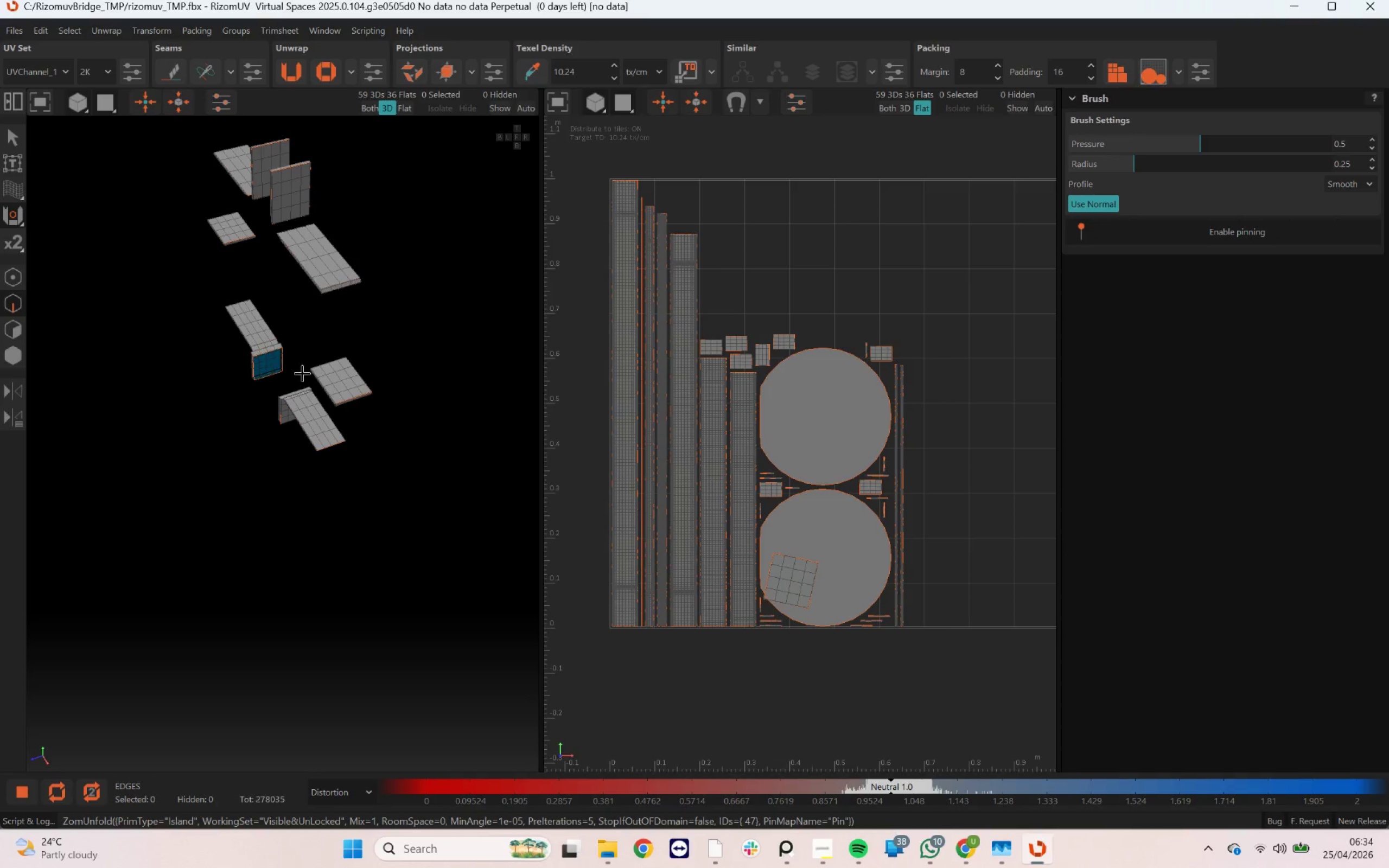 
left_click([368, 326])
 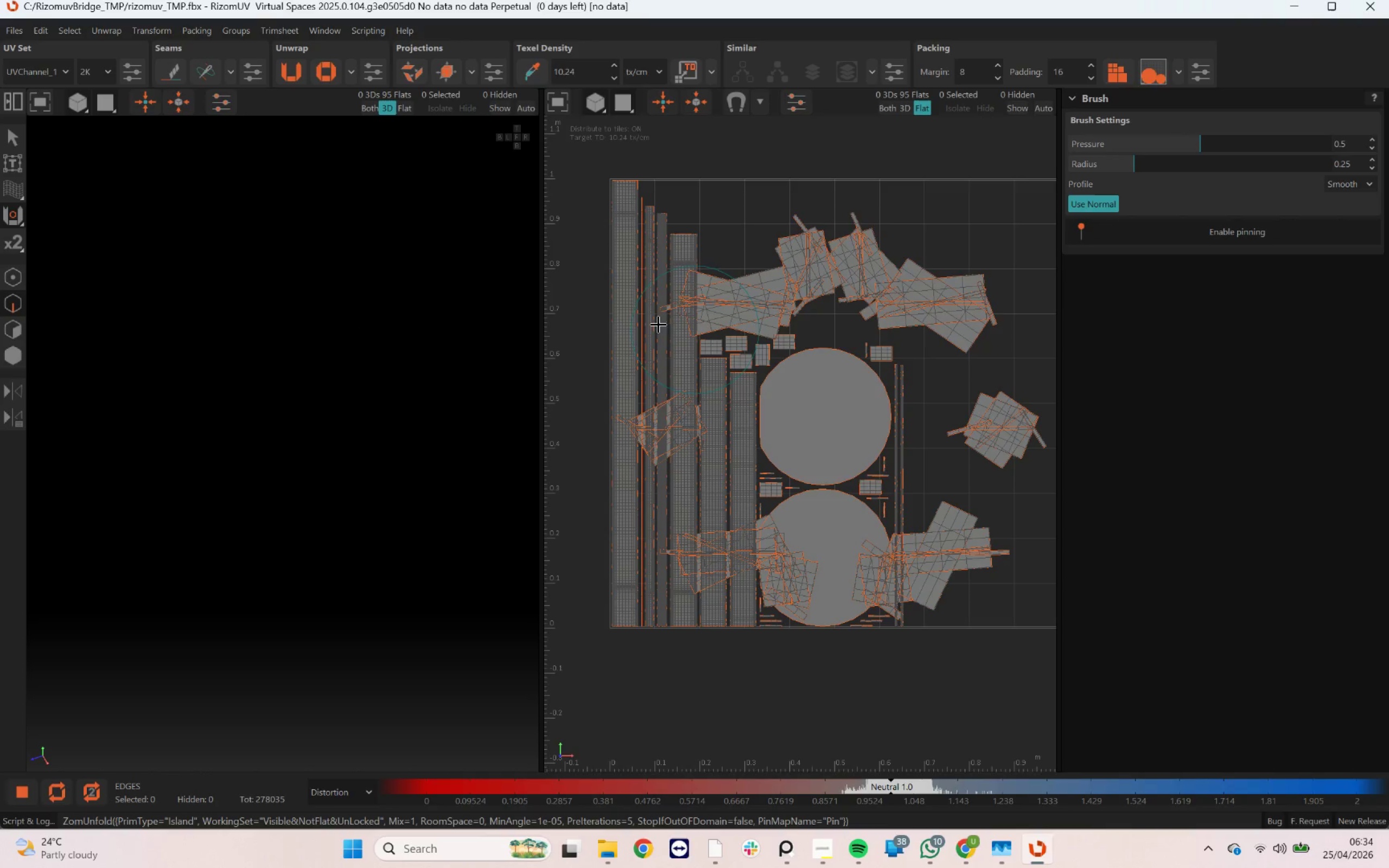 
left_click([18, 143])
 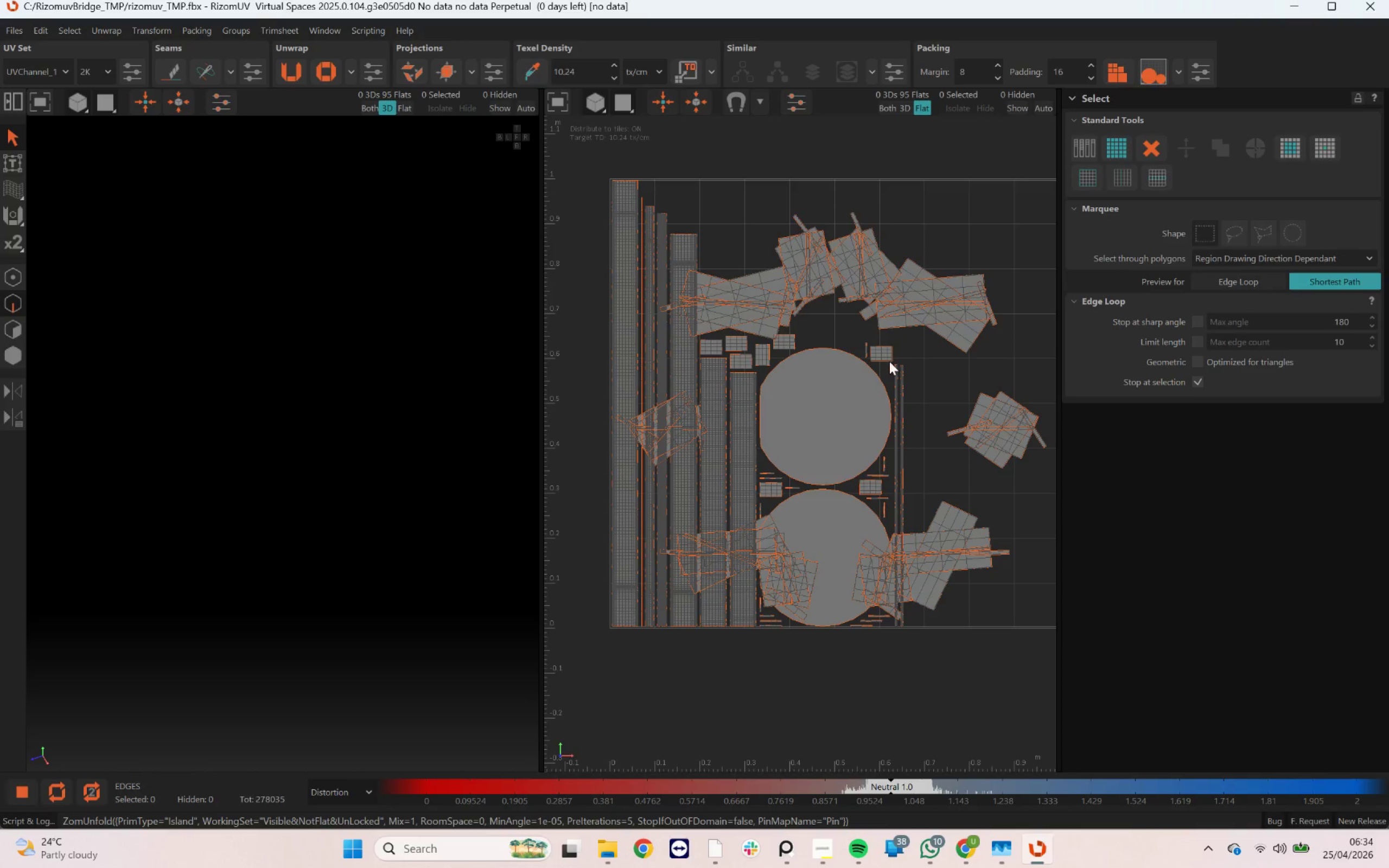 
left_click([929, 379])
 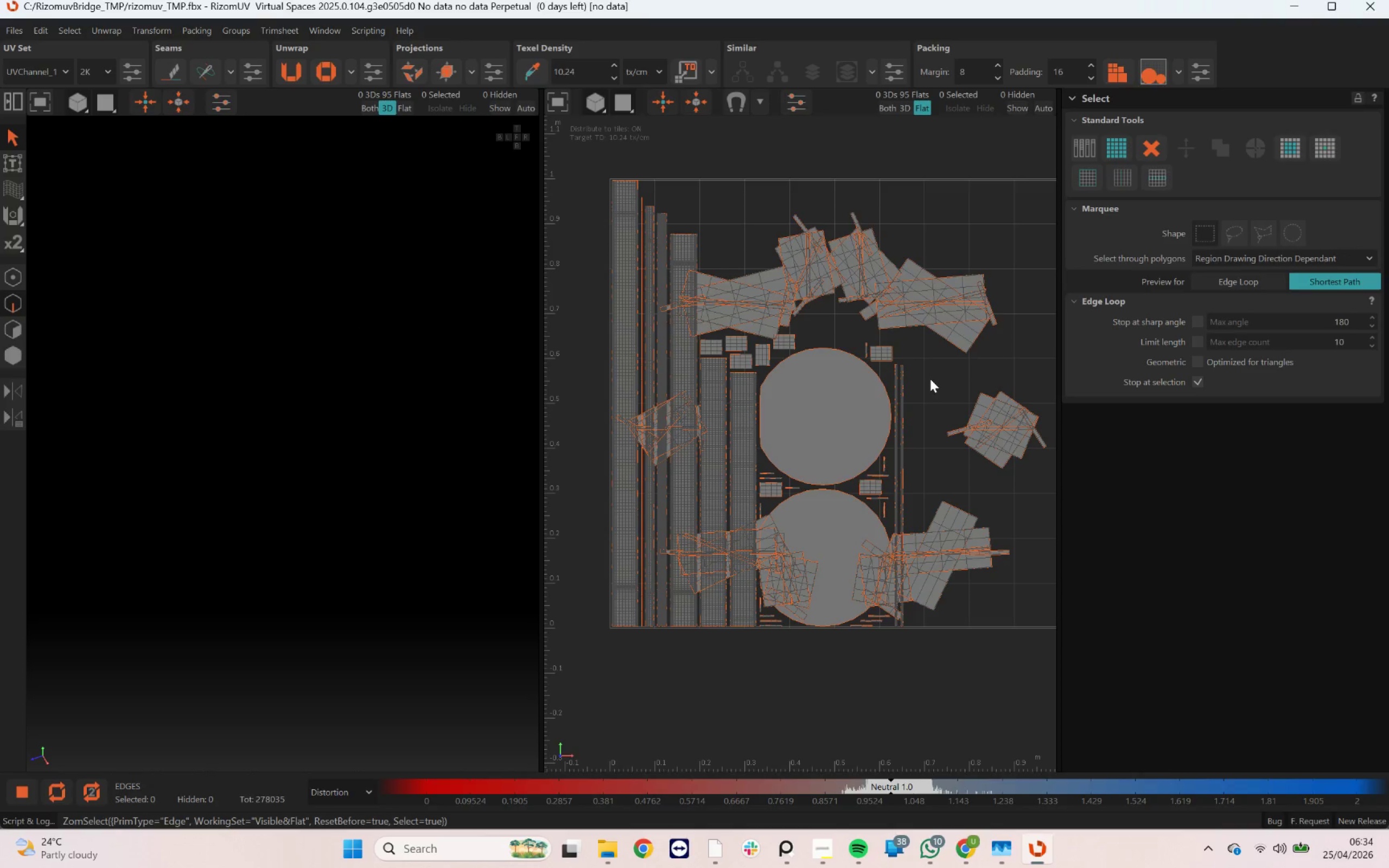 
key(P)
 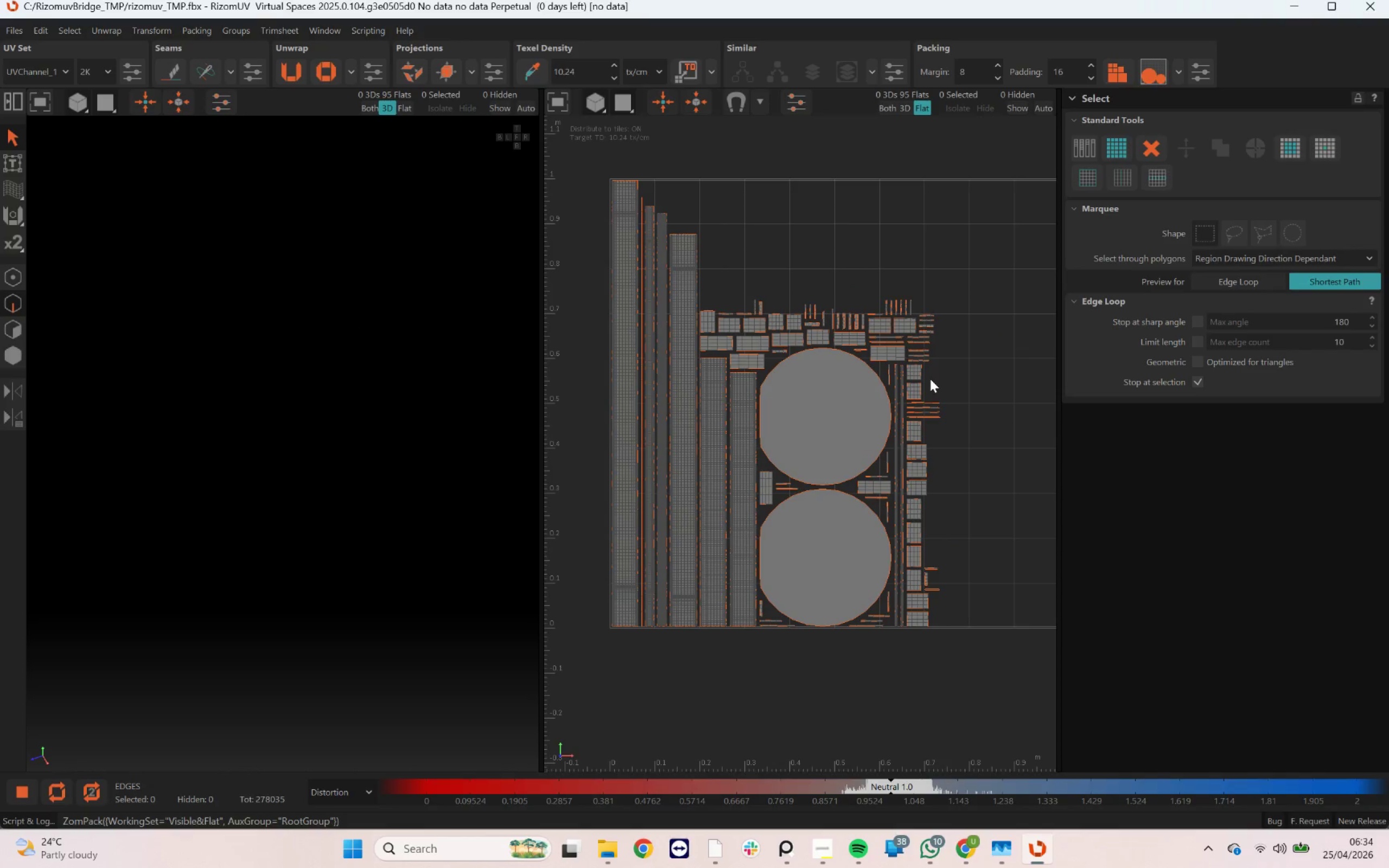 
left_click([980, 350])
 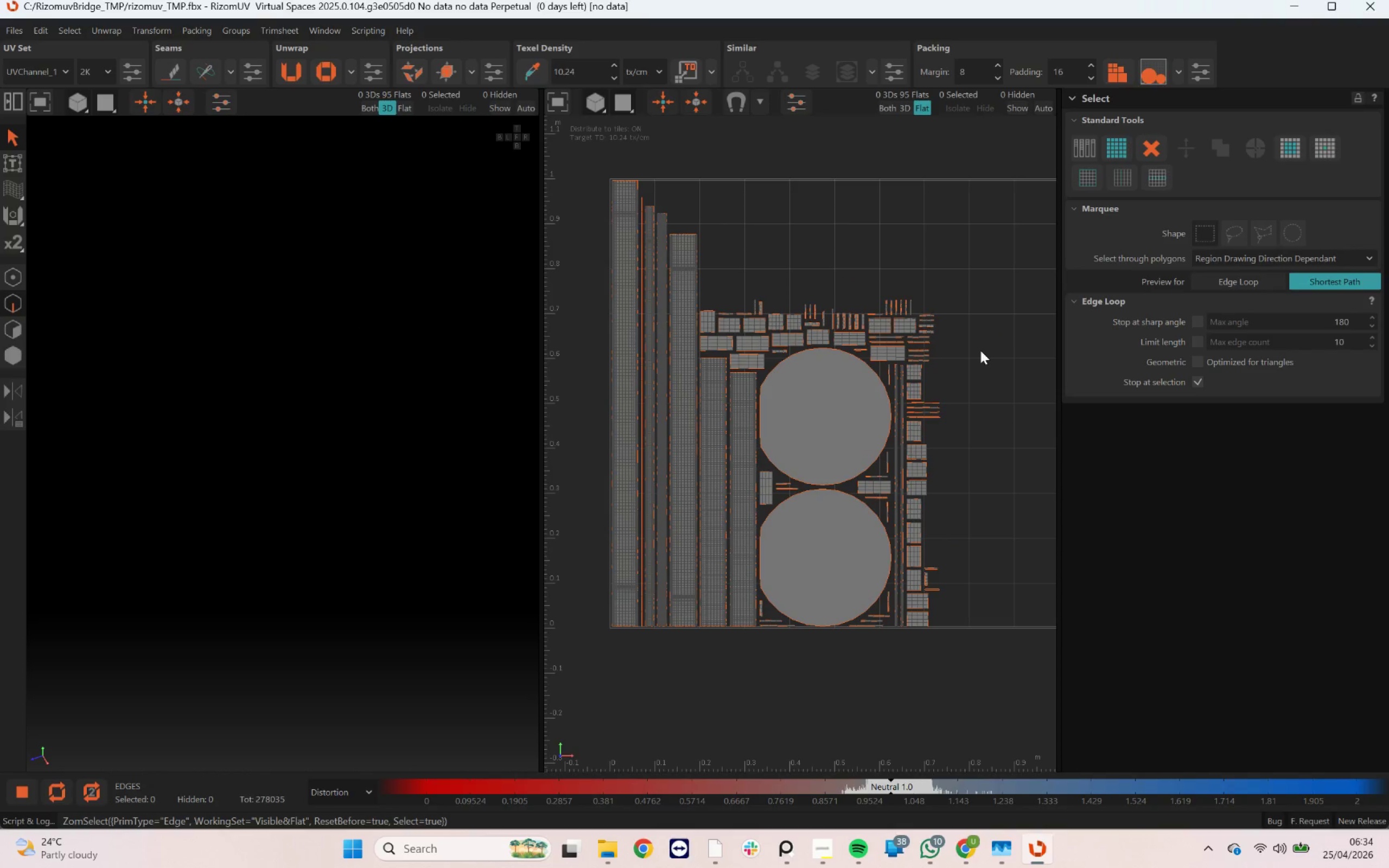 
left_click([941, 400])
 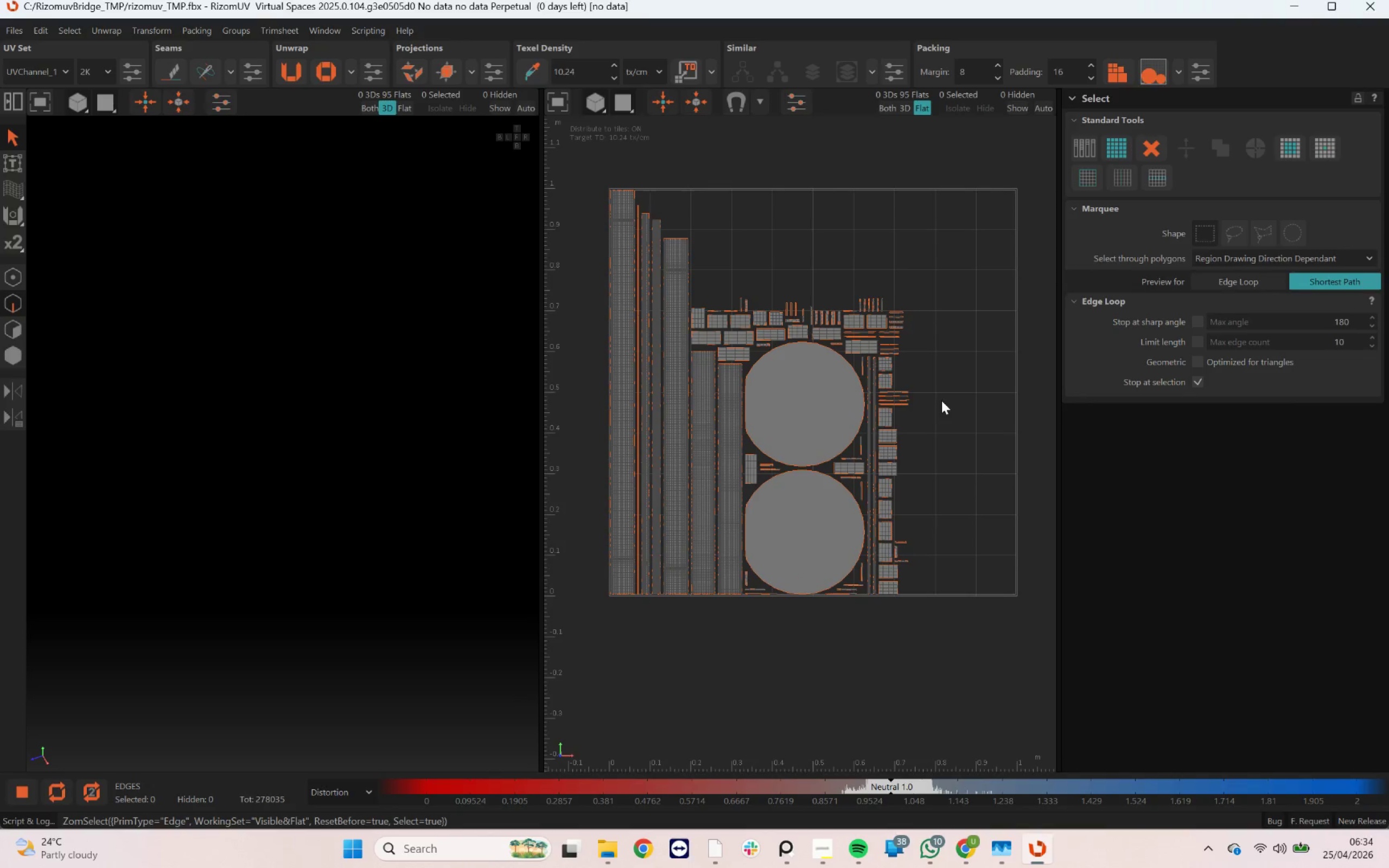 
scroll: coordinate [967, 389], scroll_direction: down, amount: 1.0
 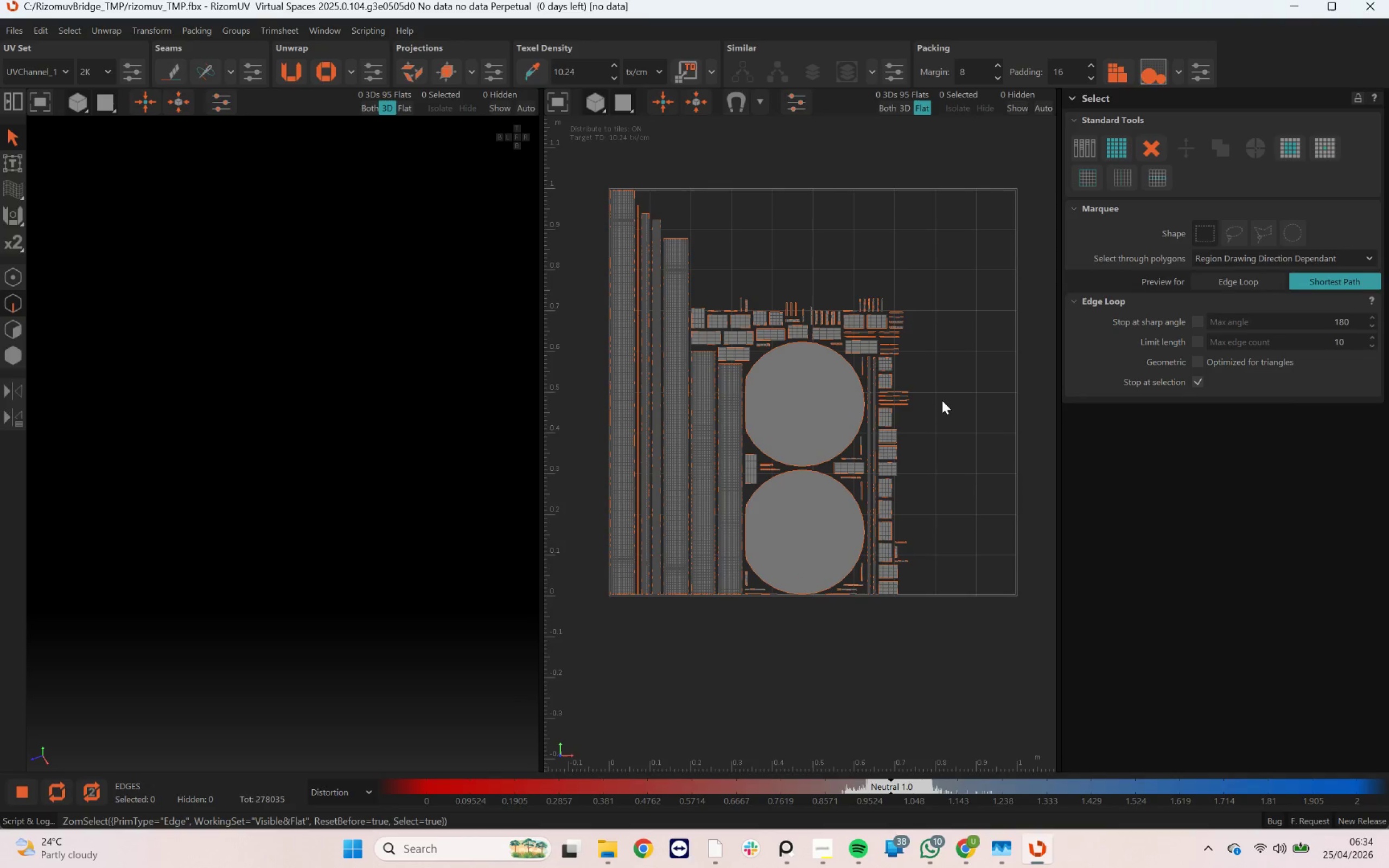 
key(Control+ControlLeft)
 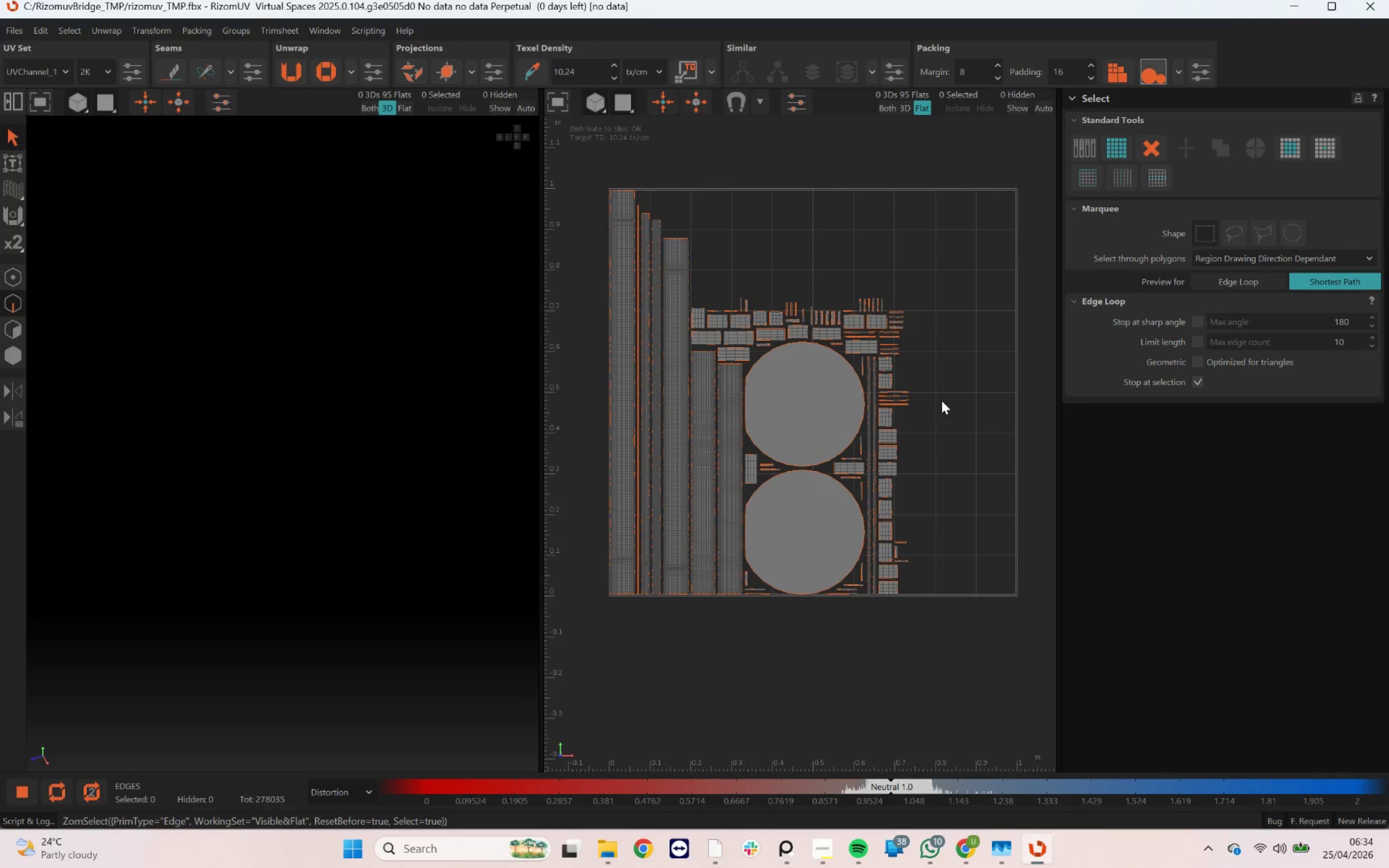 
key(Control+S)
 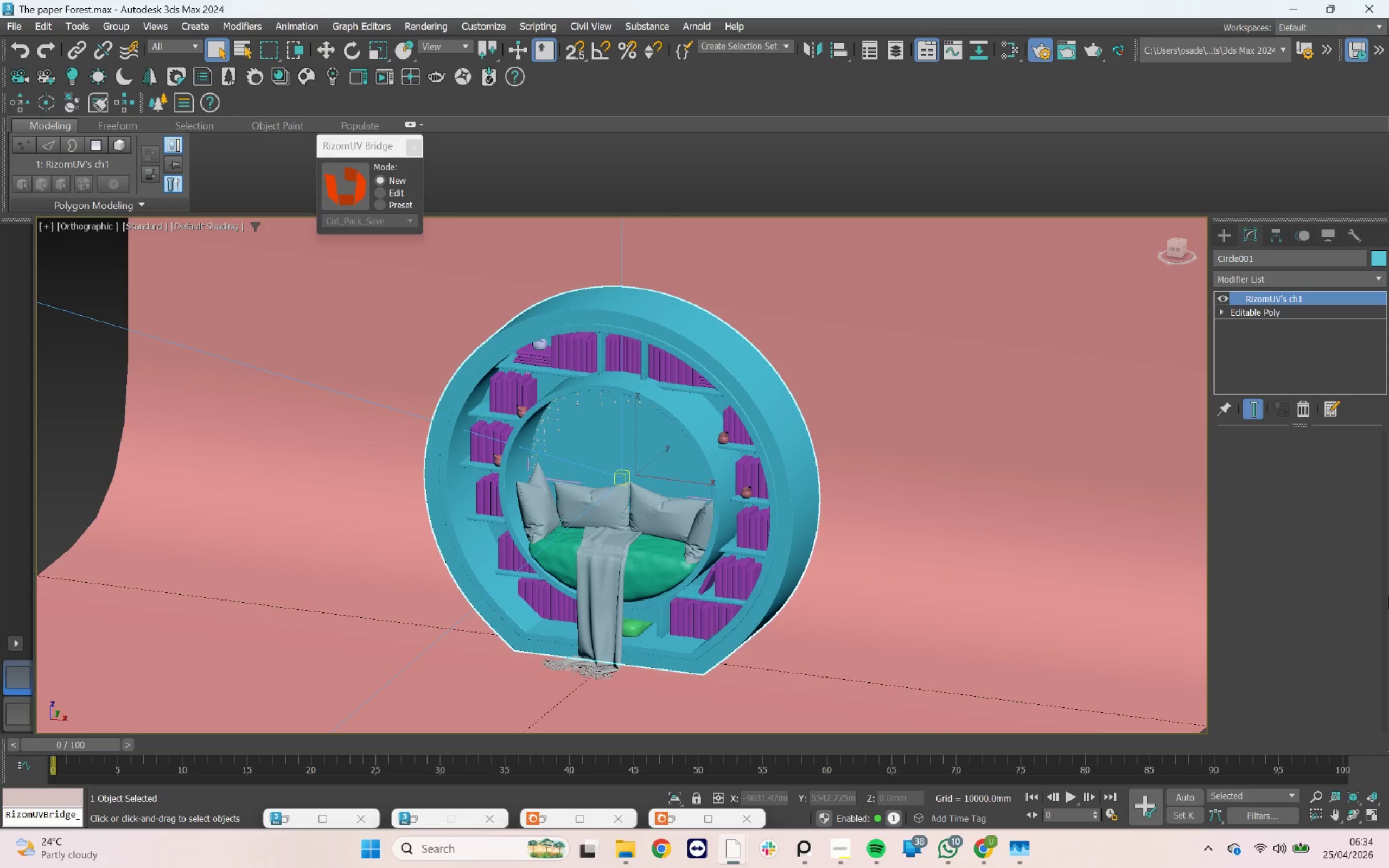 
wait(6.3)
 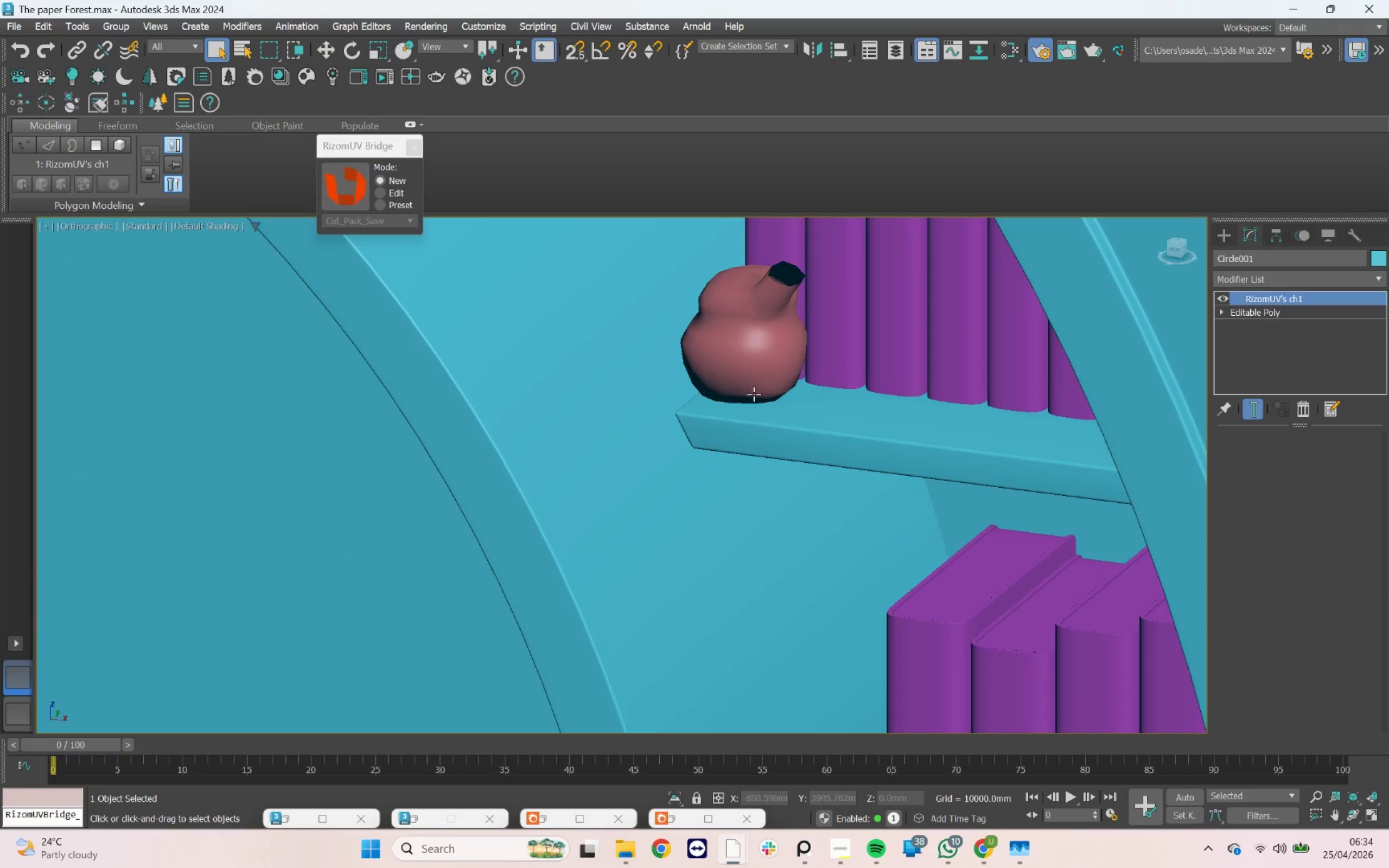 
left_click_drag(start_coordinate=[758, 360], to_coordinate=[765, 362])
 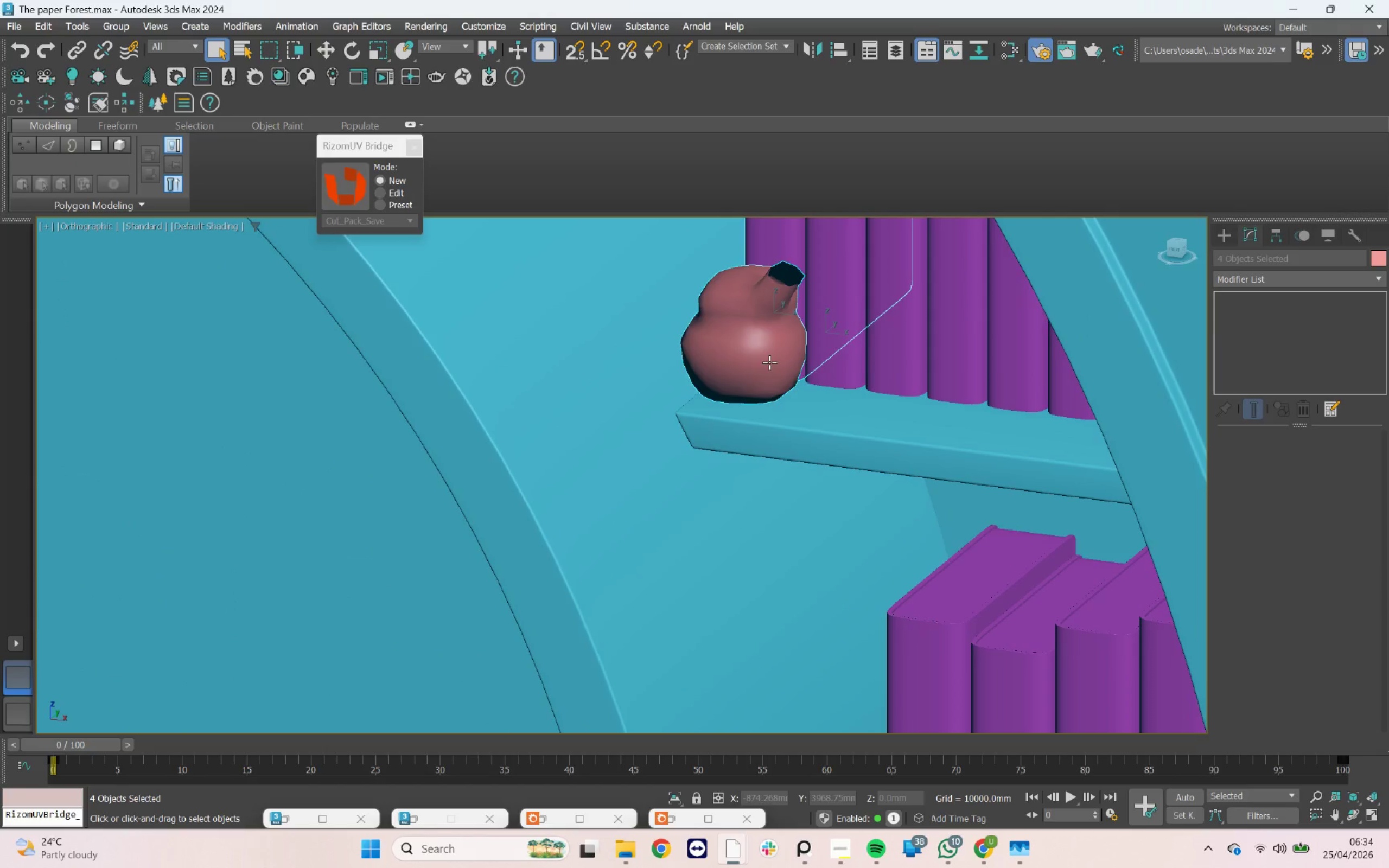 
scroll: coordinate [714, 444], scroll_direction: up, amount: 8.0
 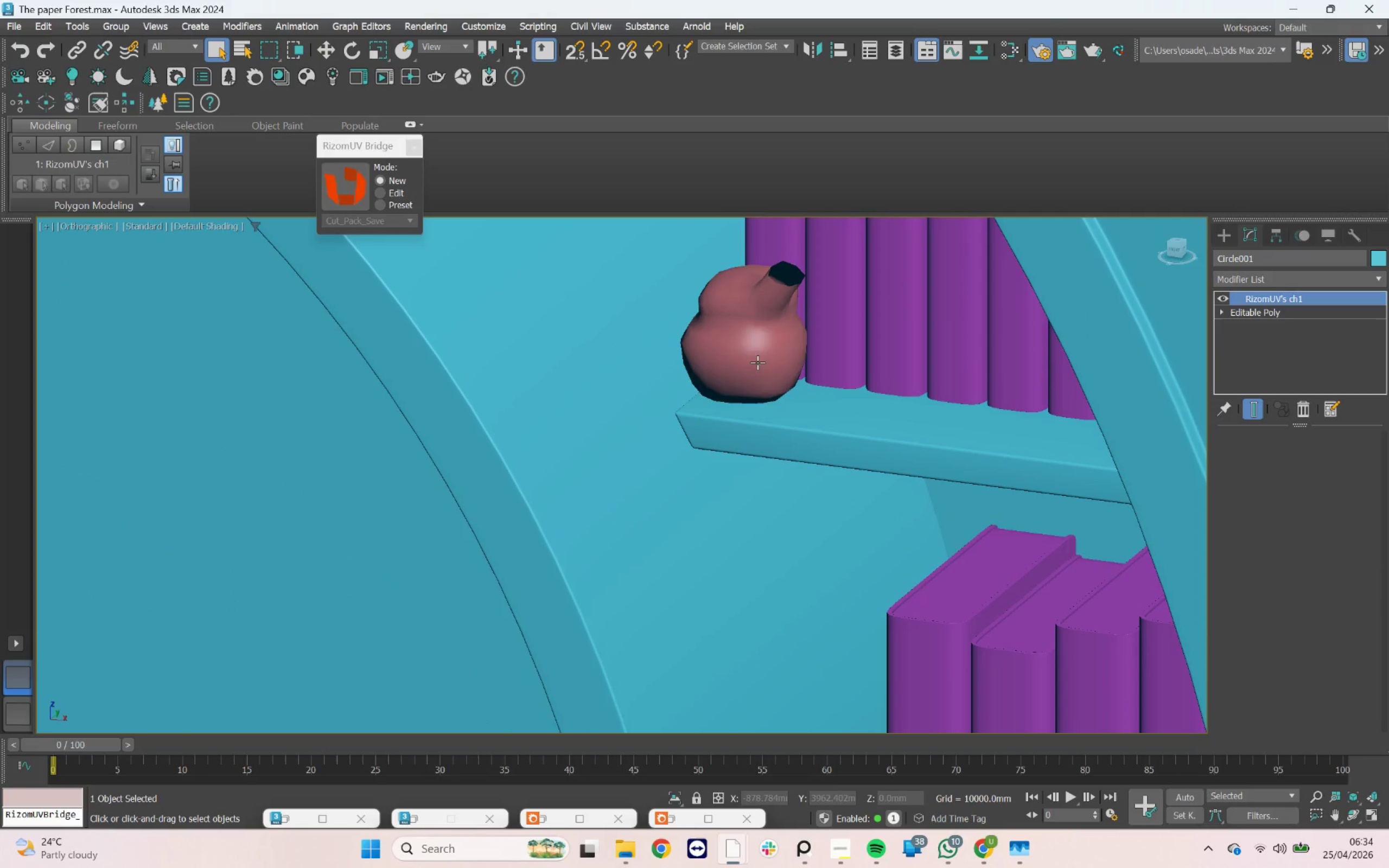 
left_click([769, 357])
 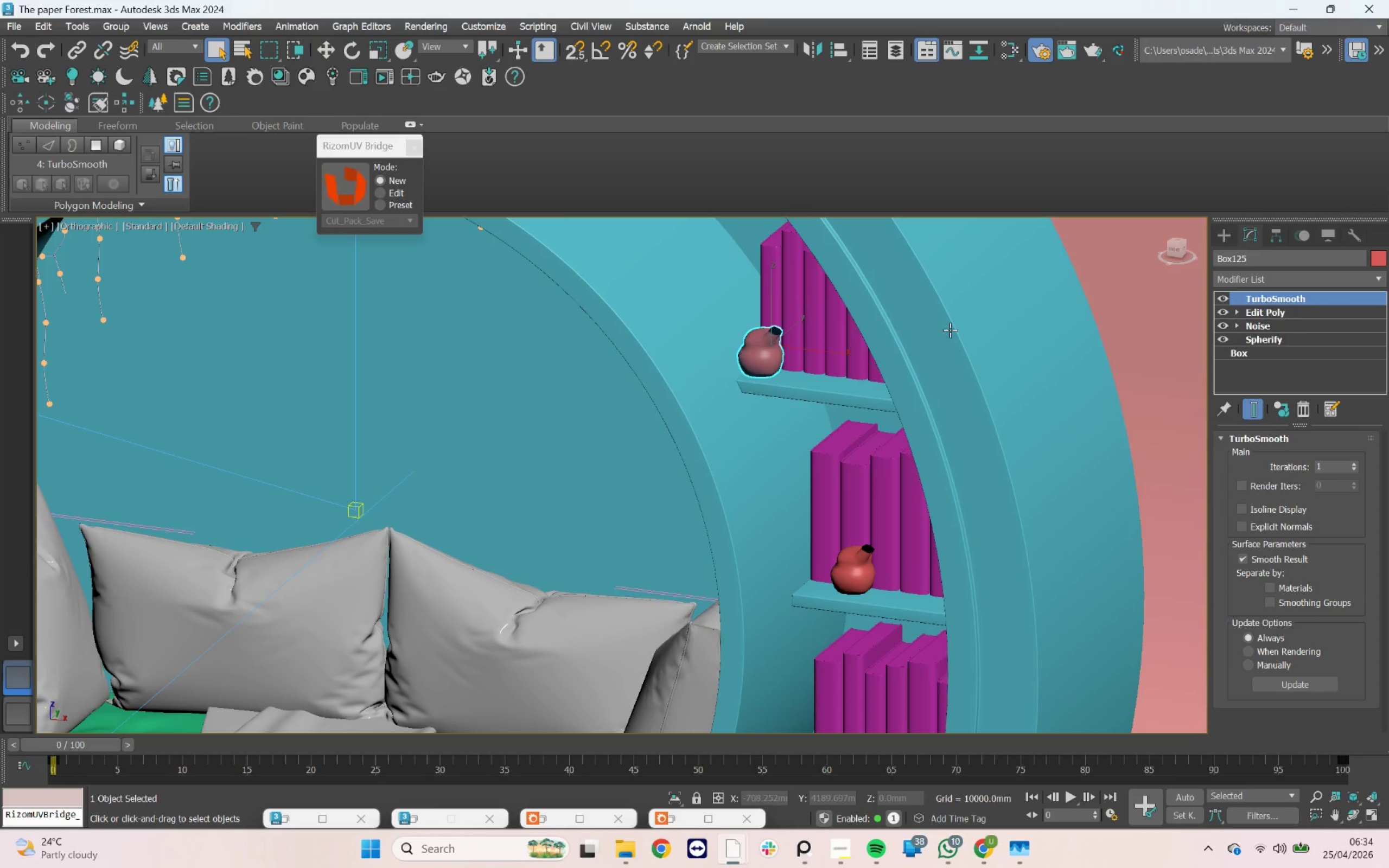 
scroll: coordinate [804, 360], scroll_direction: down, amount: 9.0
 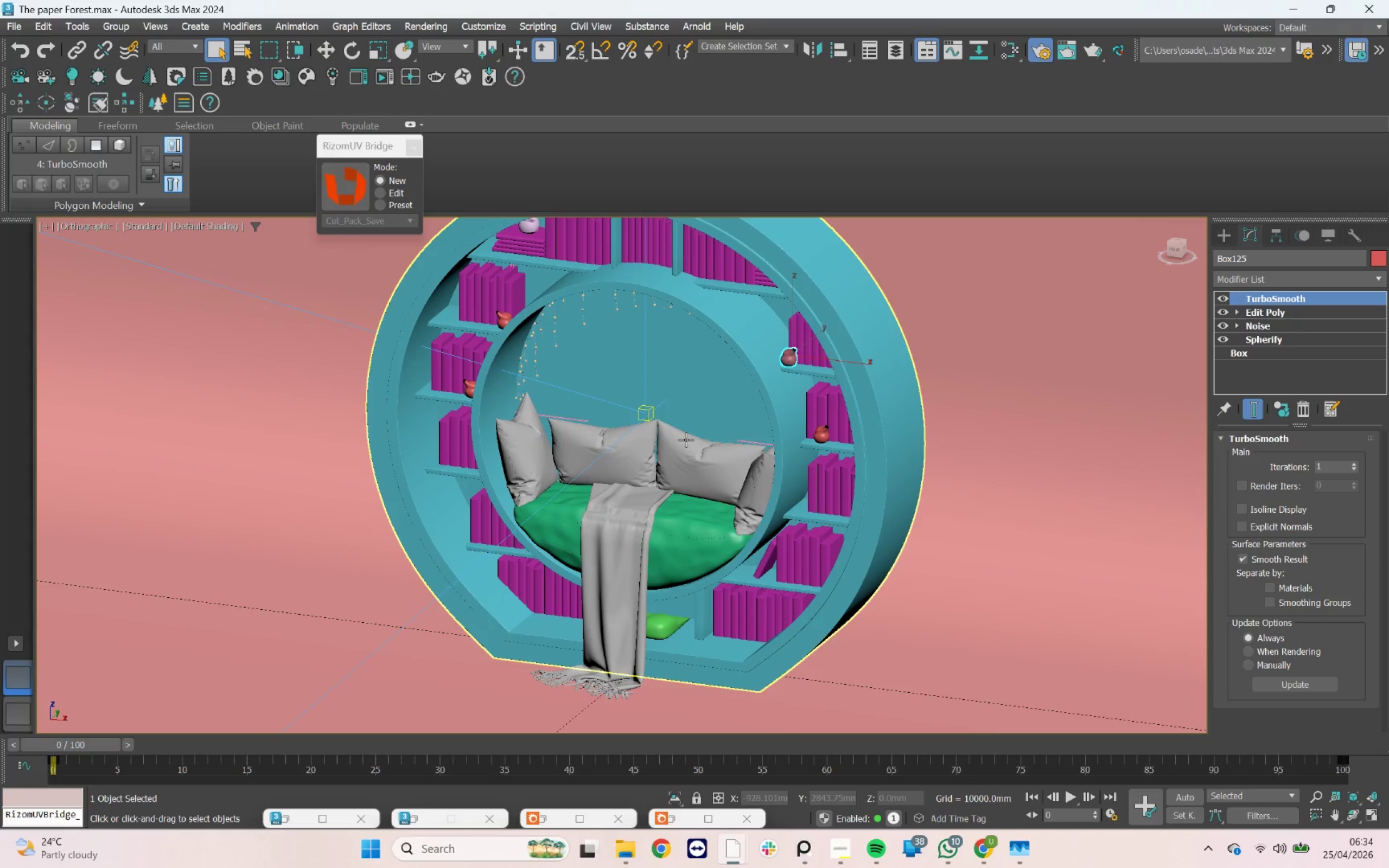 
hold_key(key=AltLeft, duration=1.6)
 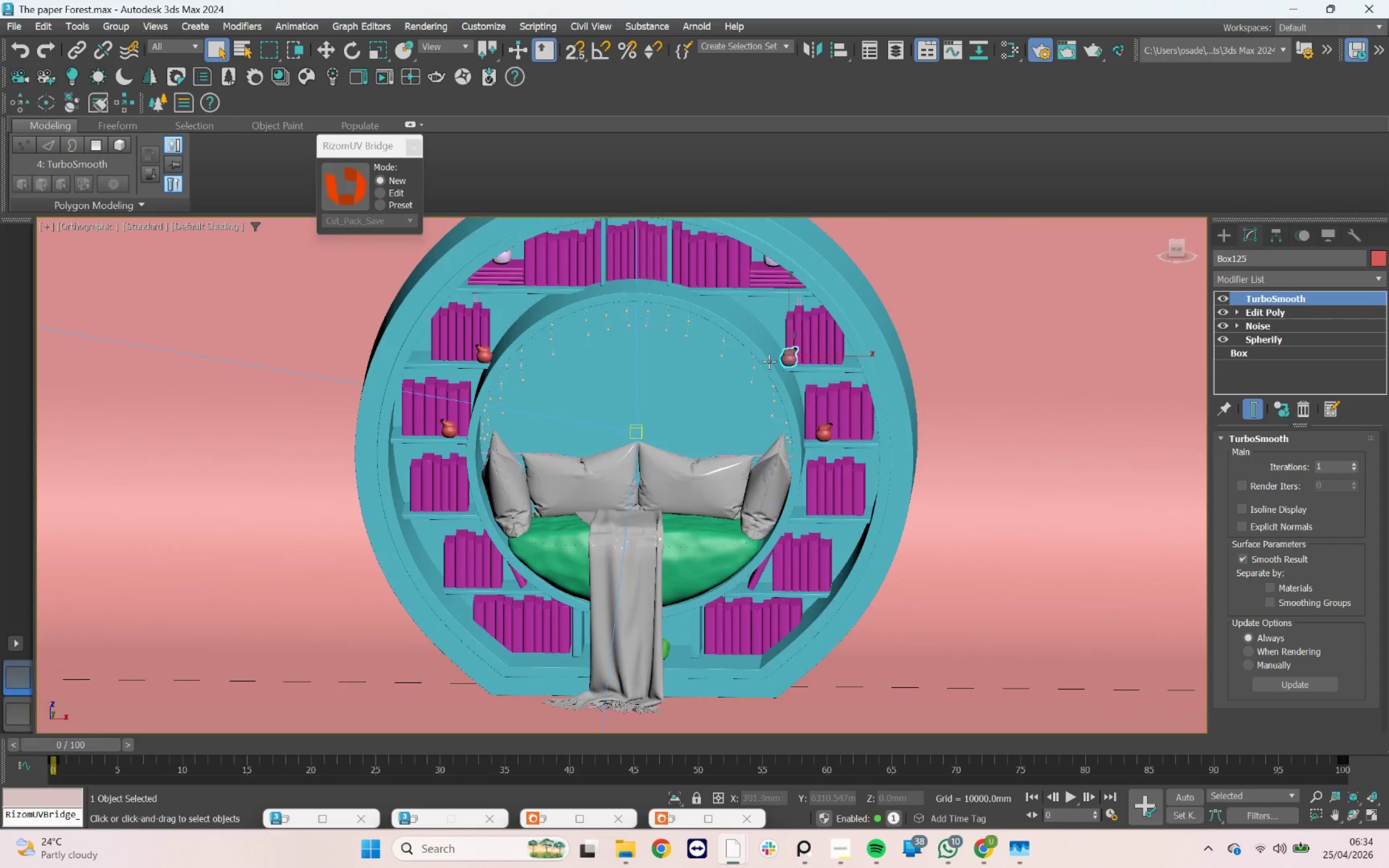 
scroll: coordinate [772, 367], scroll_direction: down, amount: 7.0
 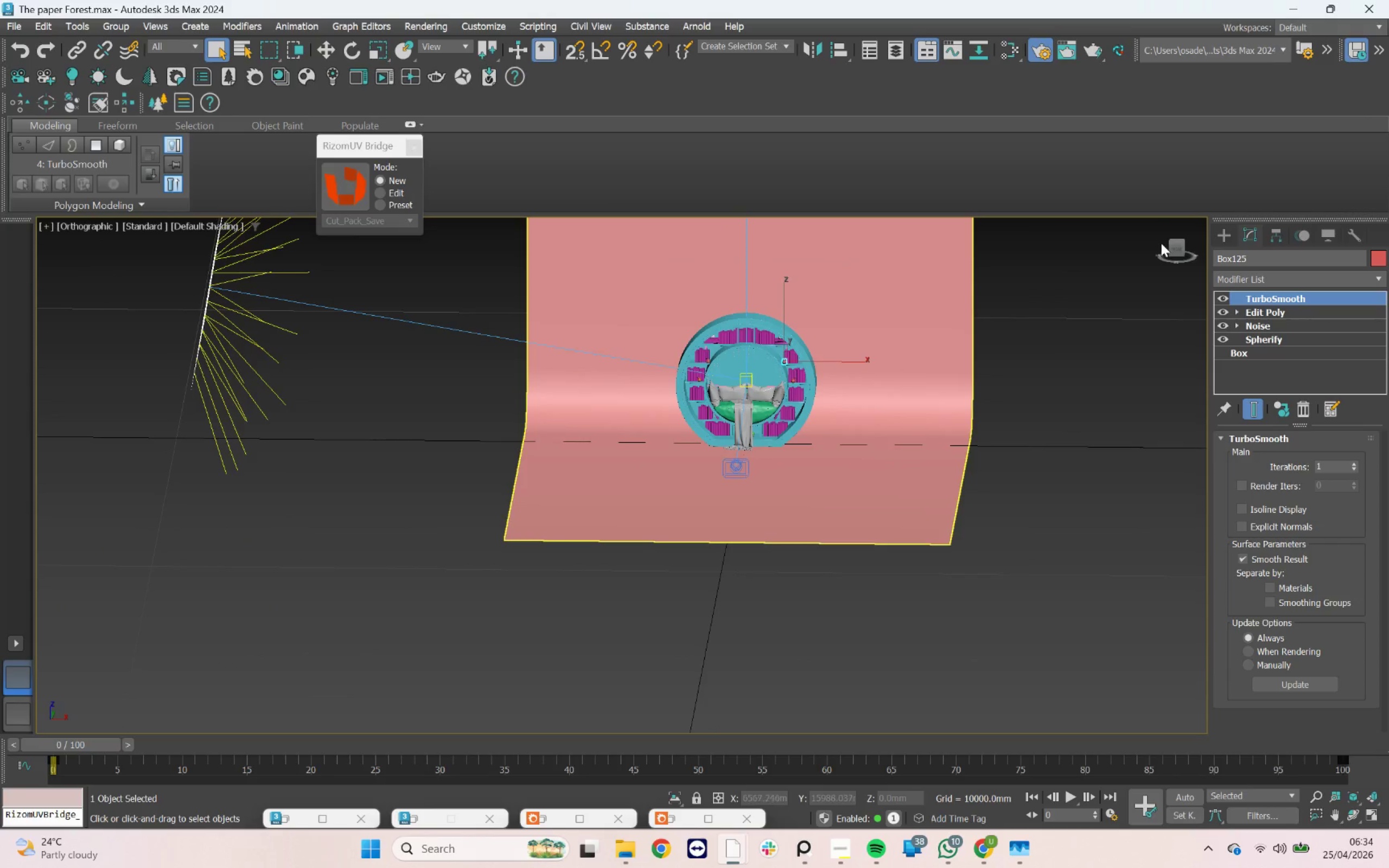 
left_click([1180, 248])
 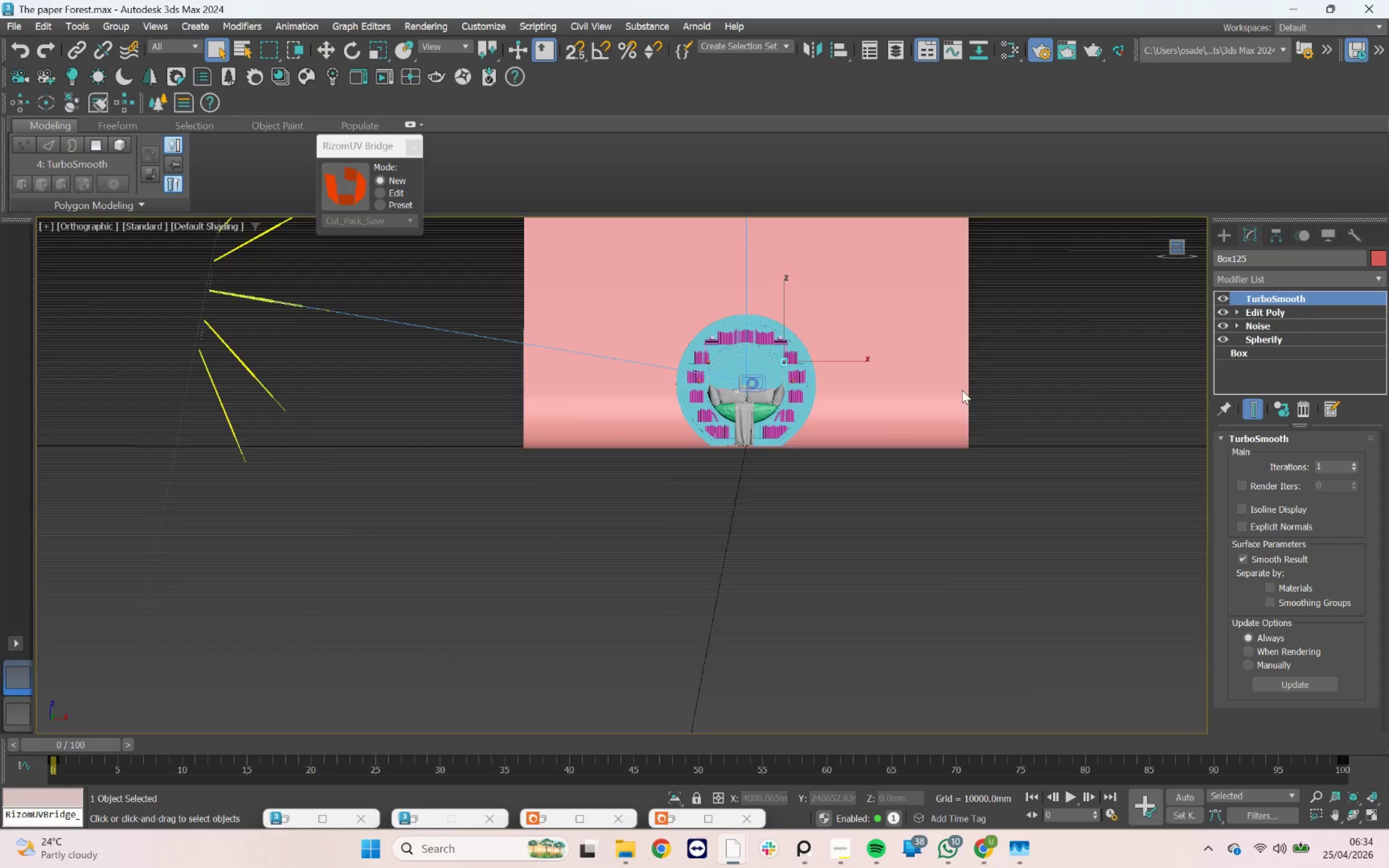 
scroll: coordinate [883, 398], scroll_direction: up, amount: 3.0
 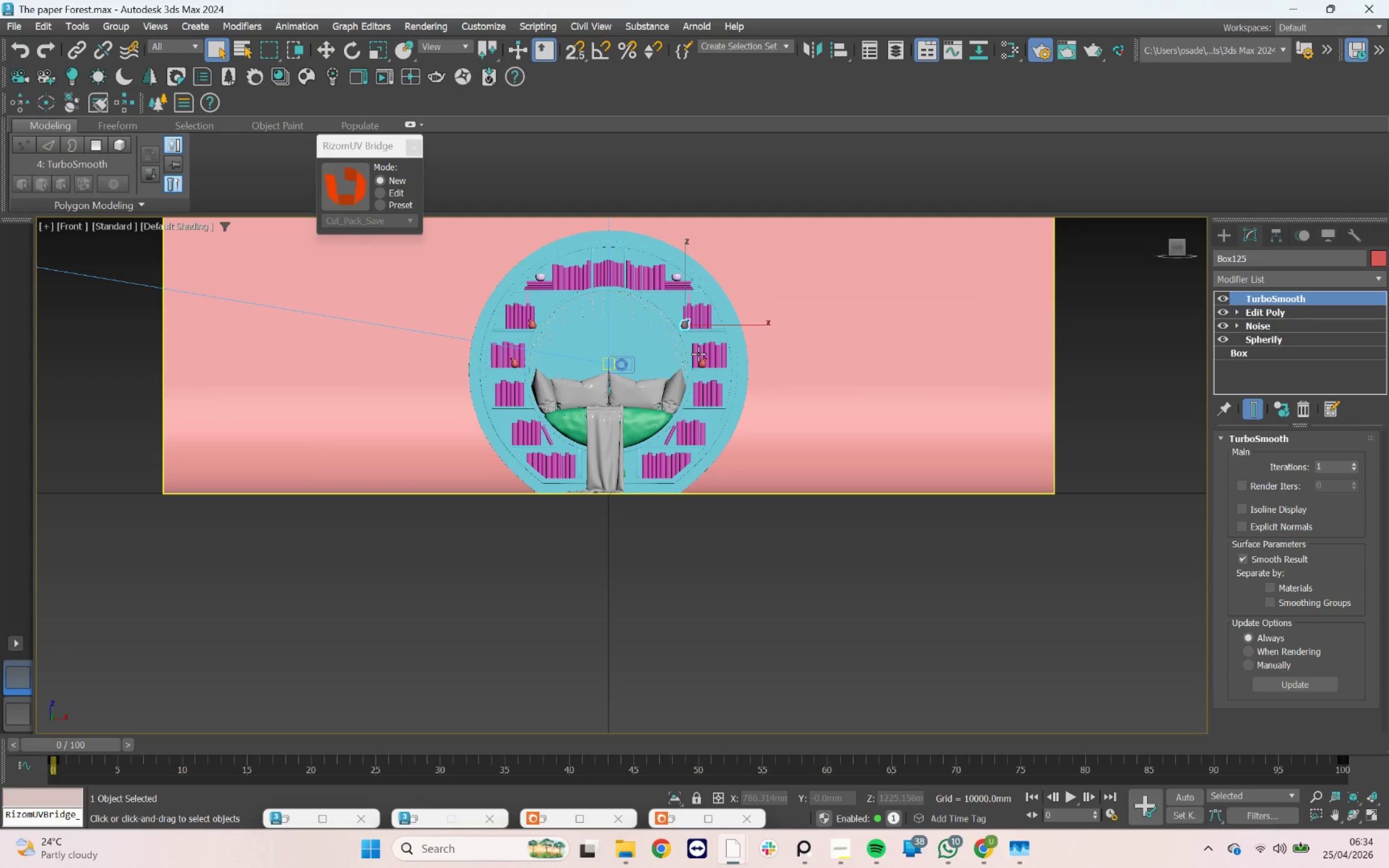 
wait(5.06)
 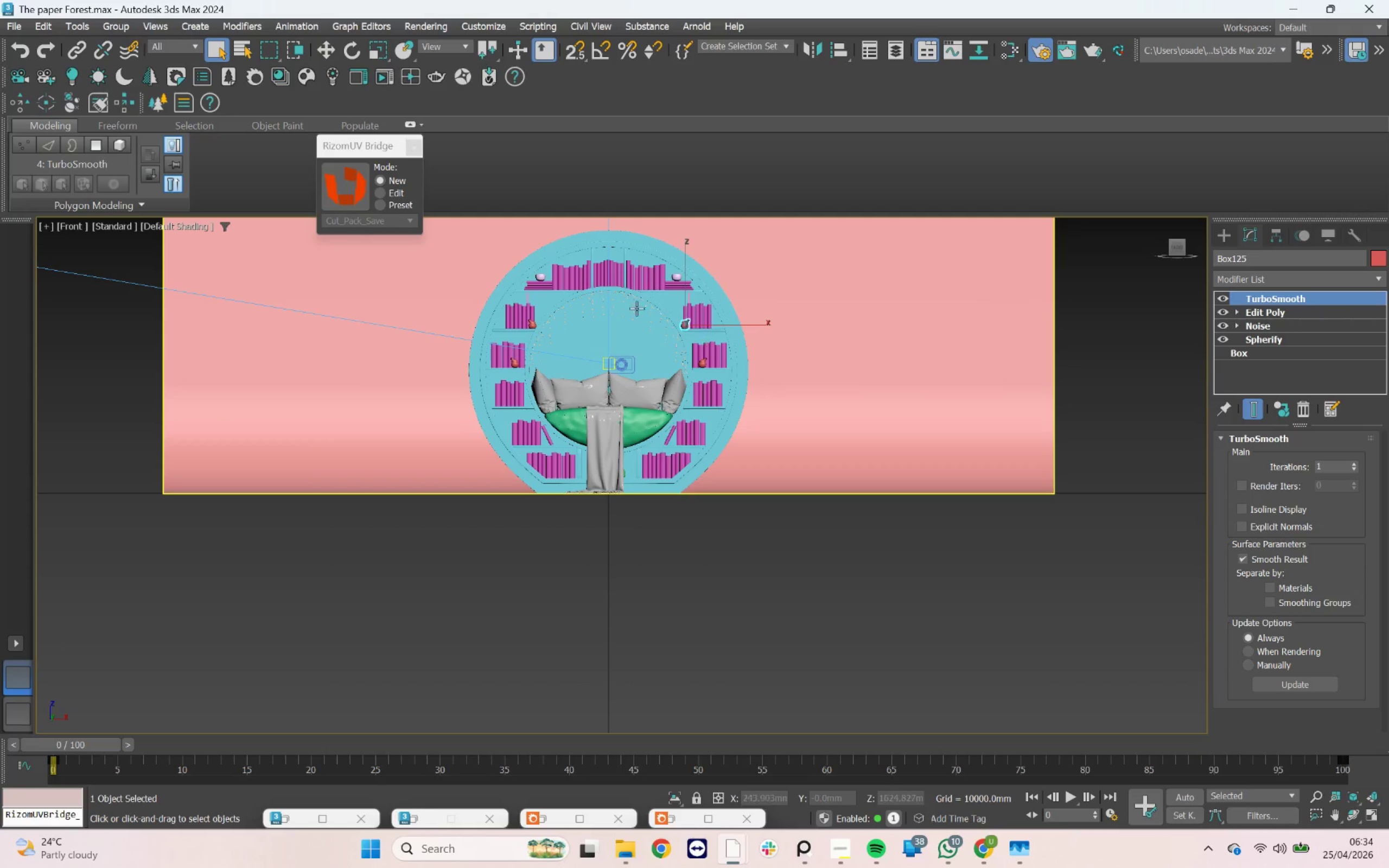 
scroll: coordinate [667, 331], scroll_direction: up, amount: 8.0
 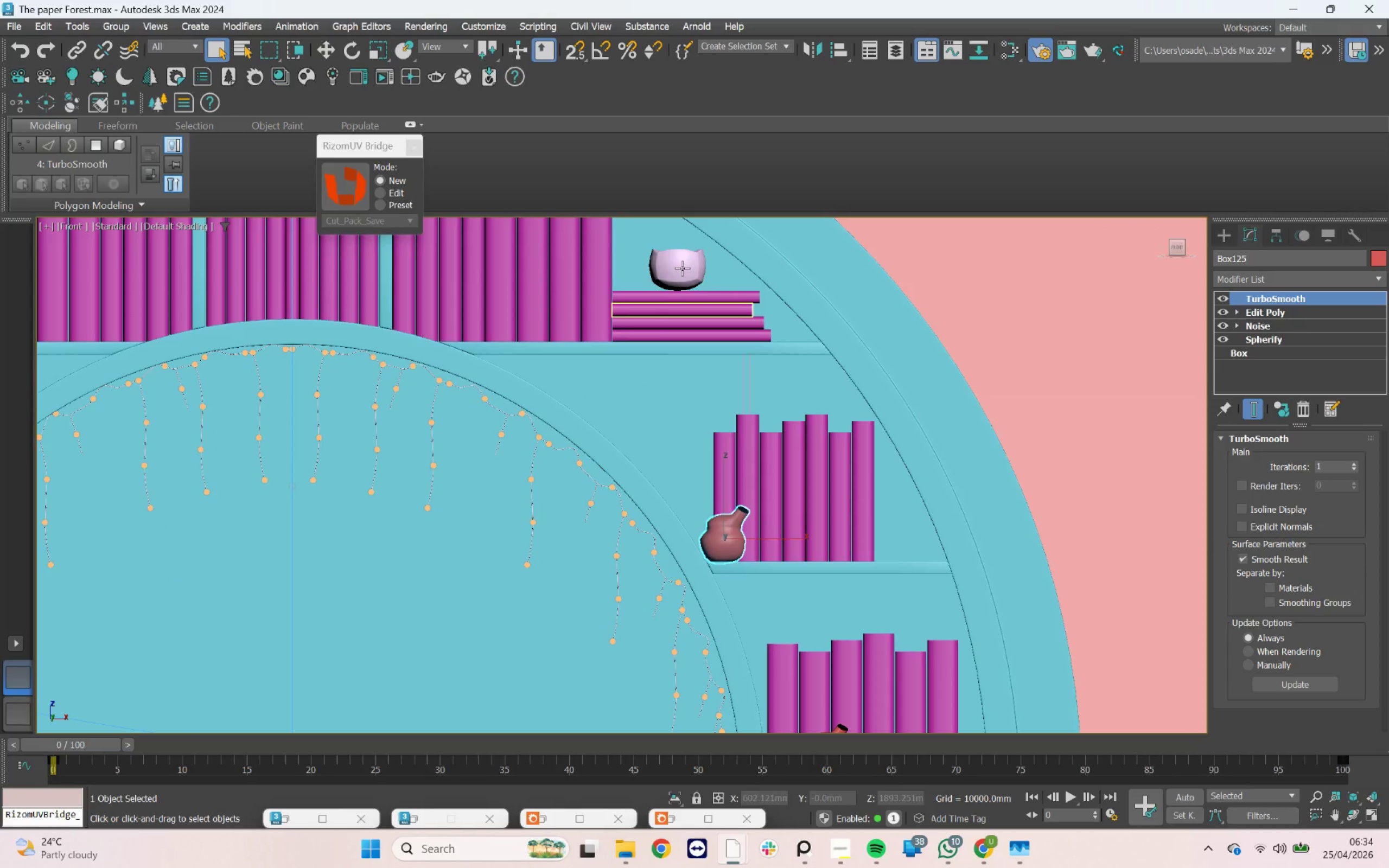 
hold_key(key=ControlLeft, duration=1.24)
left_click([682, 267])
 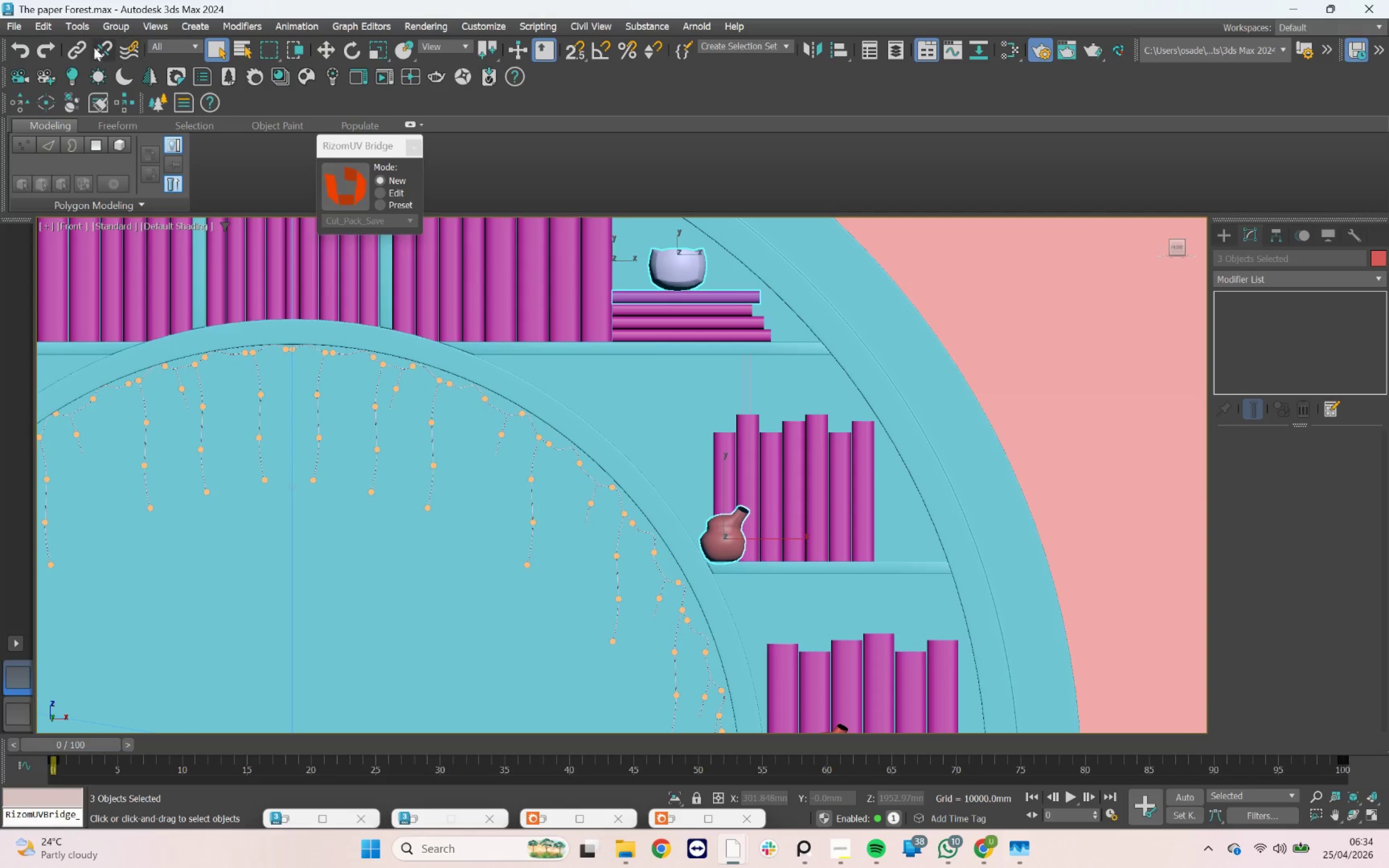 
left_click([49, 25])
 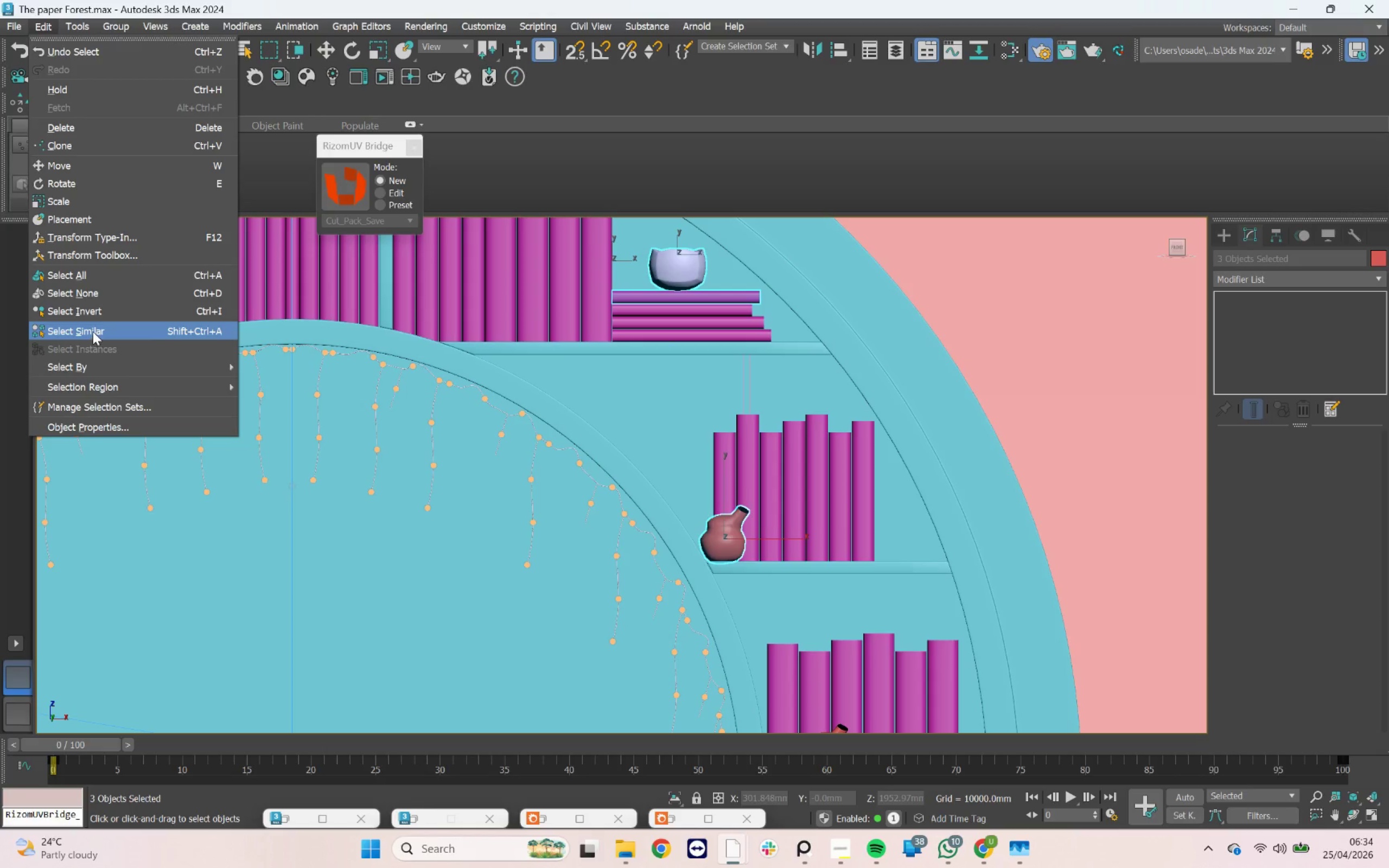 
left_click([93, 331])
 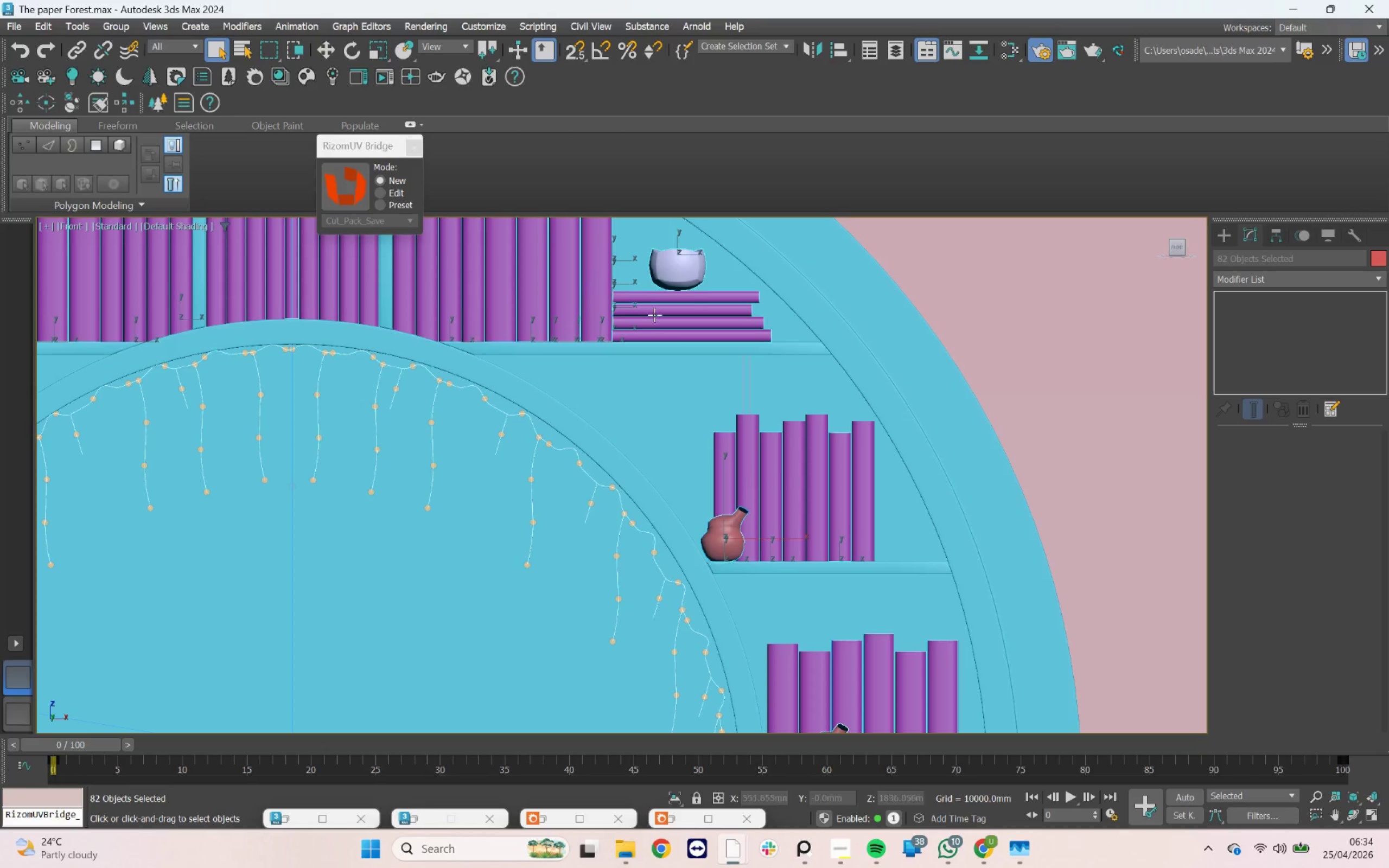 
scroll: coordinate [664, 349], scroll_direction: down, amount: 6.0
 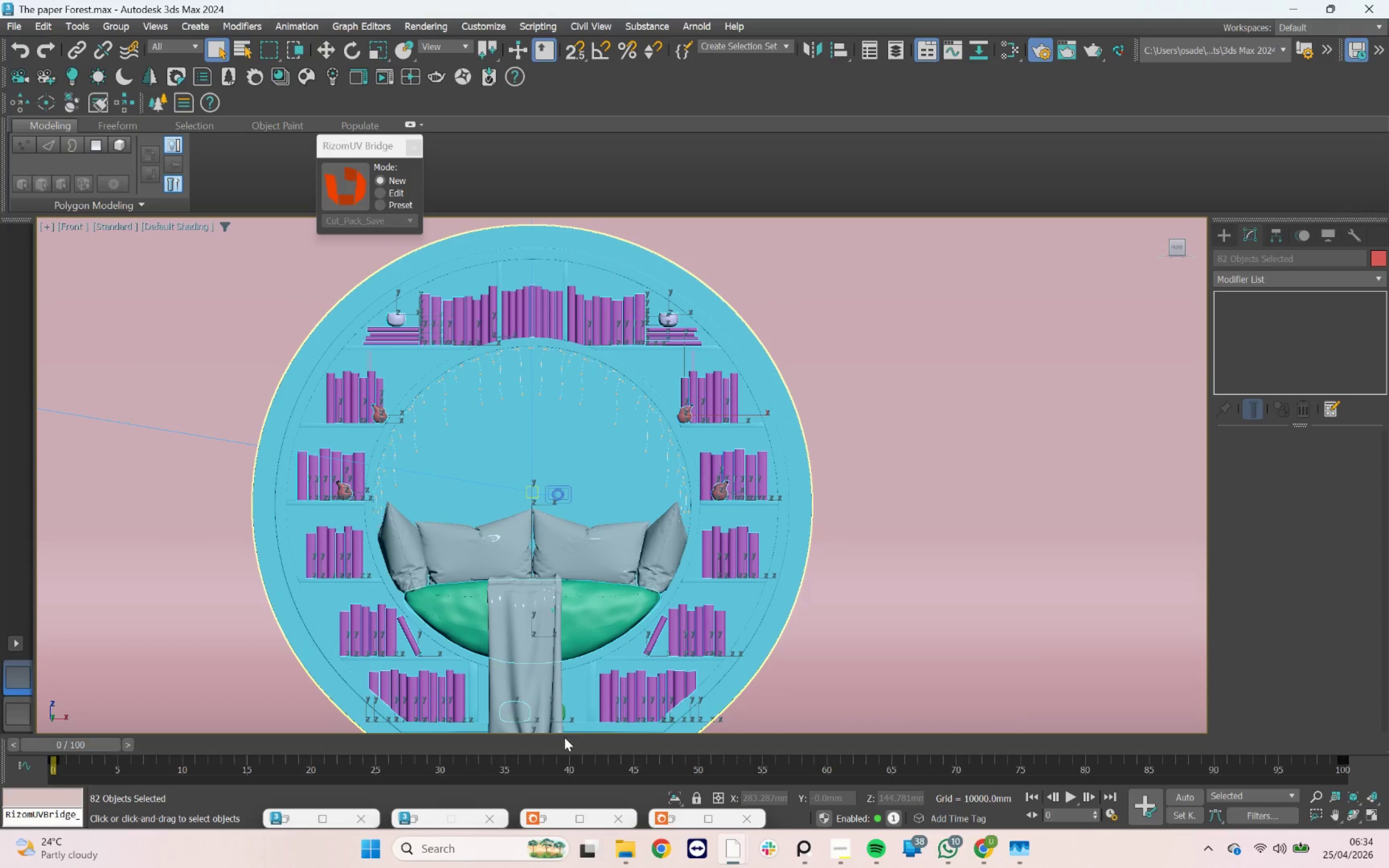 
scroll: coordinate [561, 712], scroll_direction: up, amount: 10.0
 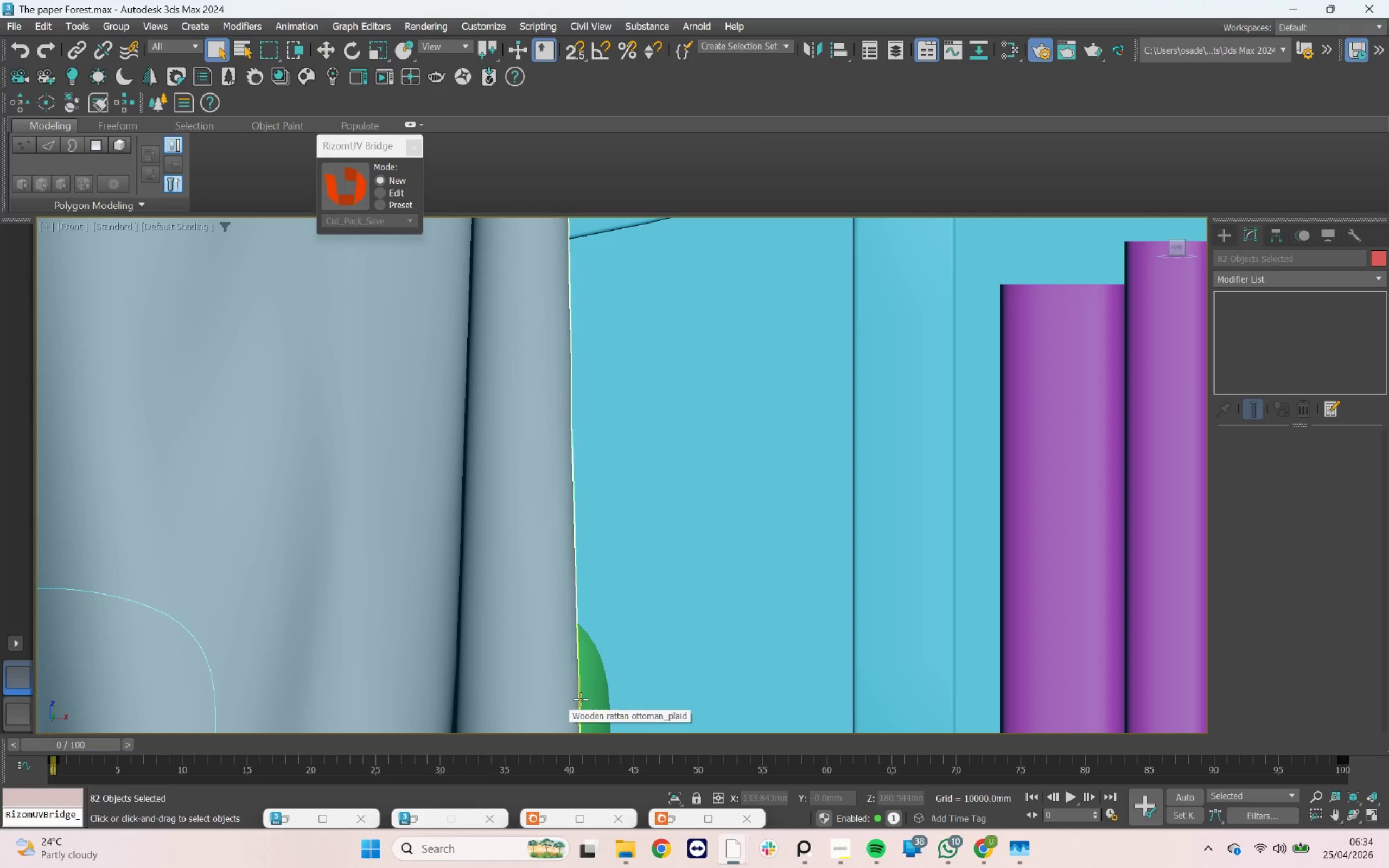 
hold_key(key=ControlLeft, duration=2.31)
left_click([591, 671])
 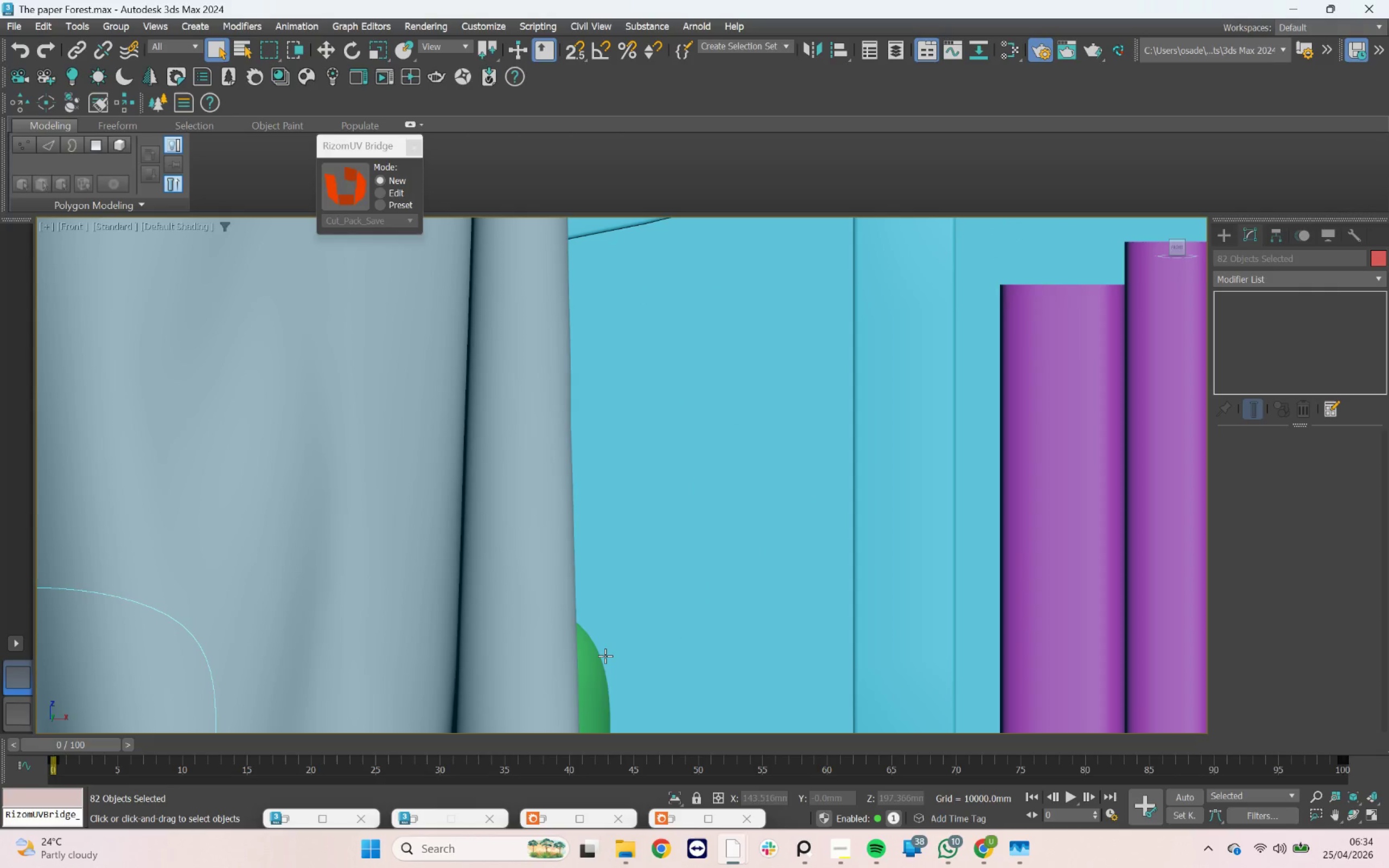 
scroll: coordinate [605, 656], scroll_direction: down, amount: 11.0
 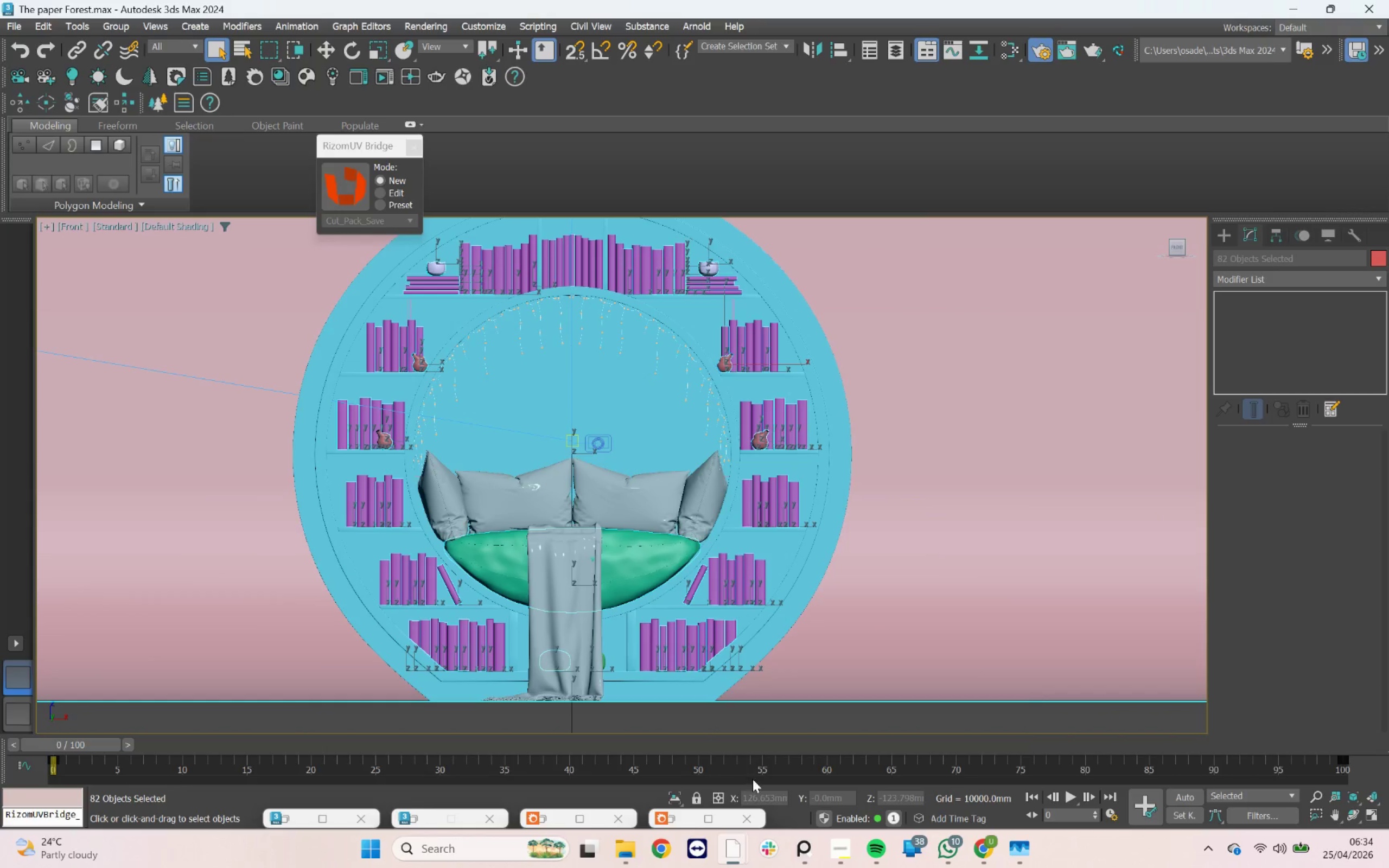 
left_click([679, 795])
 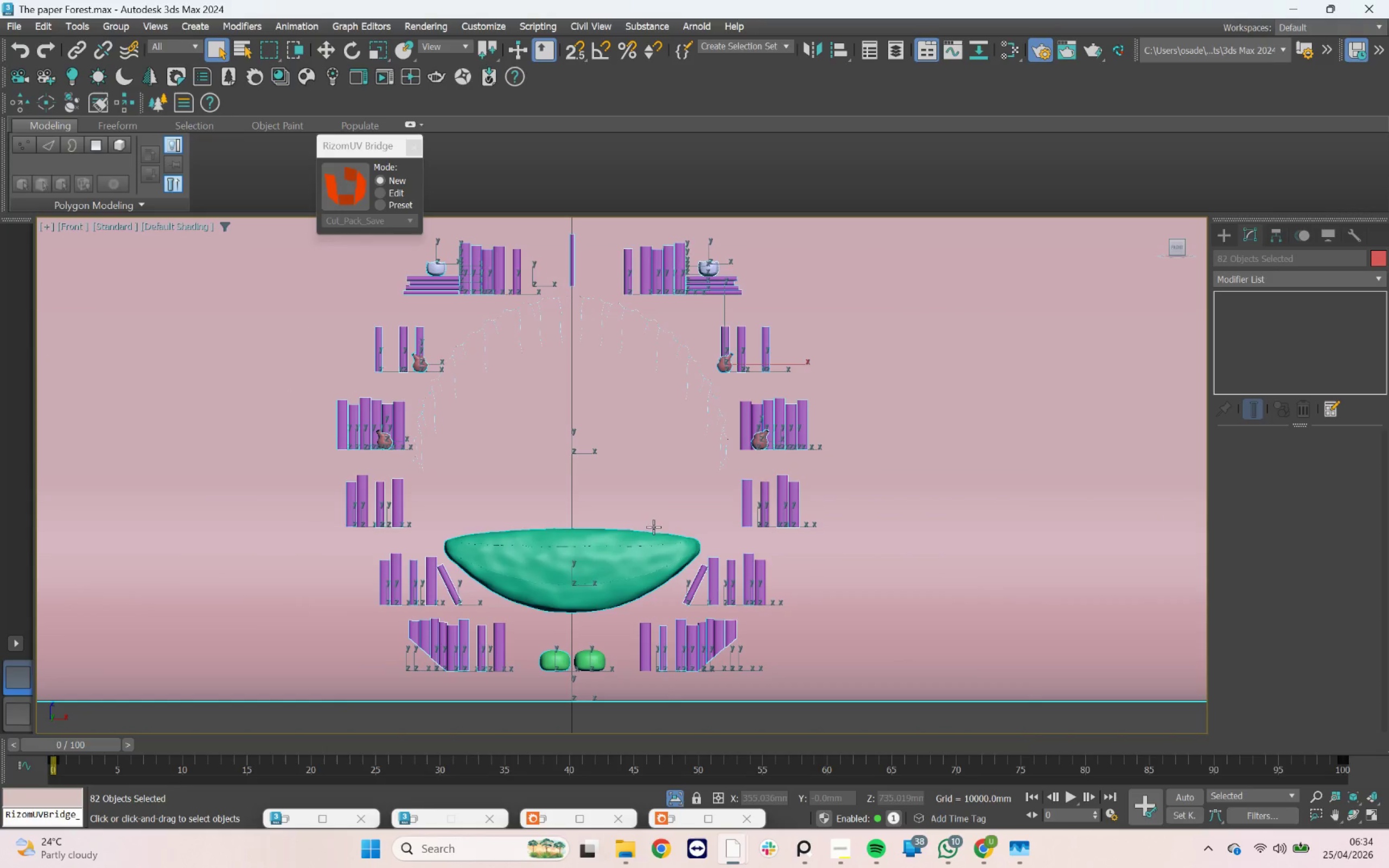 
scroll: coordinate [638, 409], scroll_direction: up, amount: 8.0
 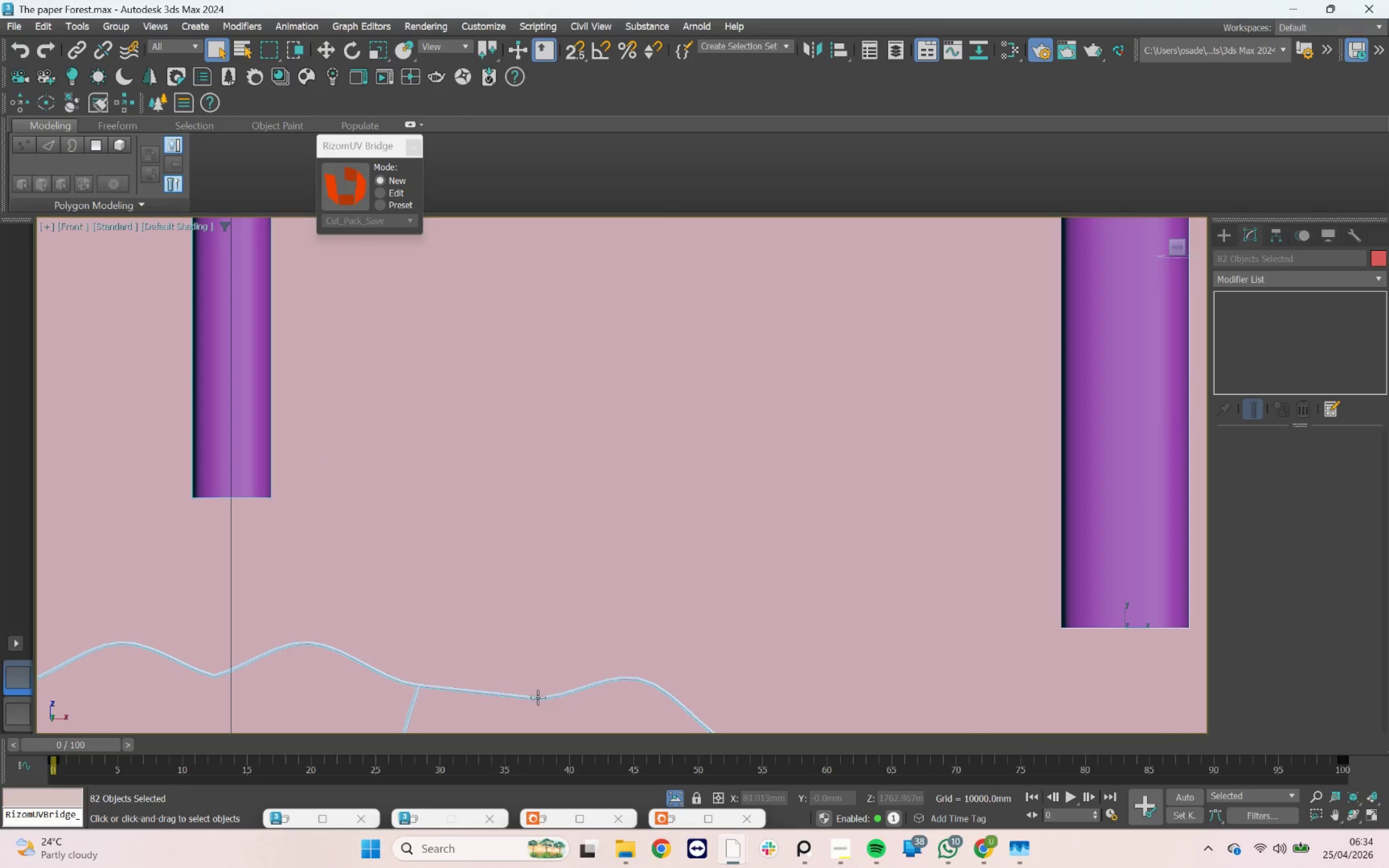 
hold_key(key=AltLeft, duration=0.84)
left_click([538, 698])
 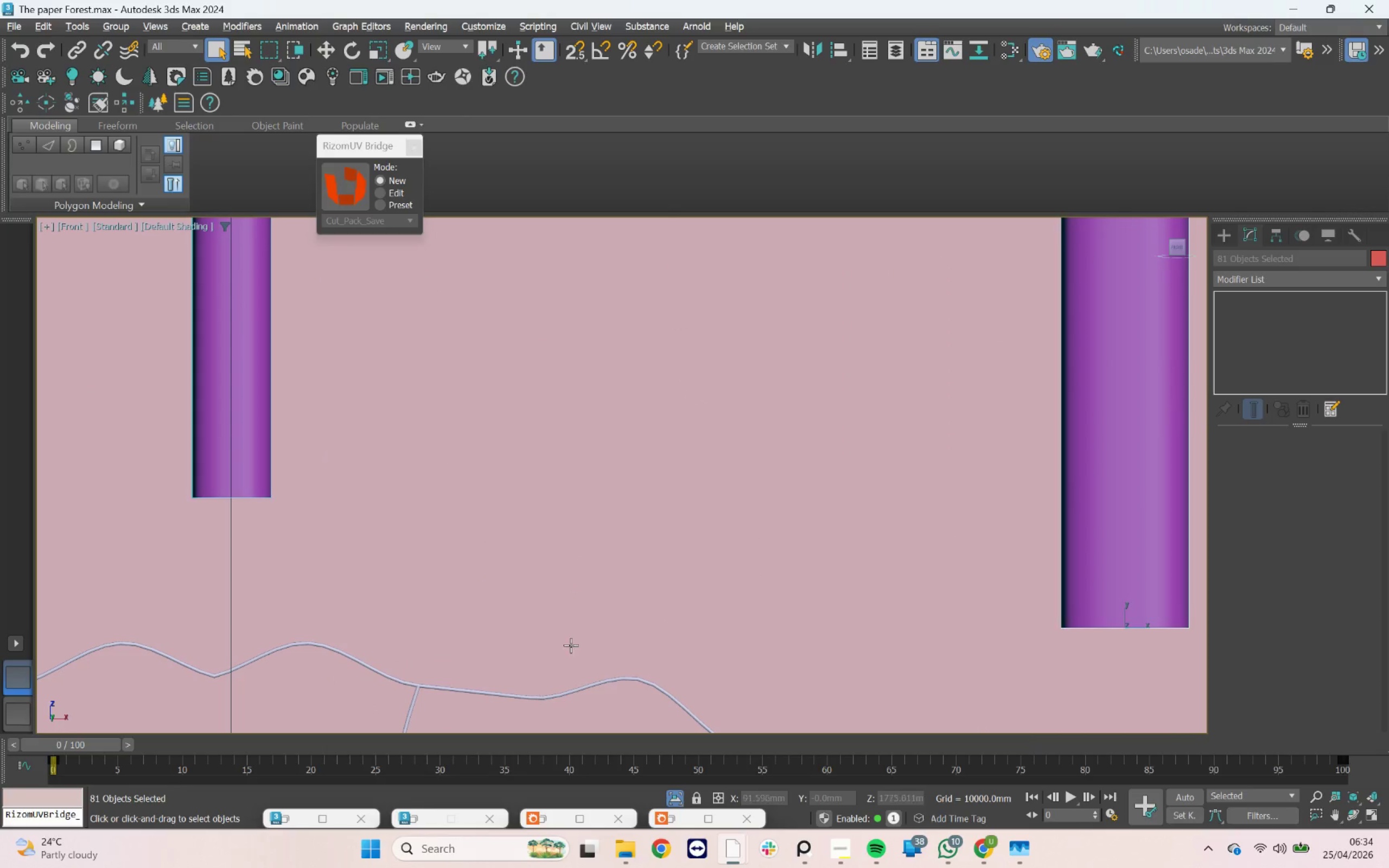 
hold_key(key=AltLeft, duration=0.5)
 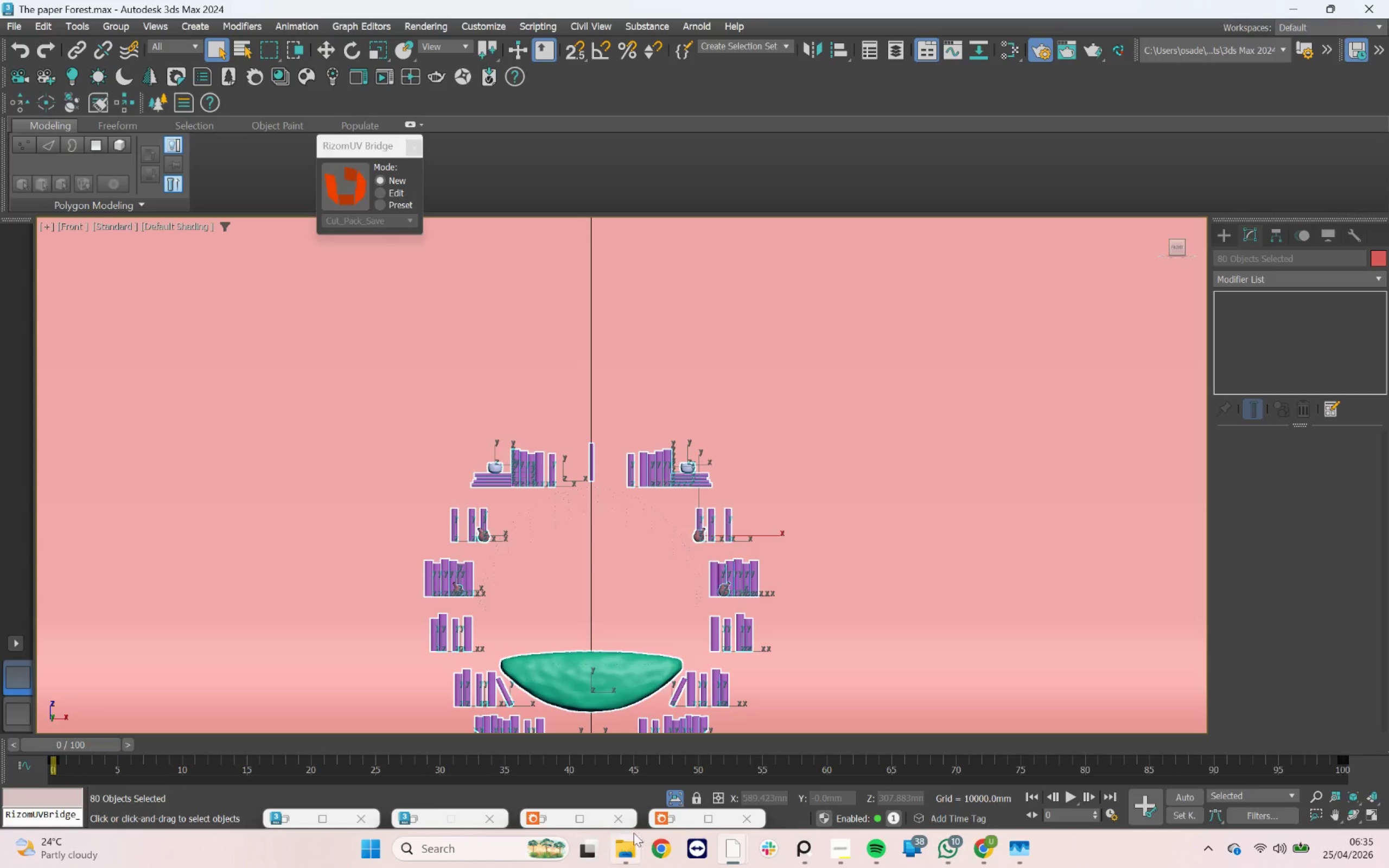 
scroll: coordinate [609, 476], scroll_direction: down, amount: 14.0
 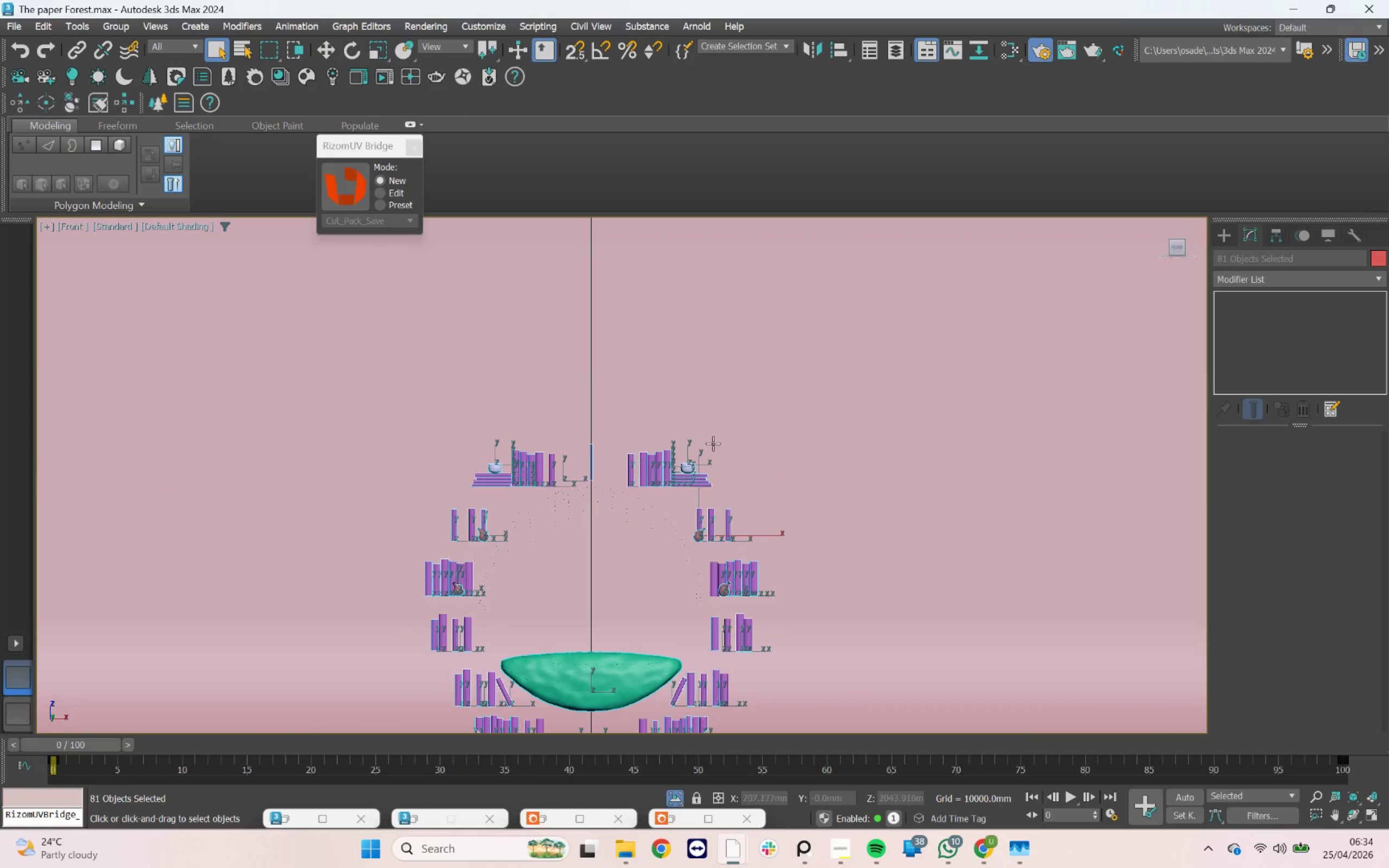 
left_click([764, 404])
 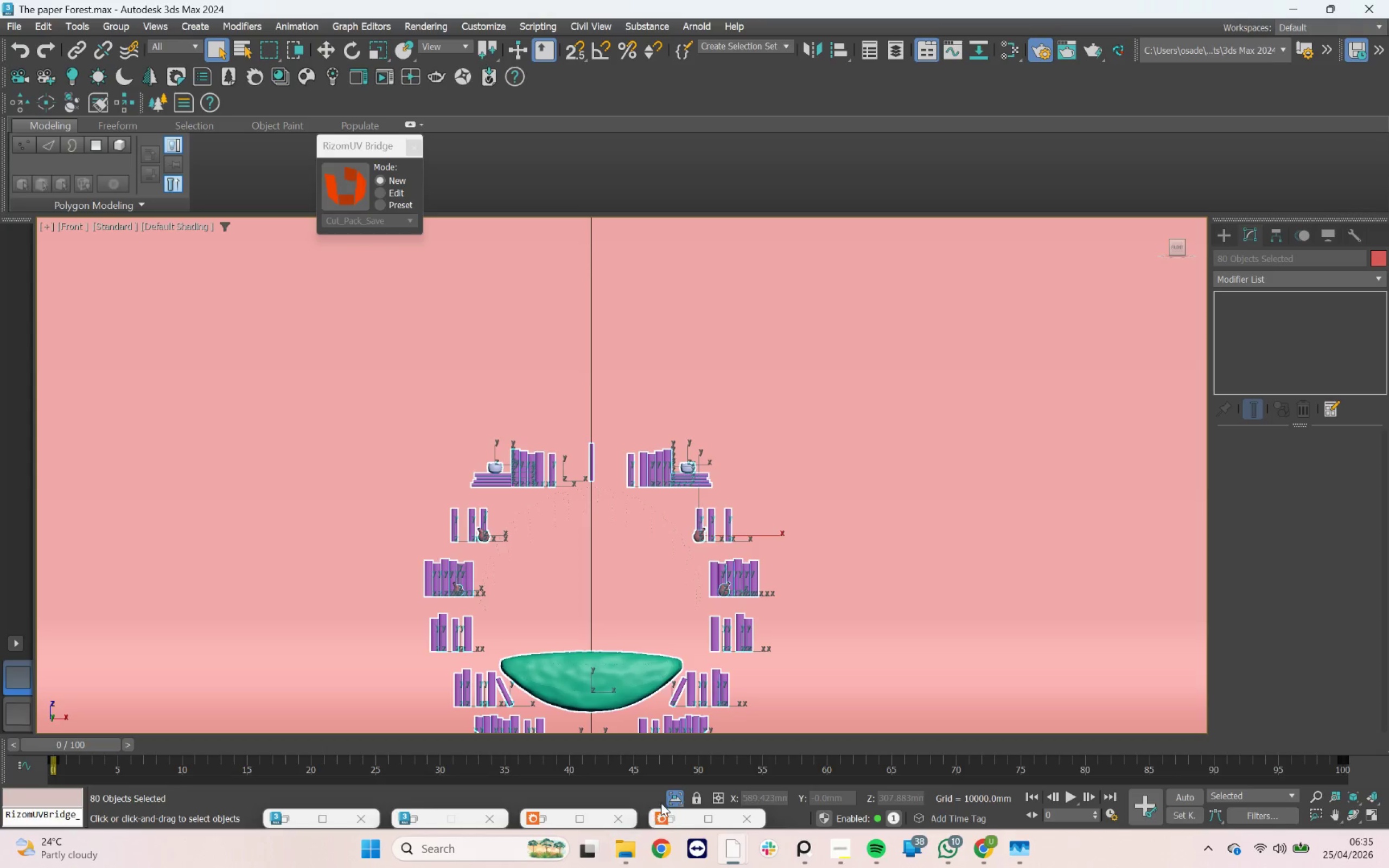 
left_click([674, 795])
 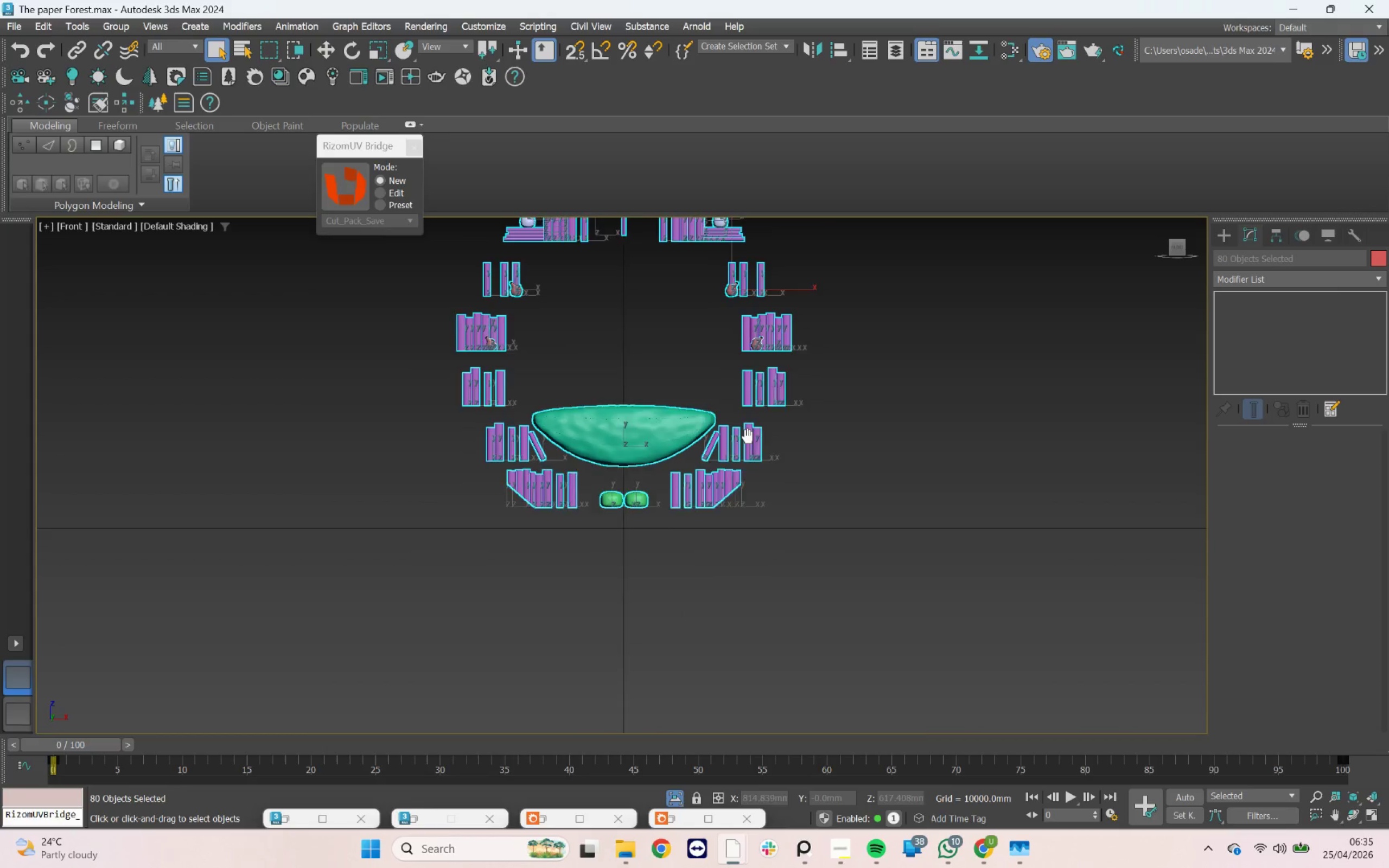 
scroll: coordinate [608, 500], scroll_direction: up, amount: 6.0
 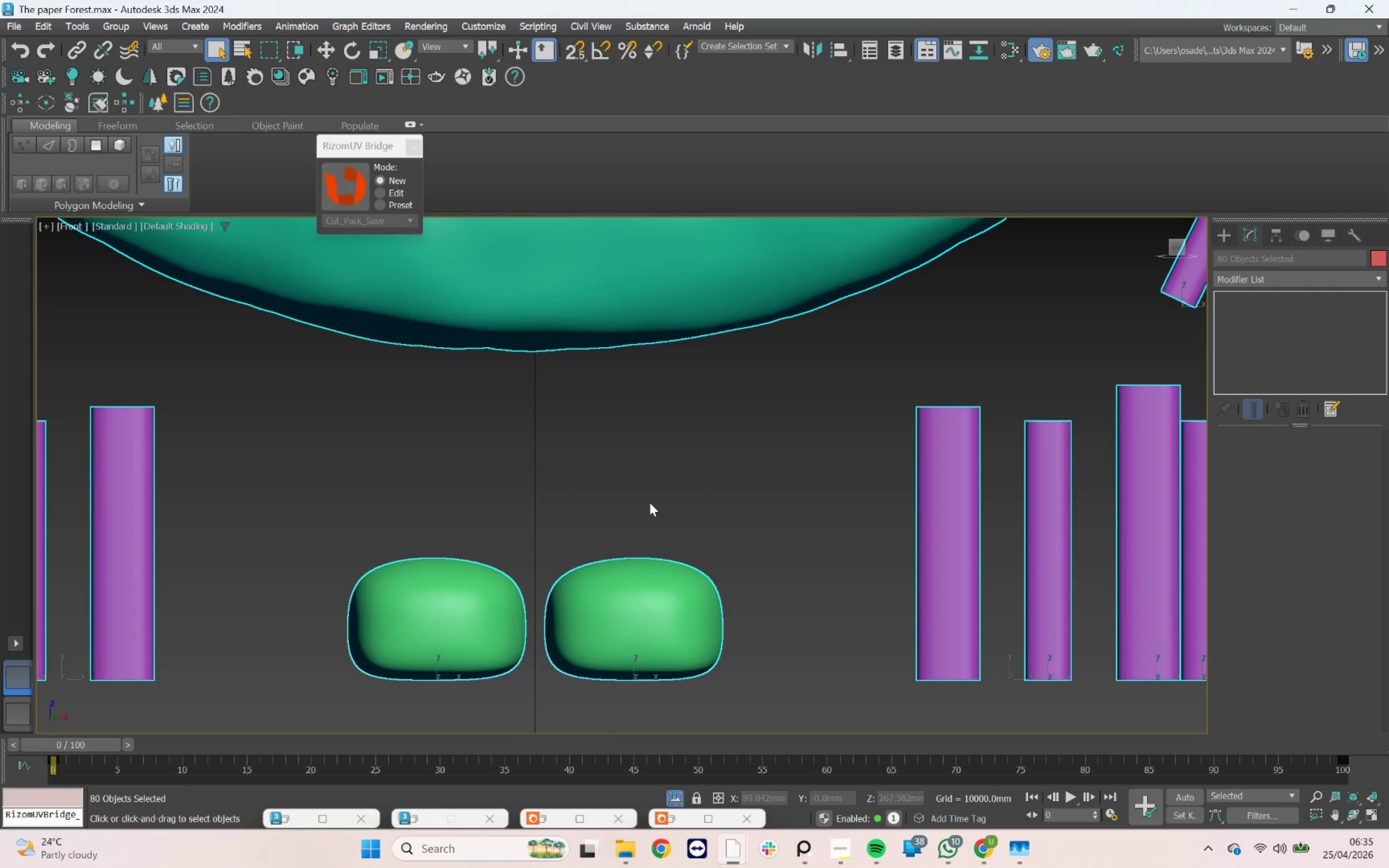 
hold_key(key=AltLeft, duration=1.75)
left_click_drag(start_coordinate=[631, 492], to_coordinate=[478, 705])
 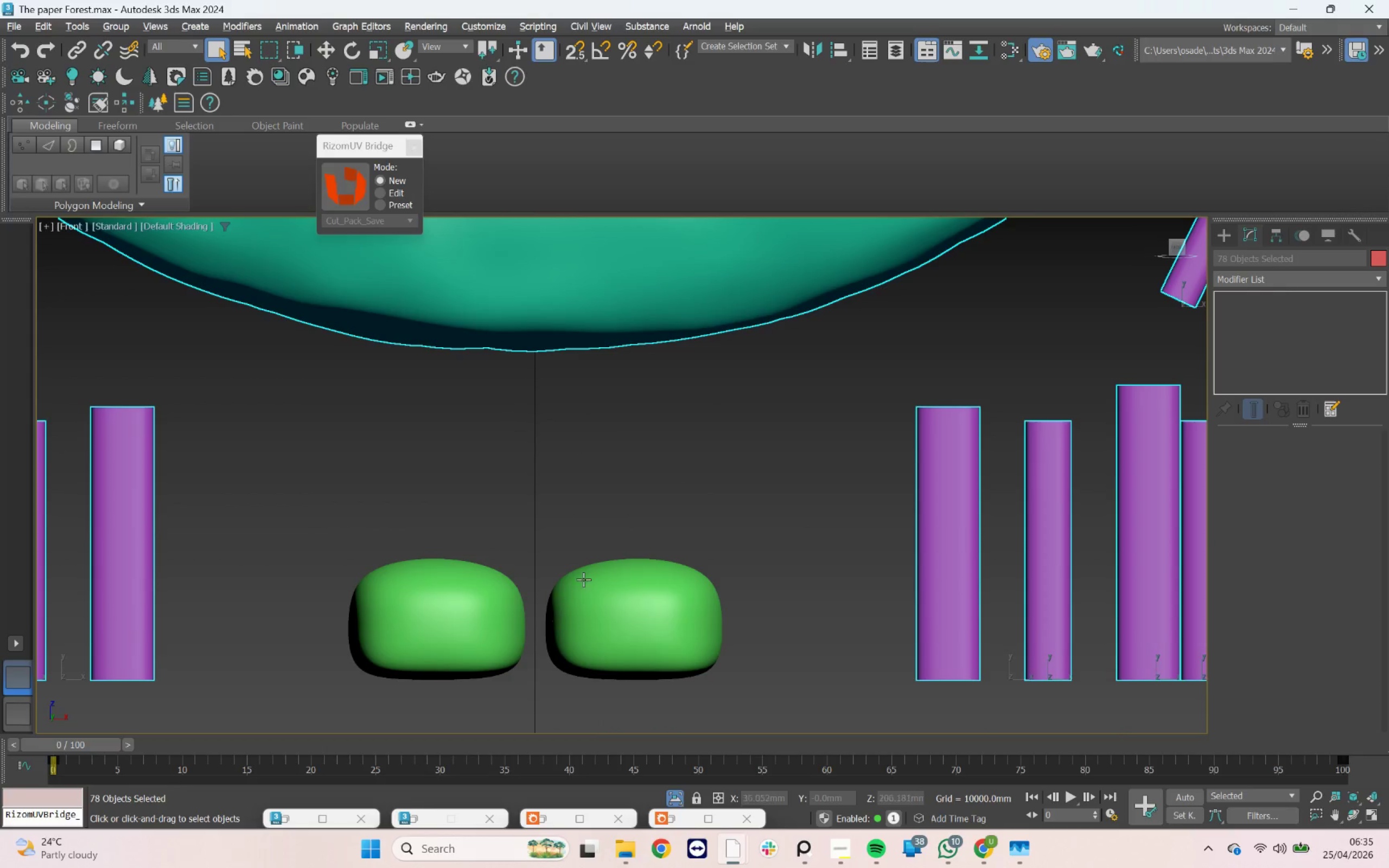 
hold_key(key=AltLeft, duration=0.74)
 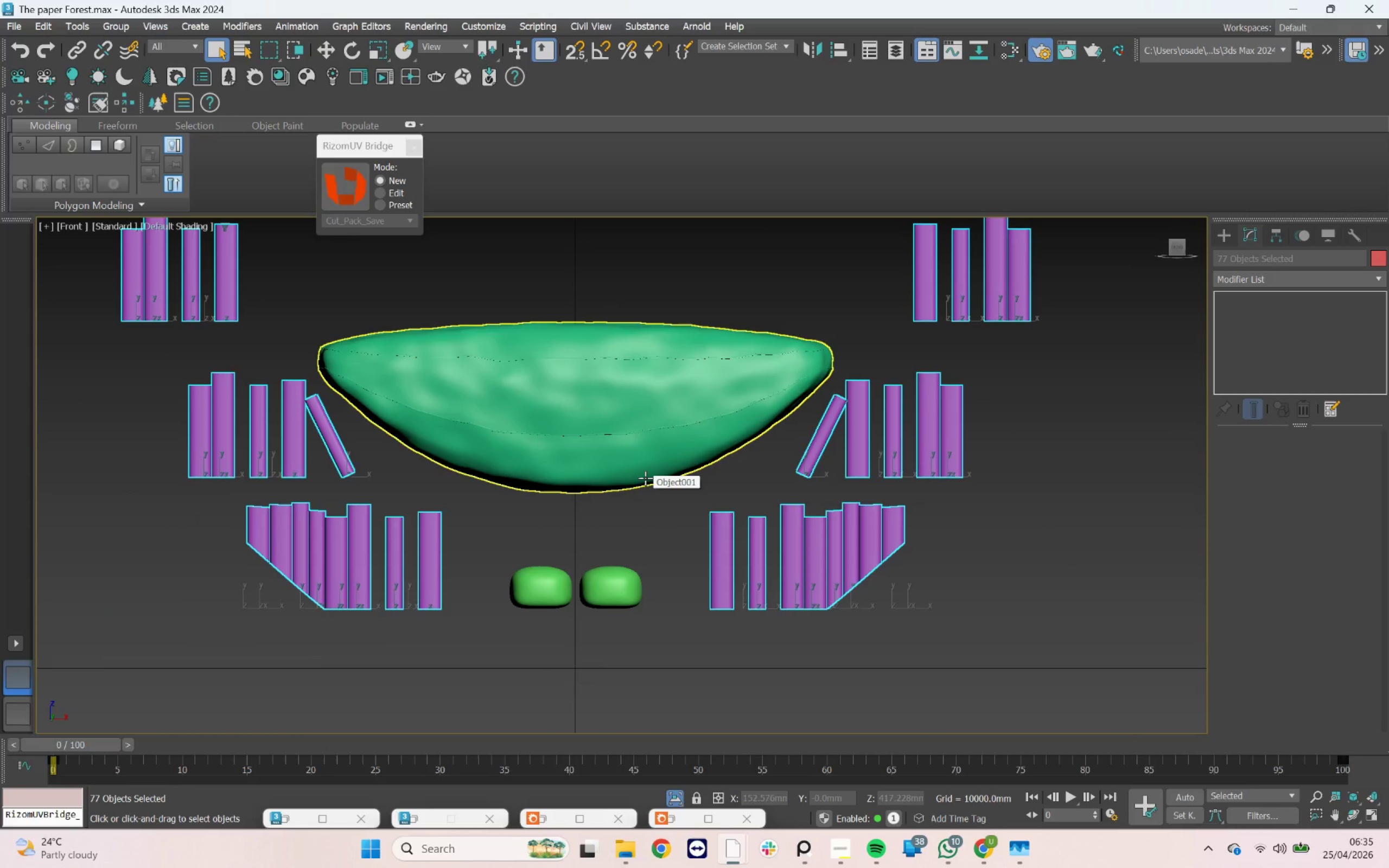 
scroll: coordinate [598, 570], scroll_direction: down, amount: 4.0
 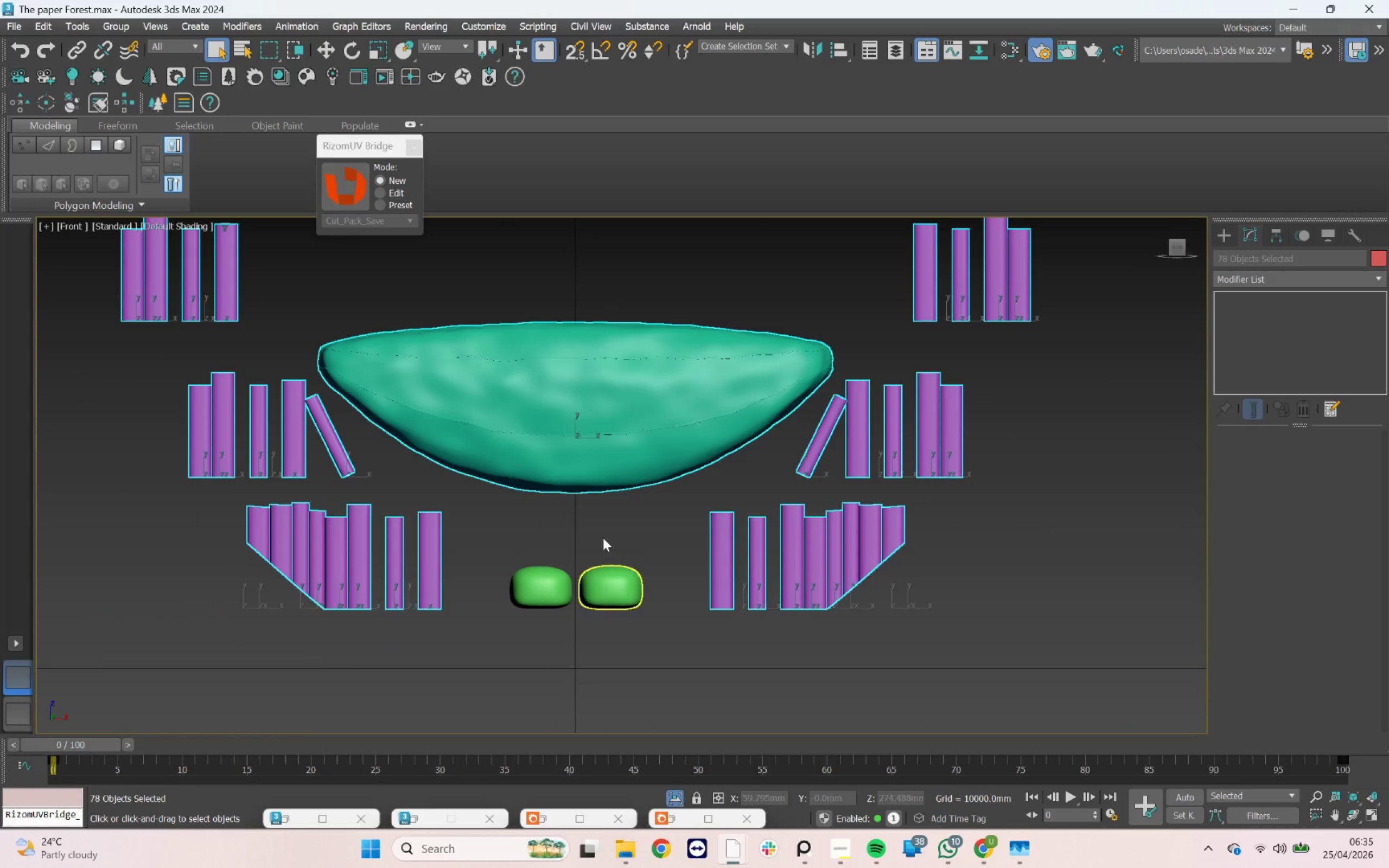 
left_click([603, 477])
 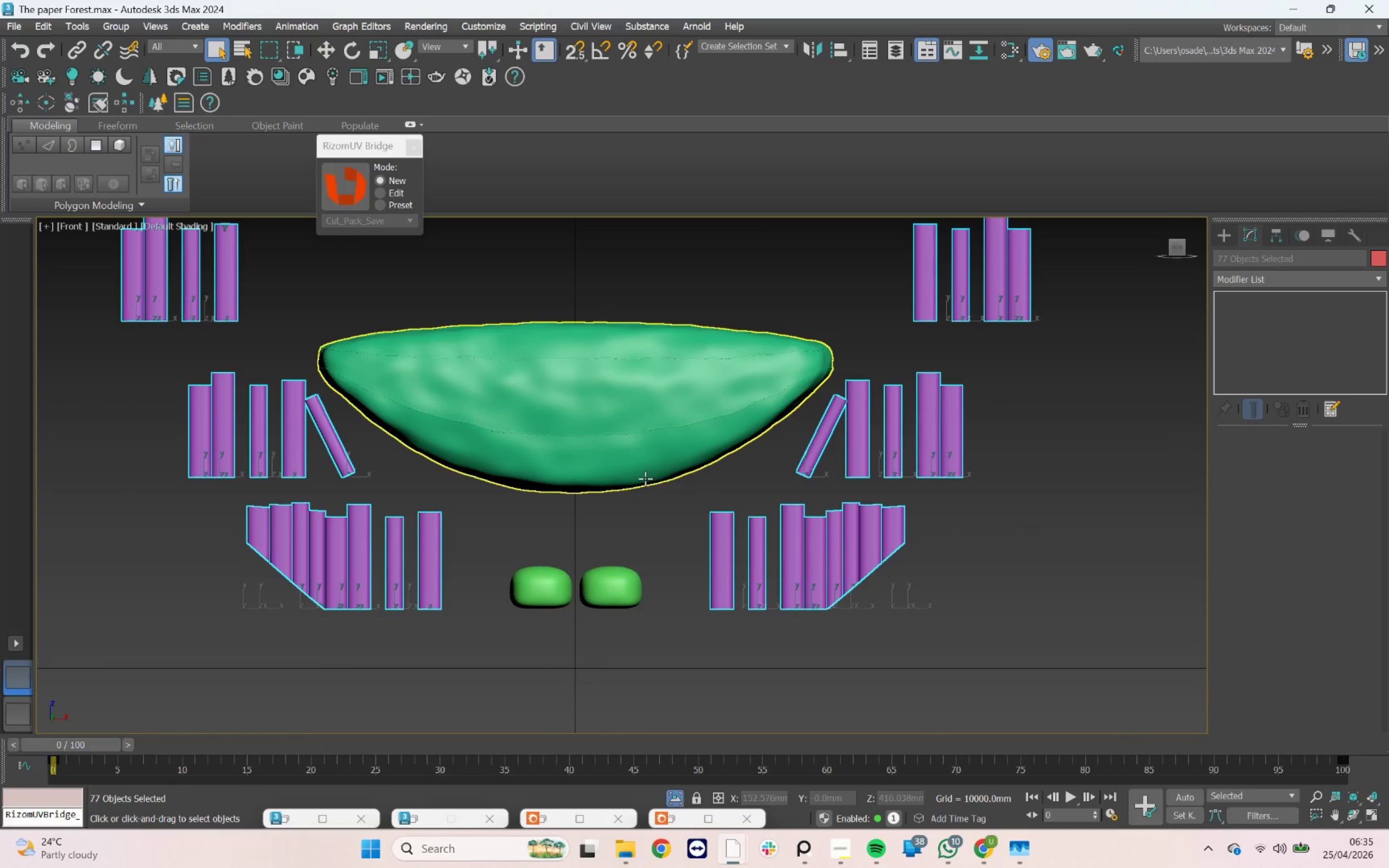 
scroll: coordinate [673, 473], scroll_direction: down, amount: 4.0
 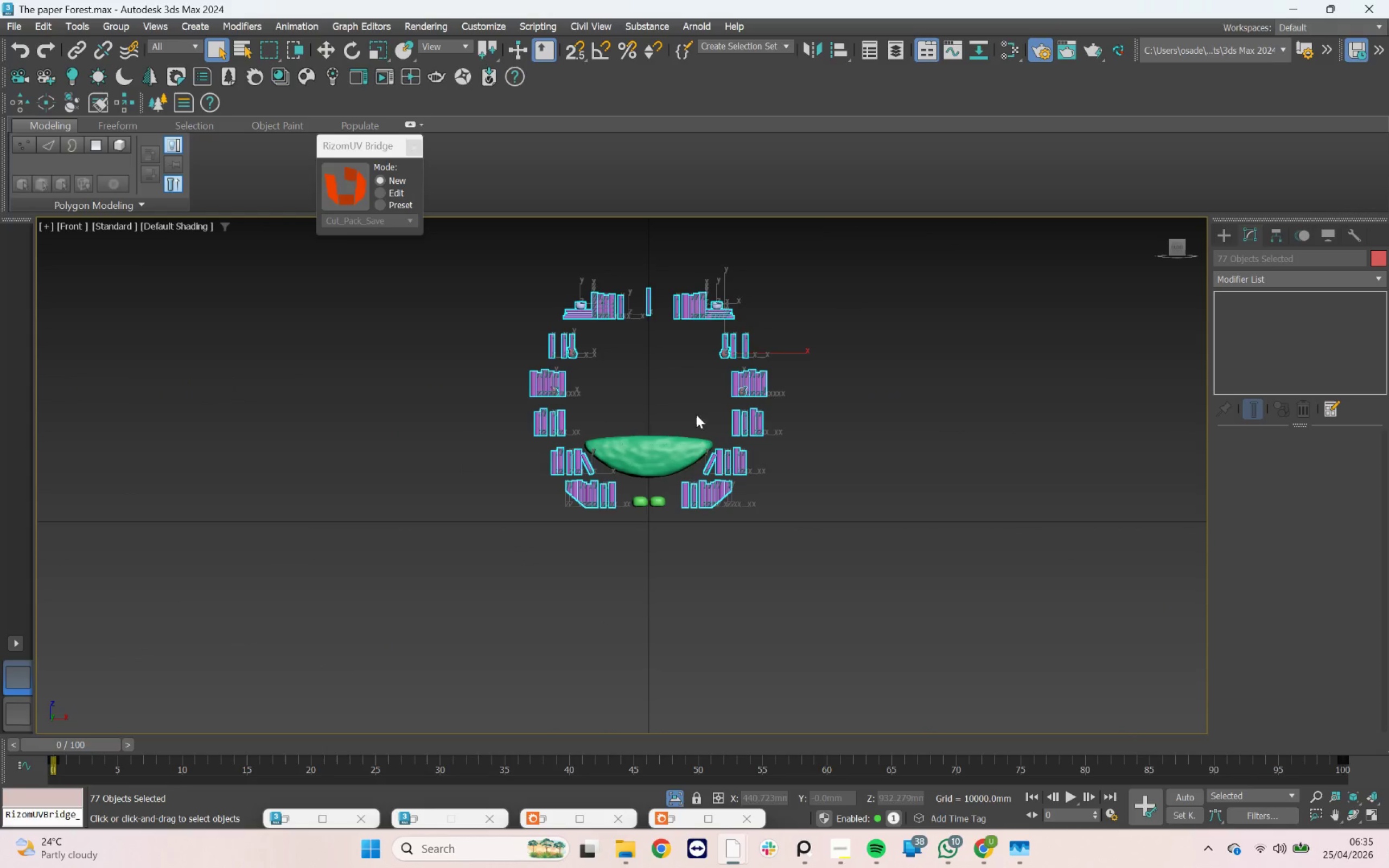 
scroll: coordinate [597, 418], scroll_direction: up, amount: 4.0
 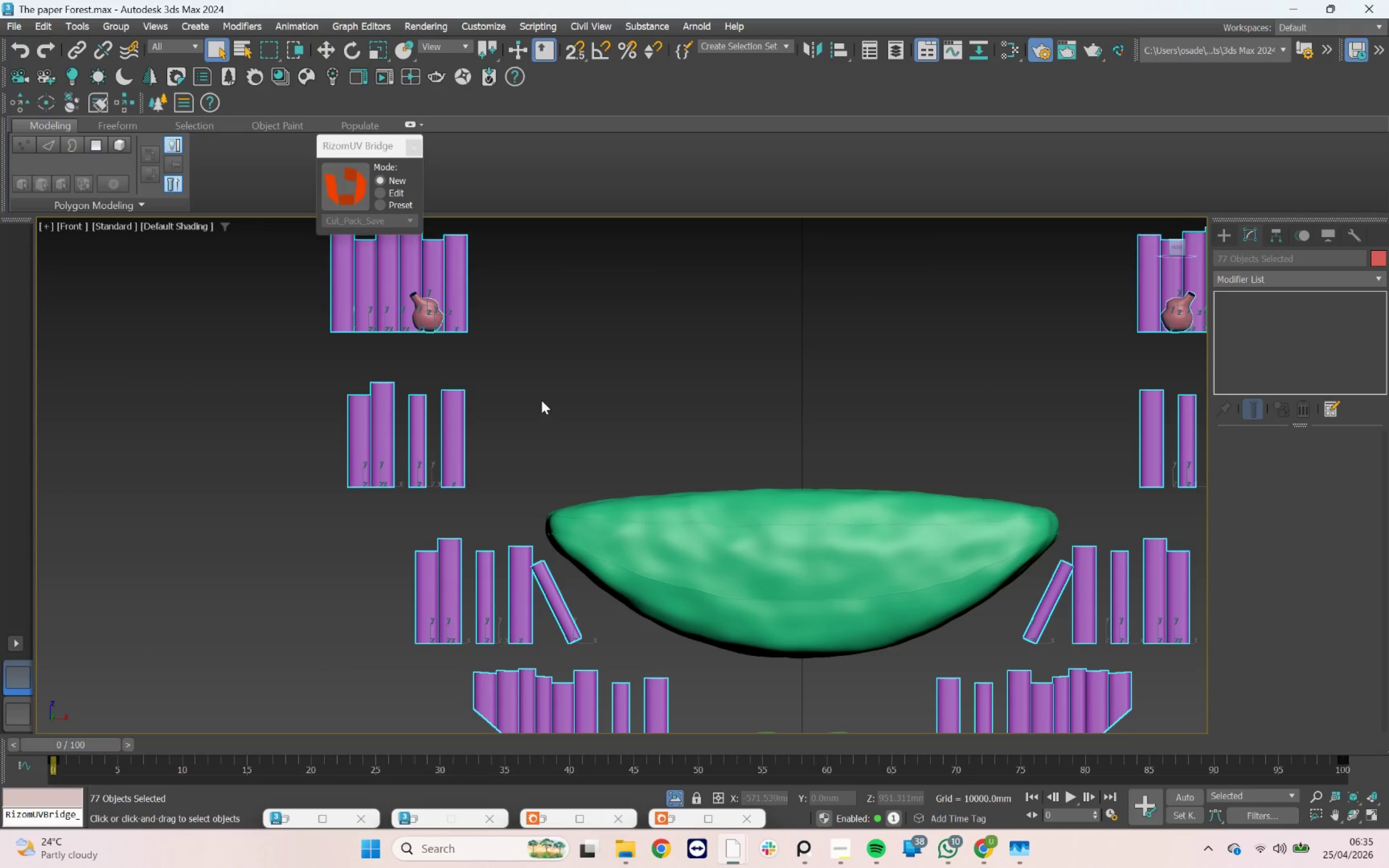 
scroll: coordinate [541, 400], scroll_direction: down, amount: 2.0
 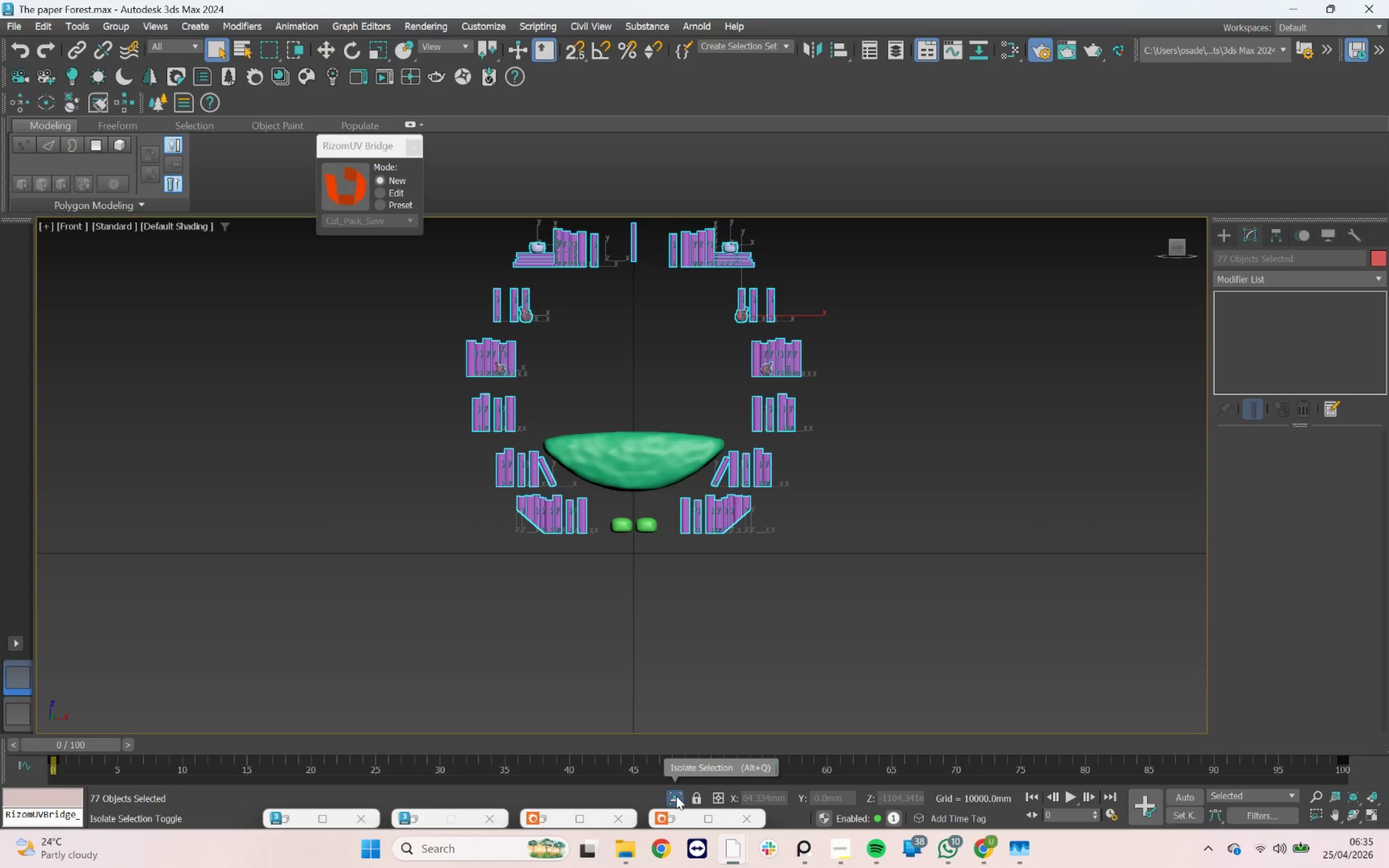 
wait(6.61)
 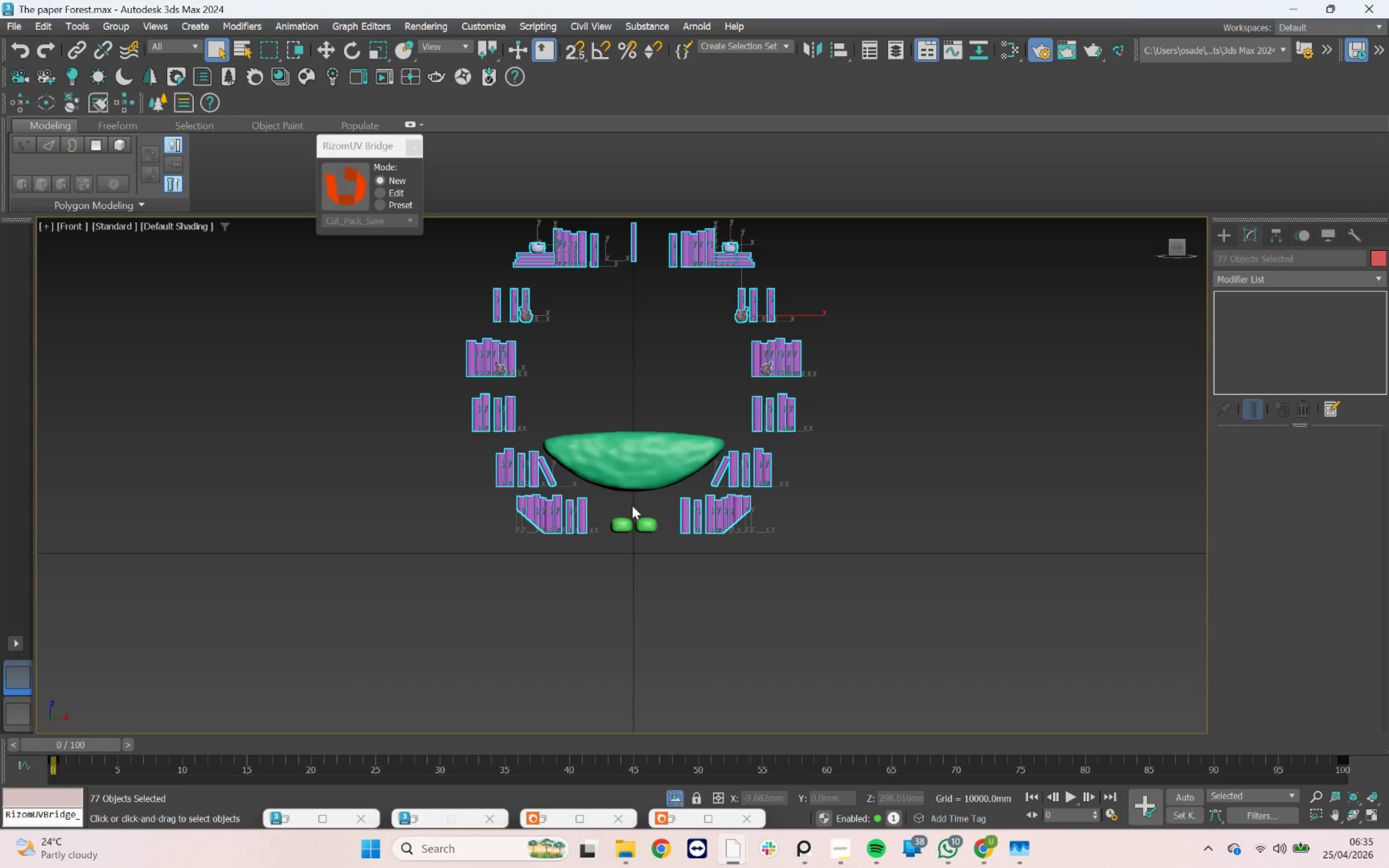 
left_click([676, 796])
 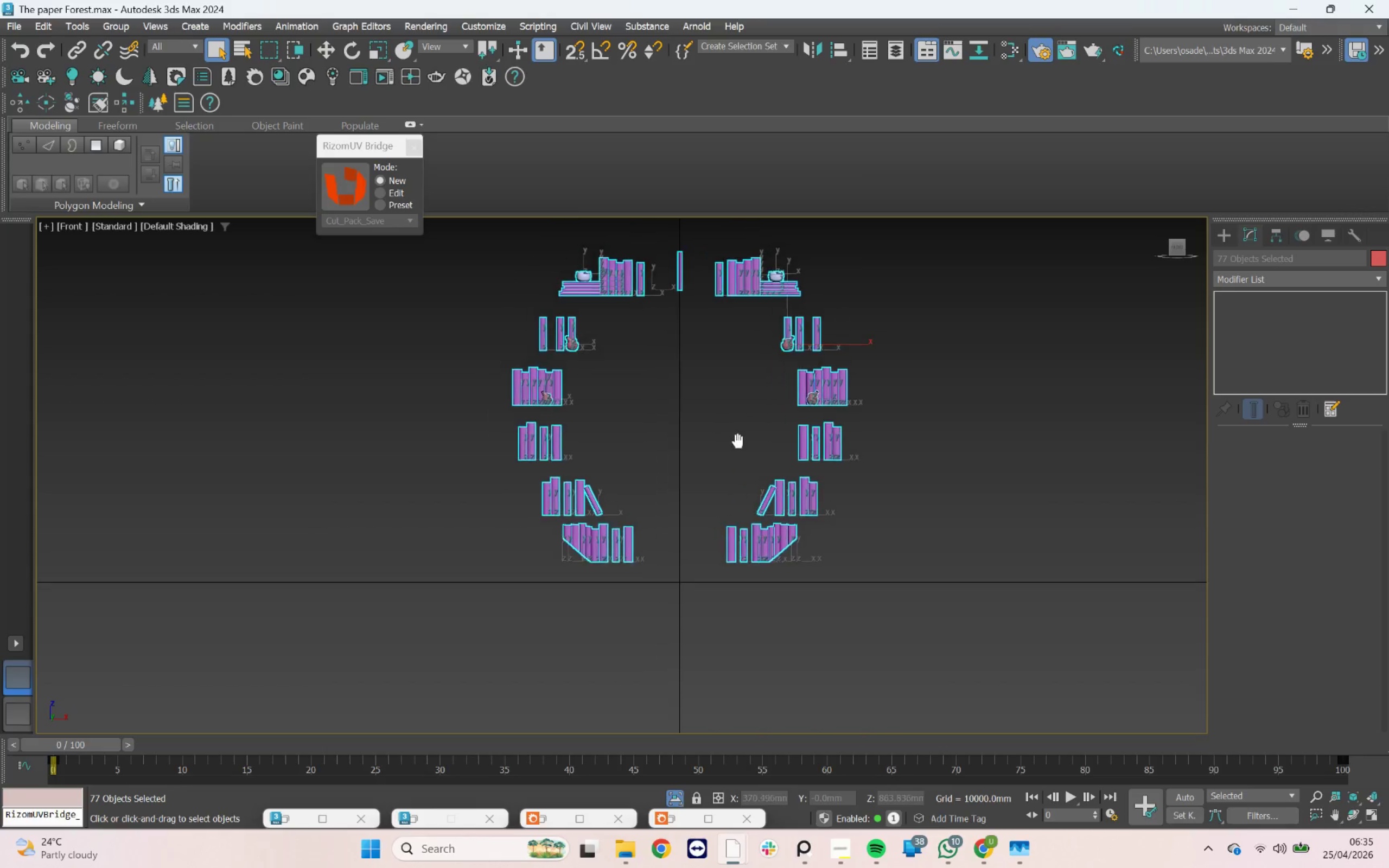 
scroll: coordinate [807, 392], scroll_direction: up, amount: 2.0
 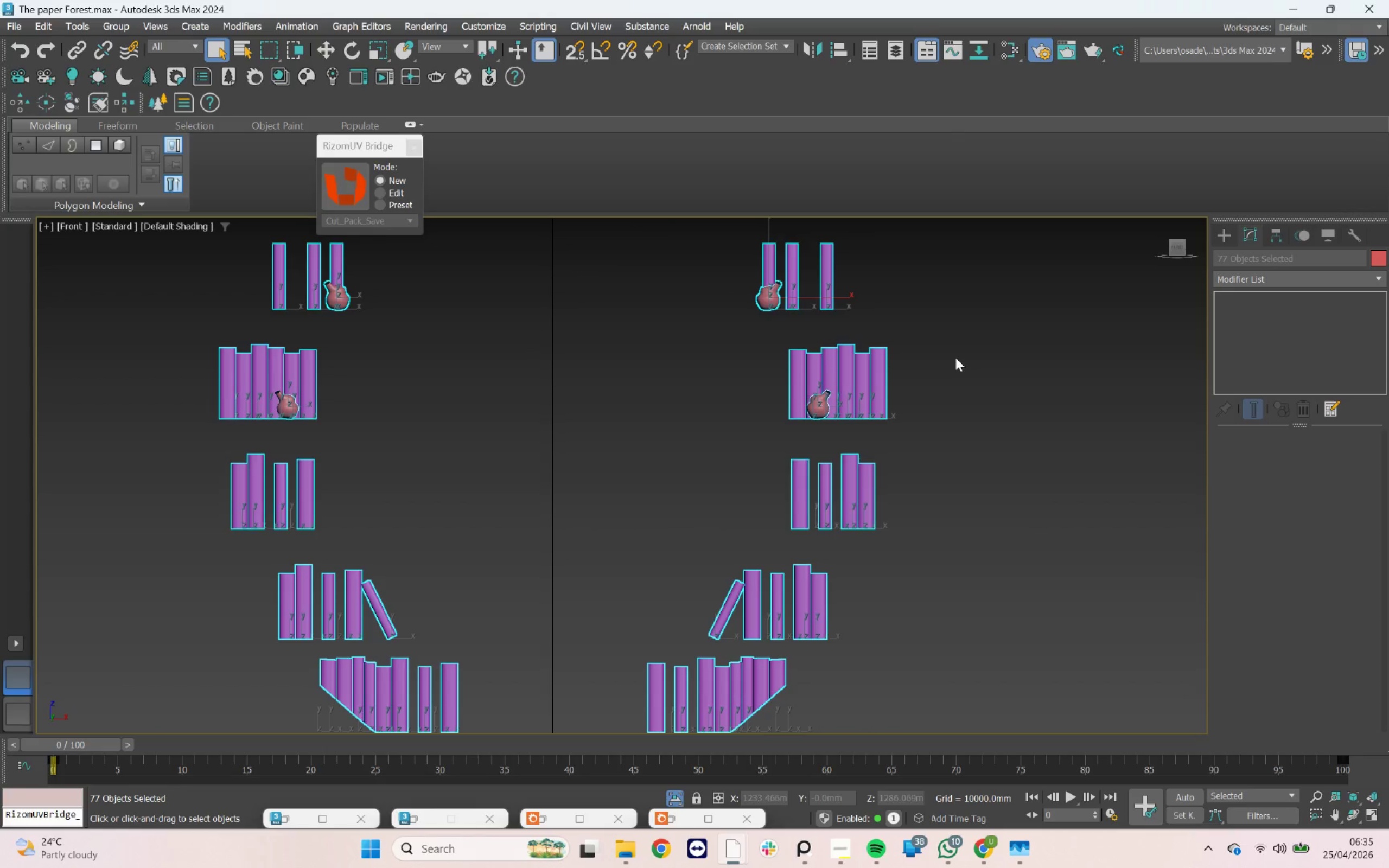 
left_click([965, 353])
 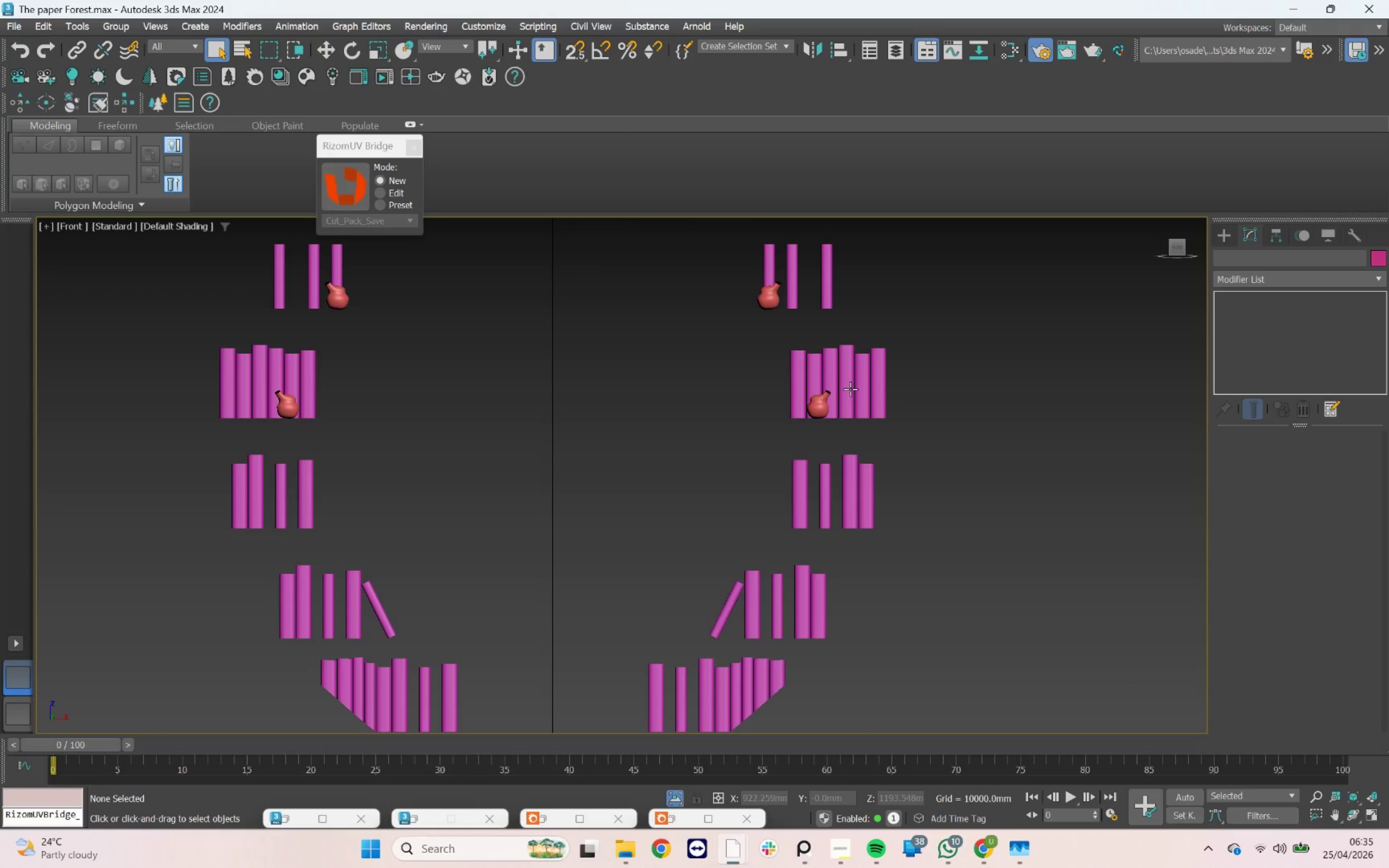 
left_click([850, 389])
 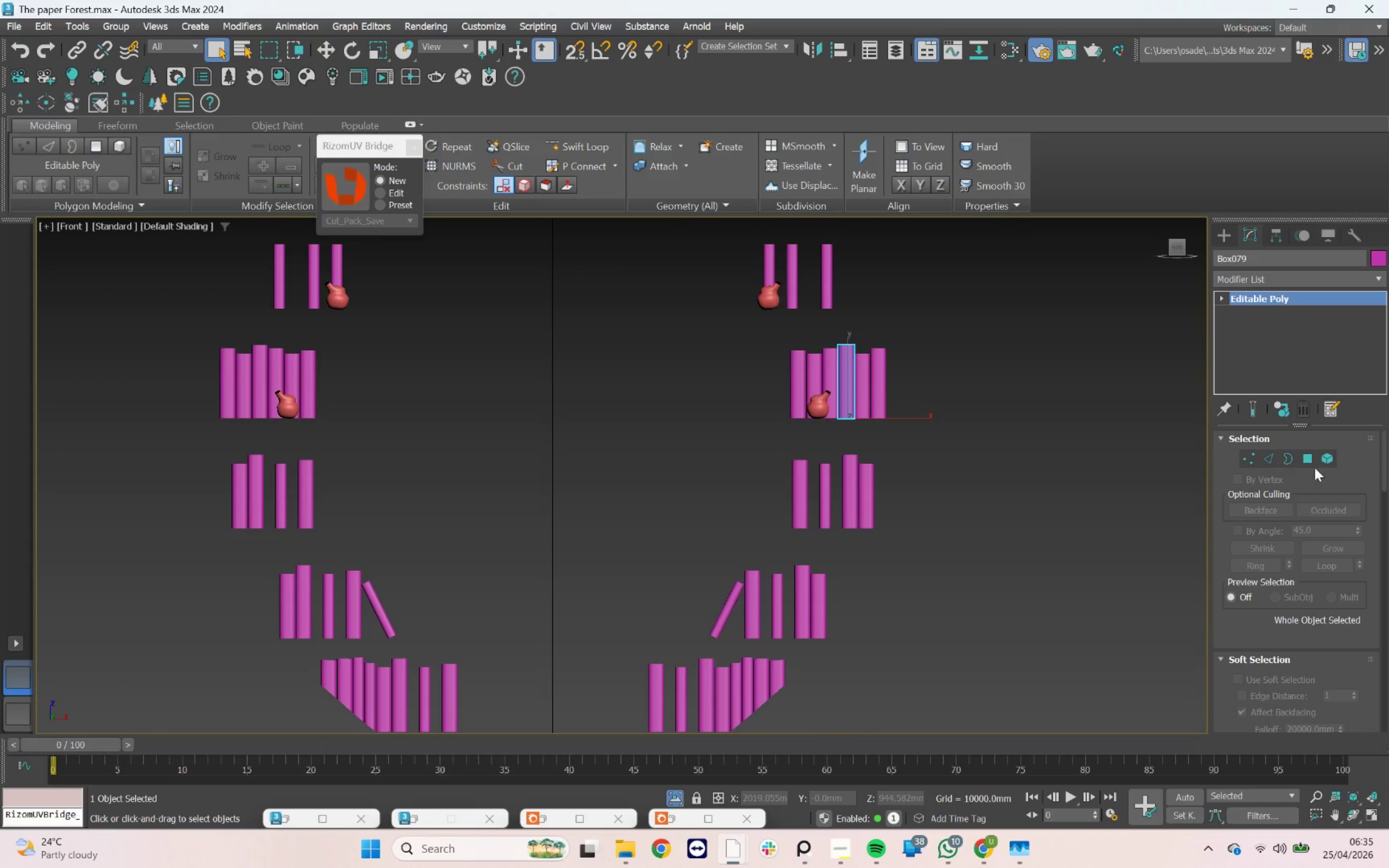 
left_click([1323, 458])
 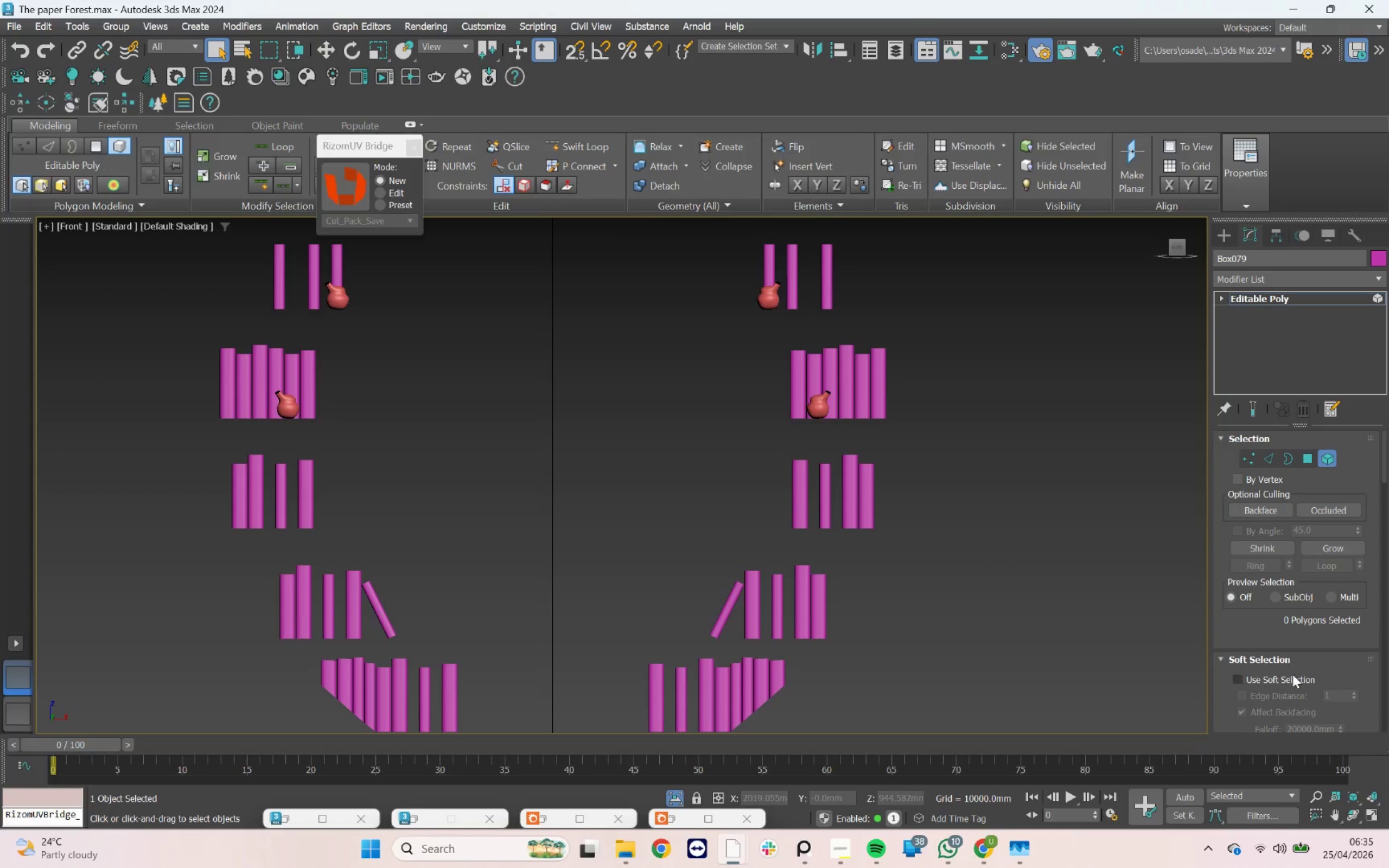 
scroll: coordinate [186, 293], scroll_direction: down, amount: 57.0
 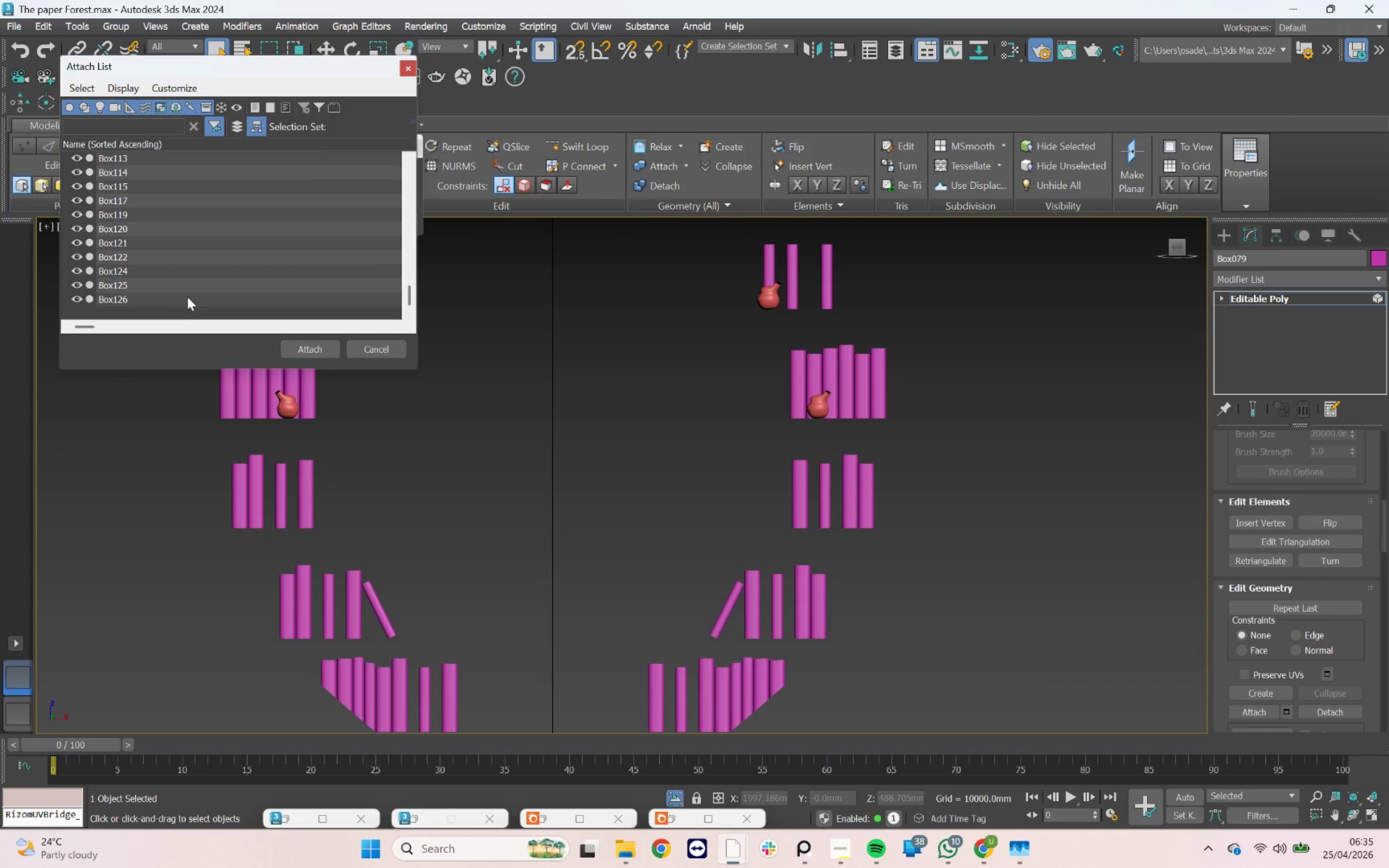 
scroll: coordinate [183, 327], scroll_direction: up, amount: 29.0
 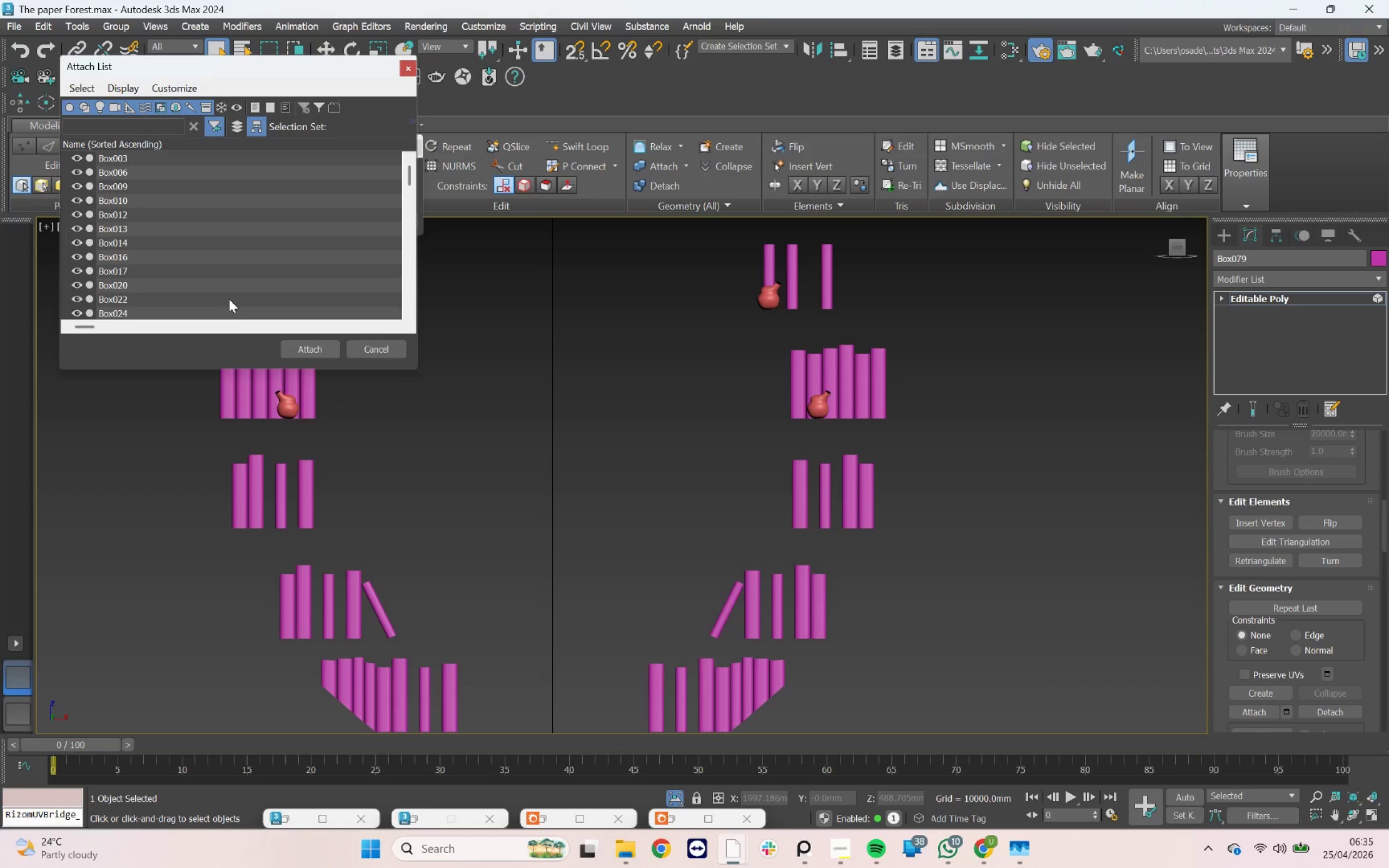 
key(Control+ControlLeft)
 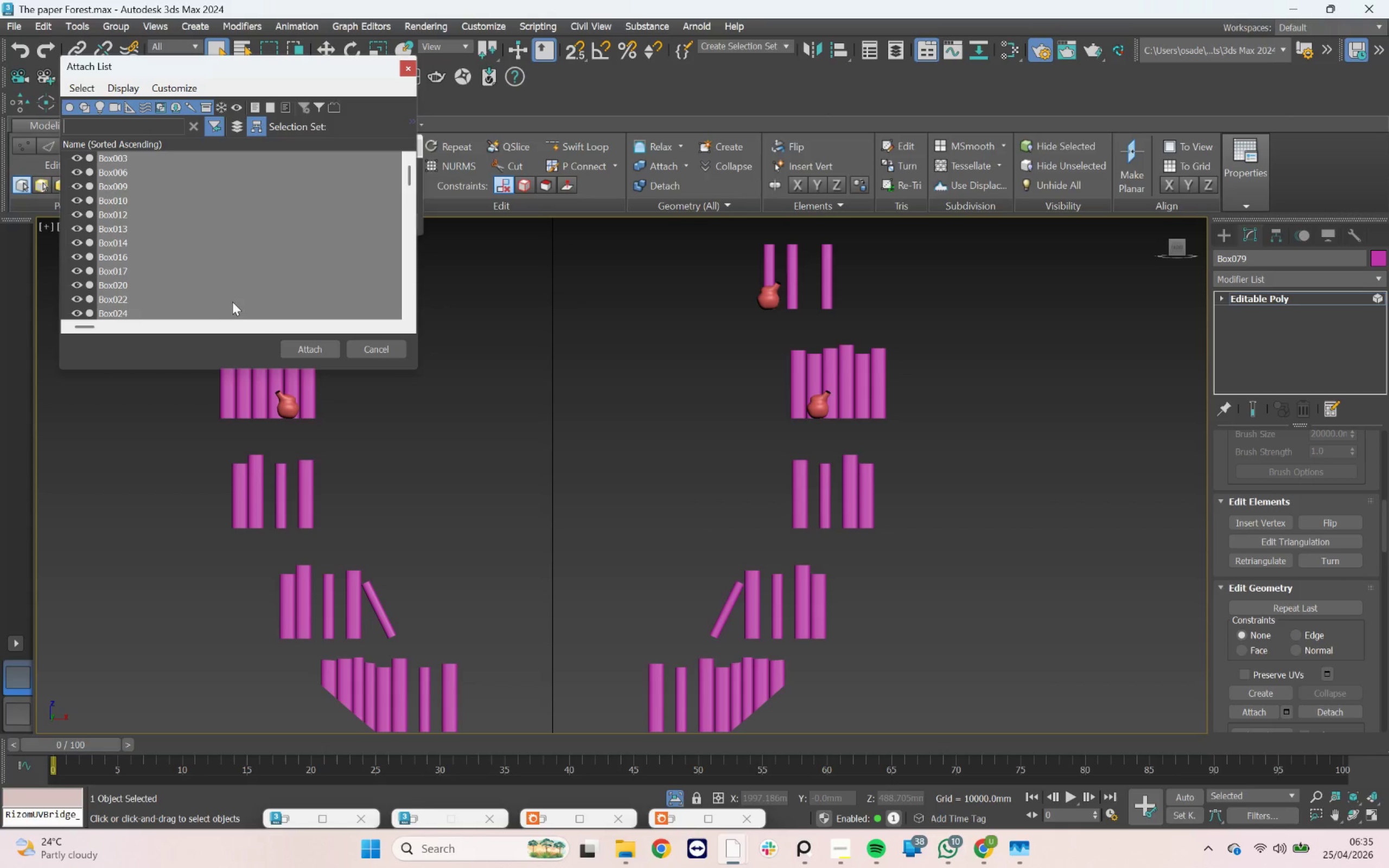 
key(Control+A)
 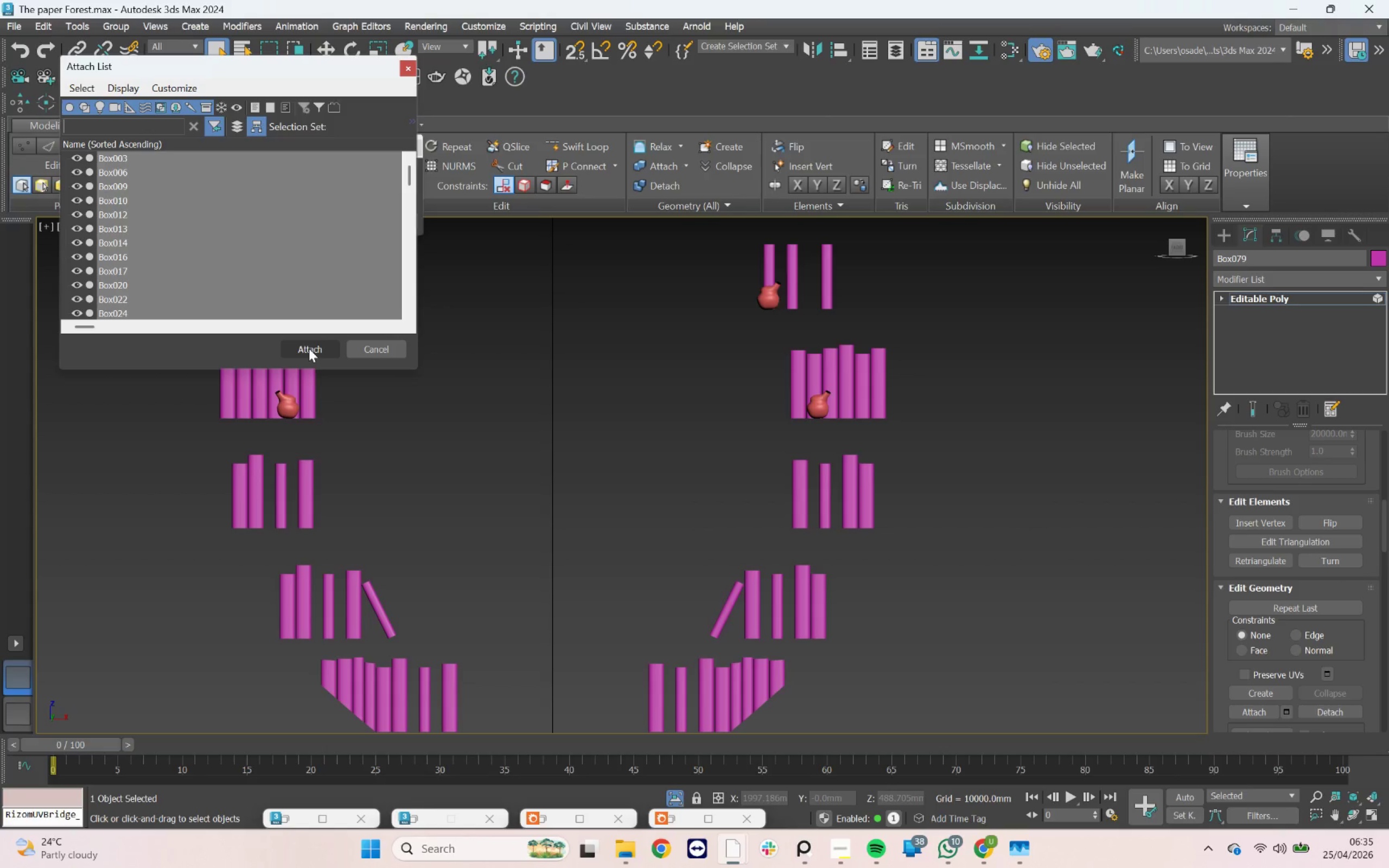 
left_click([309, 348])
 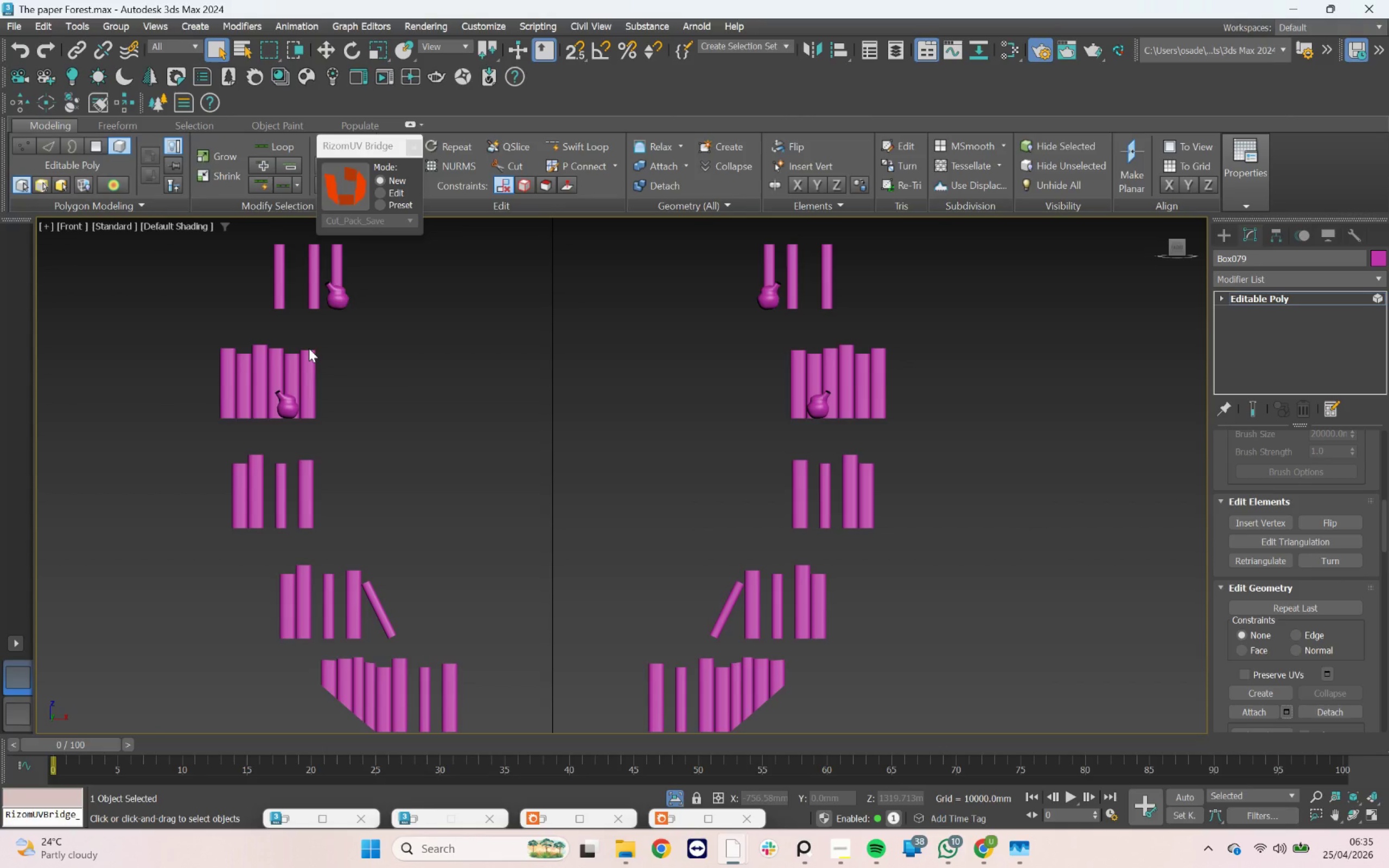 
wait(10.67)
 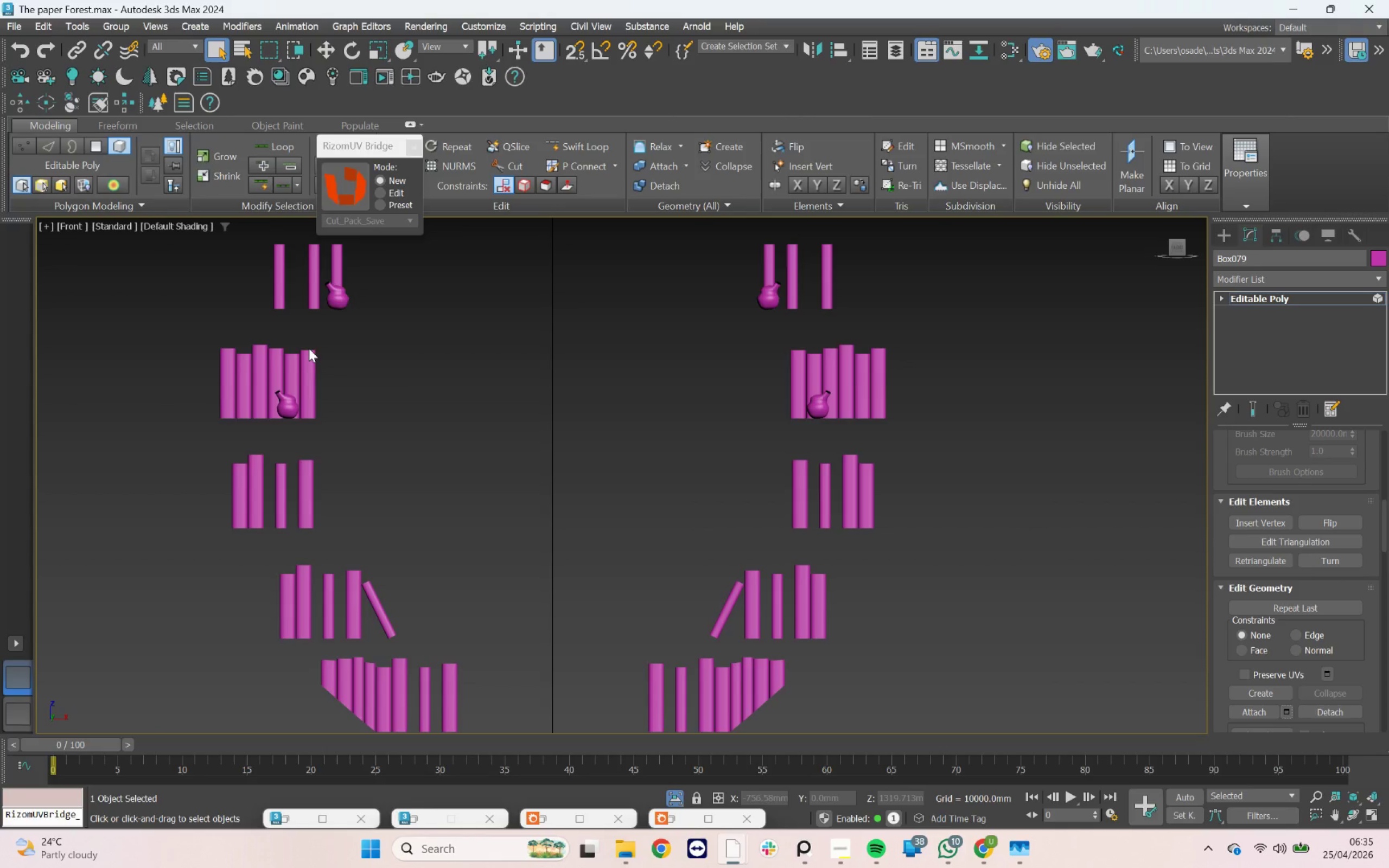 
left_click([814, 412])
 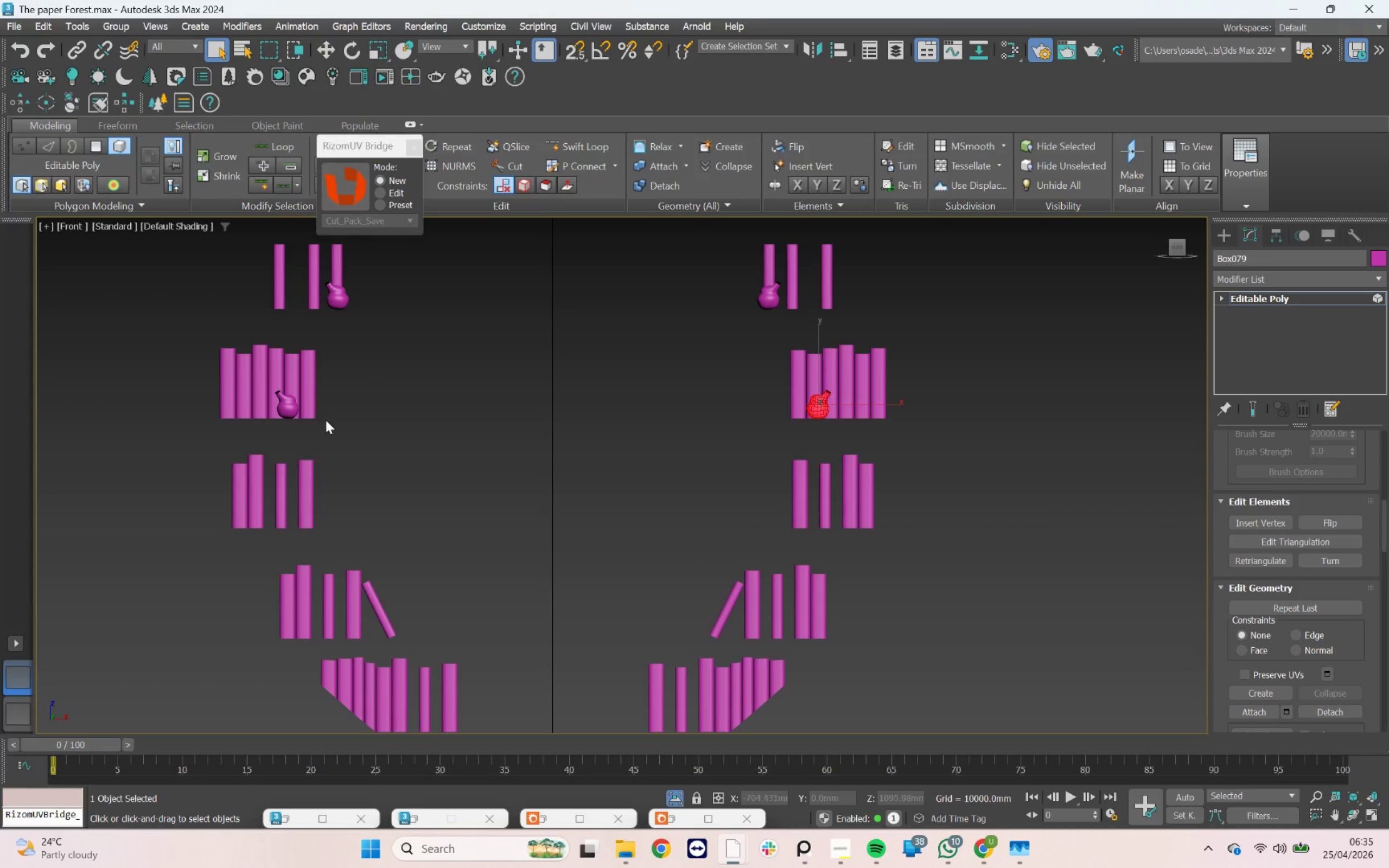 
hold_key(key=ControlLeft, duration=0.35)
left_click([289, 405])
 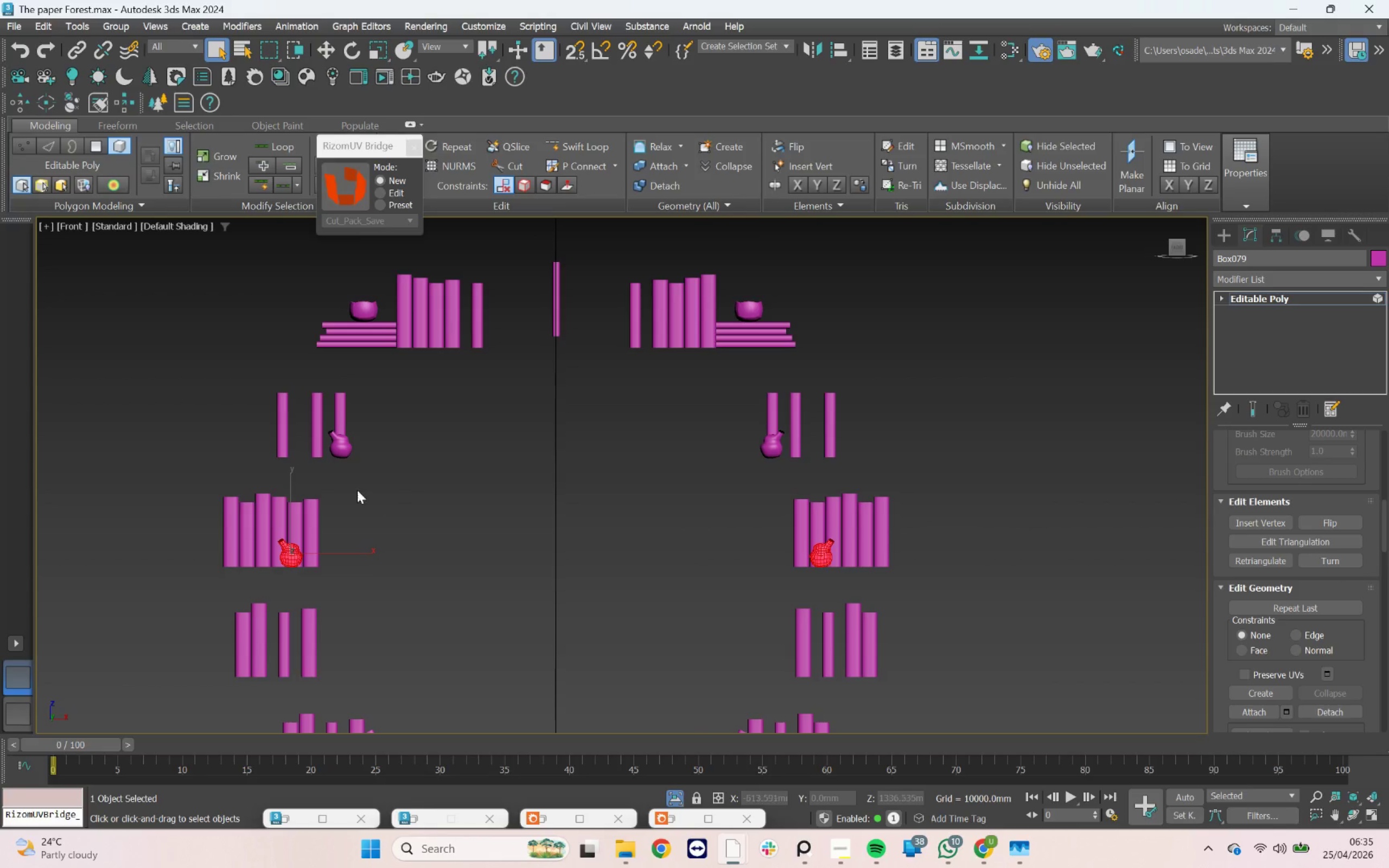 
hold_key(key=ControlLeft, duration=4.84)
left_click([341, 451])
 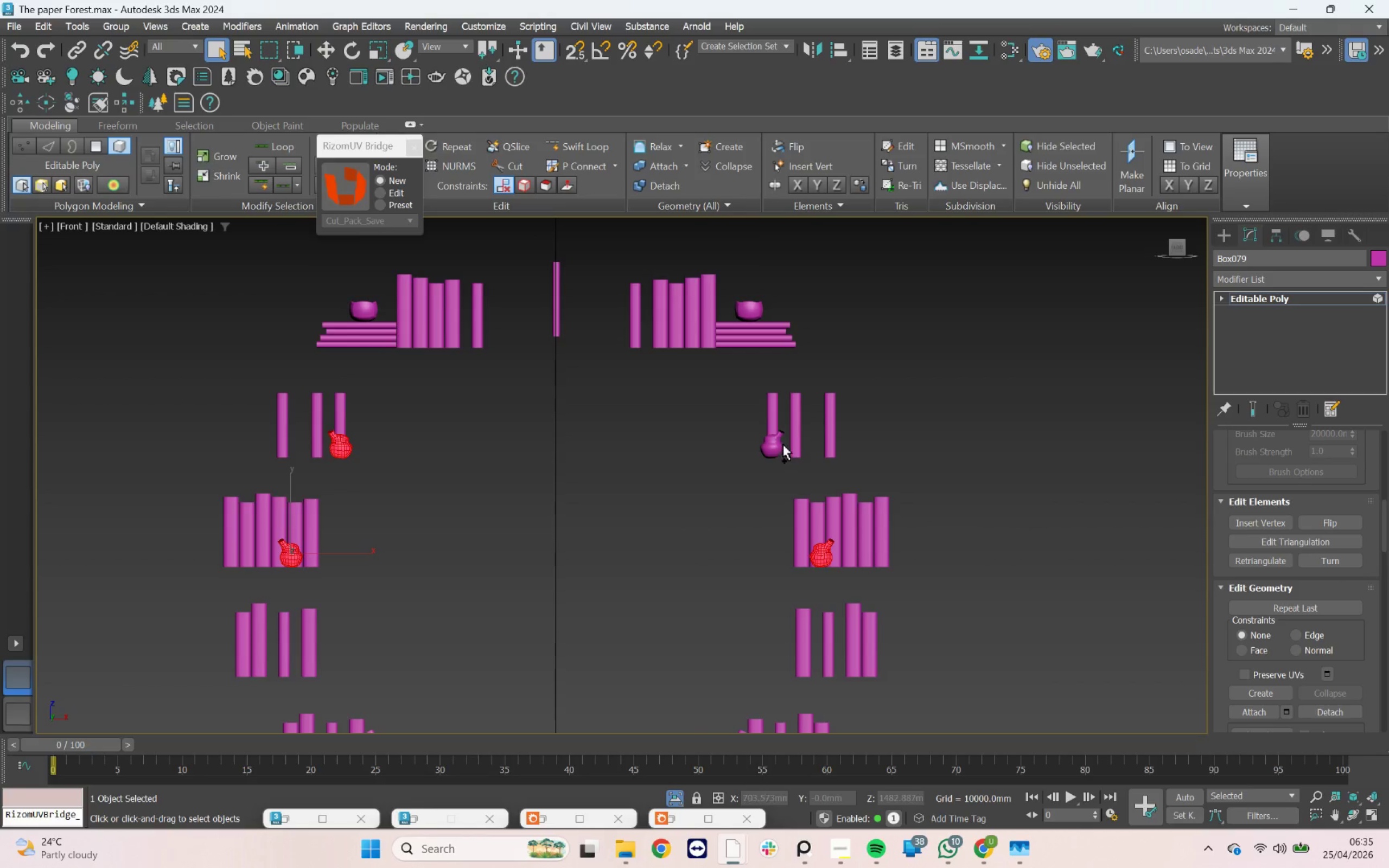 
left_click([773, 444])
 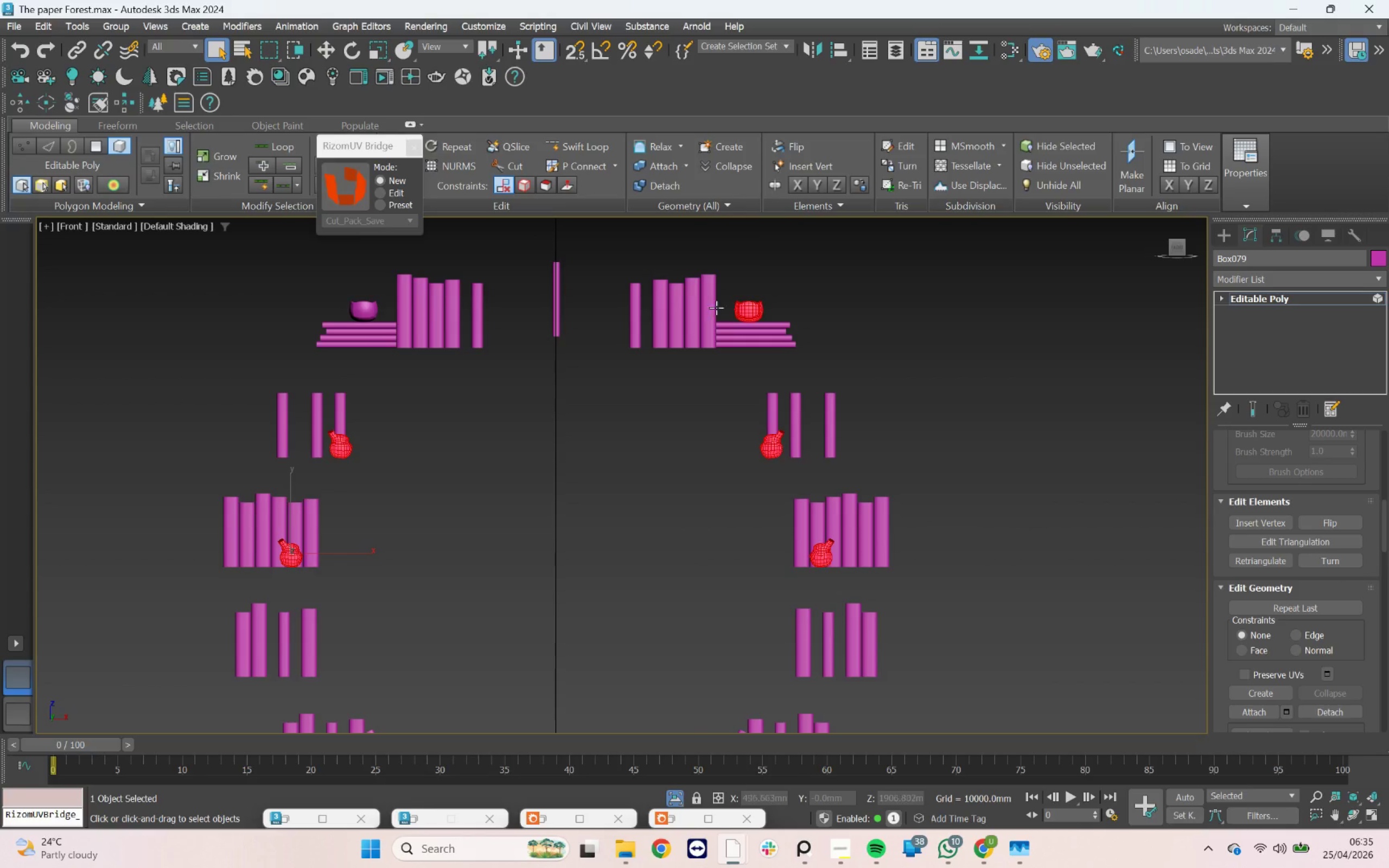 
hold_key(key=AltLeft, duration=0.65)
left_click([750, 311])
 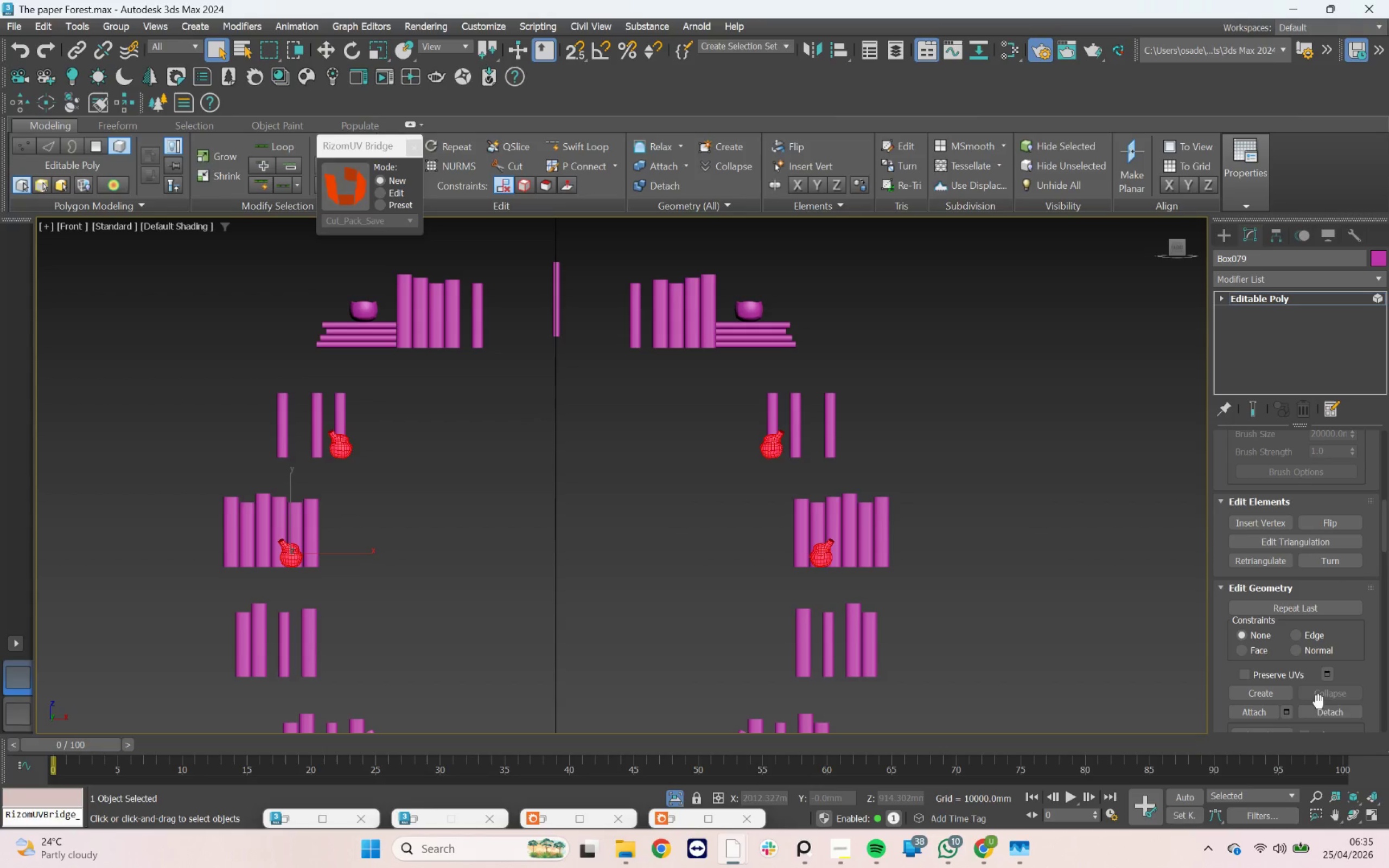 
left_click([1336, 714])
 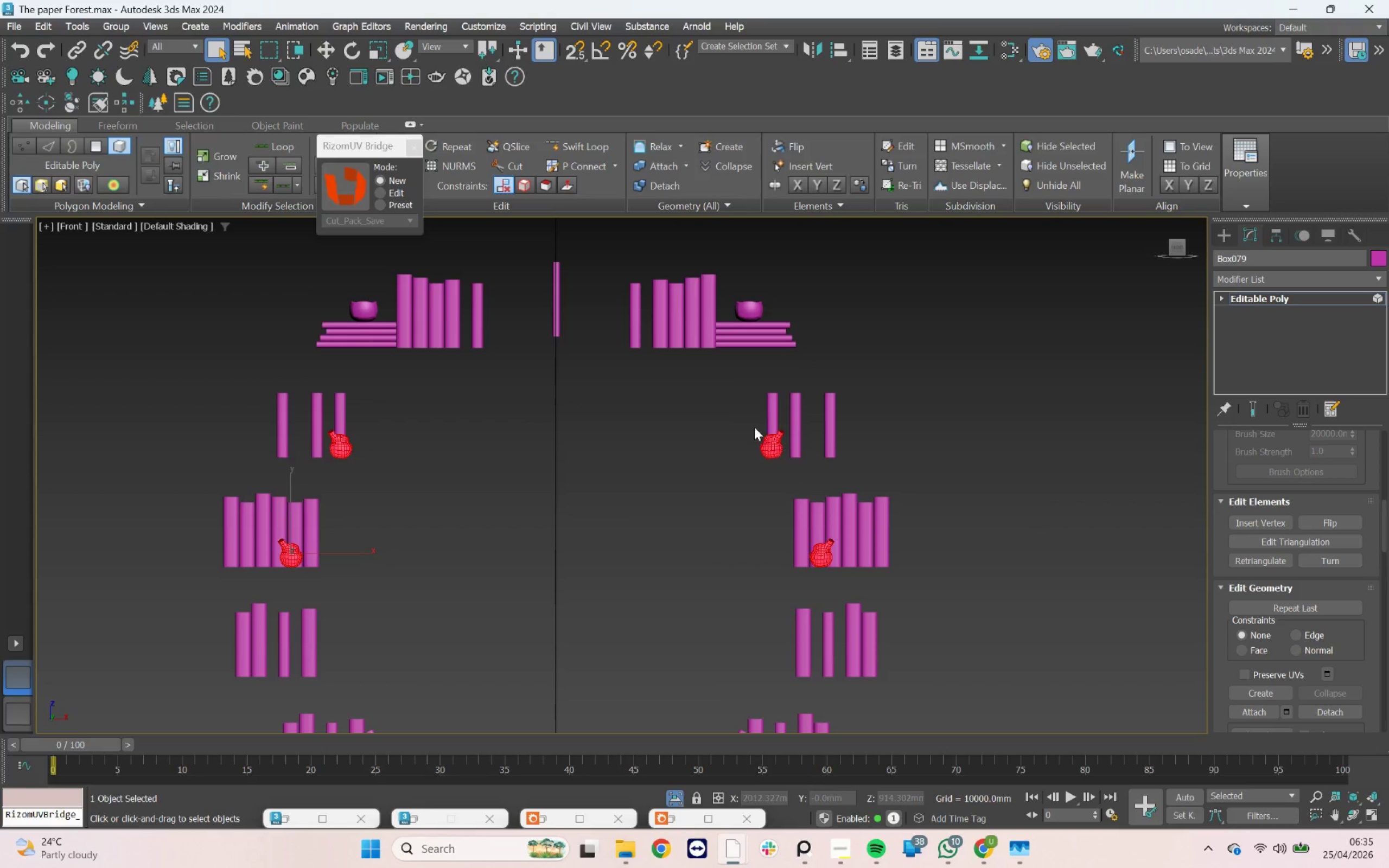 
left_click([754, 311])
 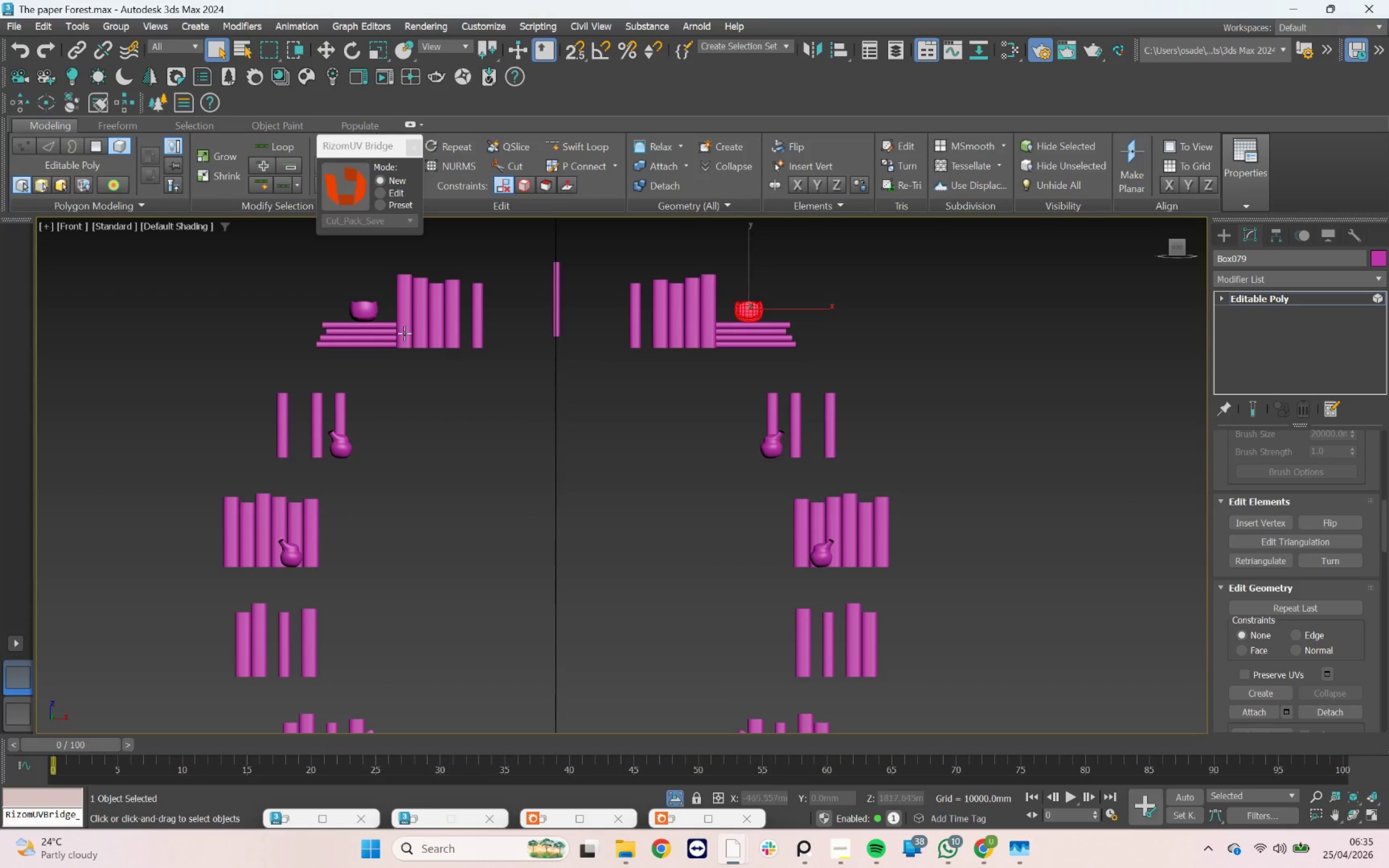 
hold_key(key=ControlLeft, duration=0.48)
left_click([356, 313])
 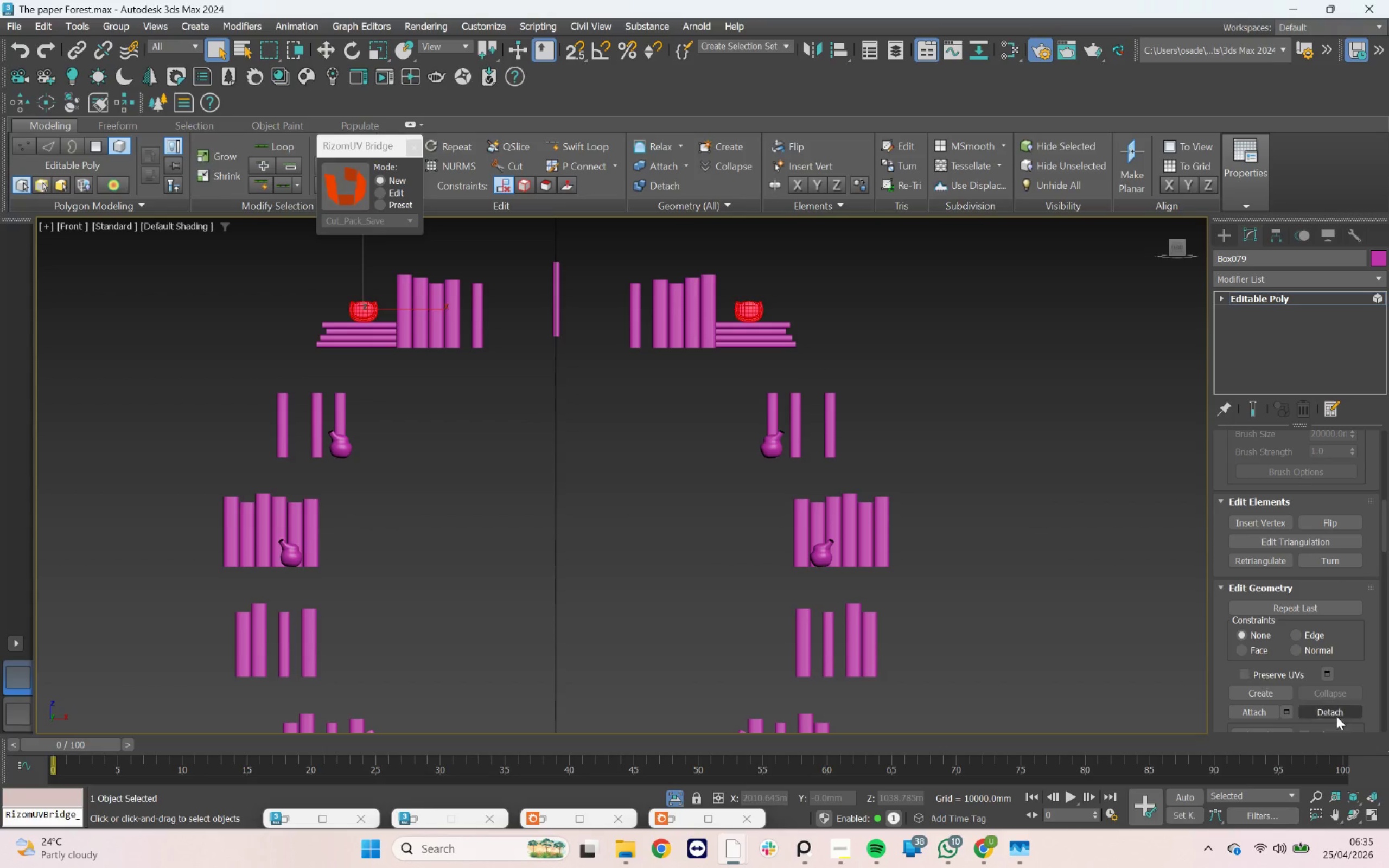 
left_click([1340, 714])
 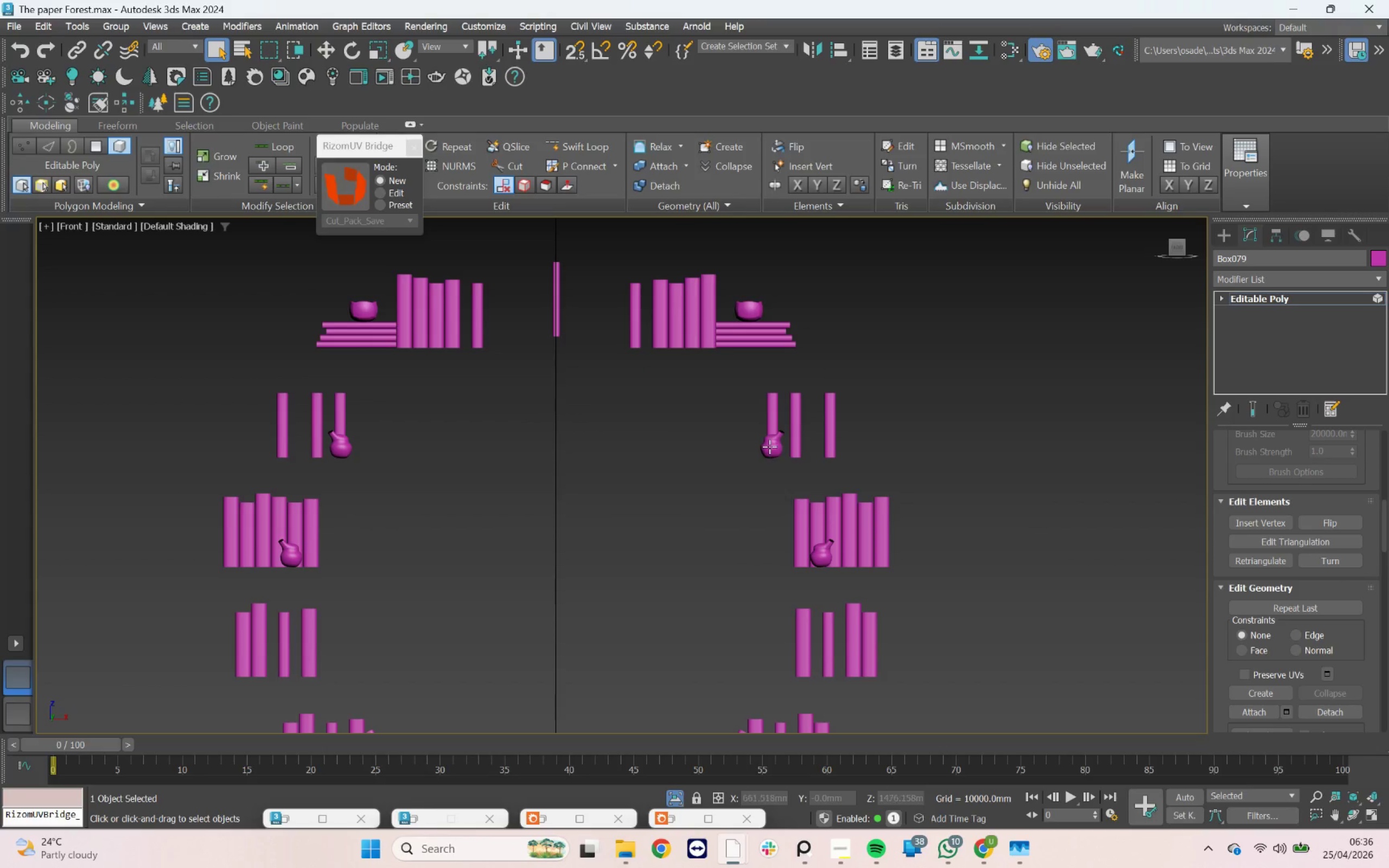 
key(5)
 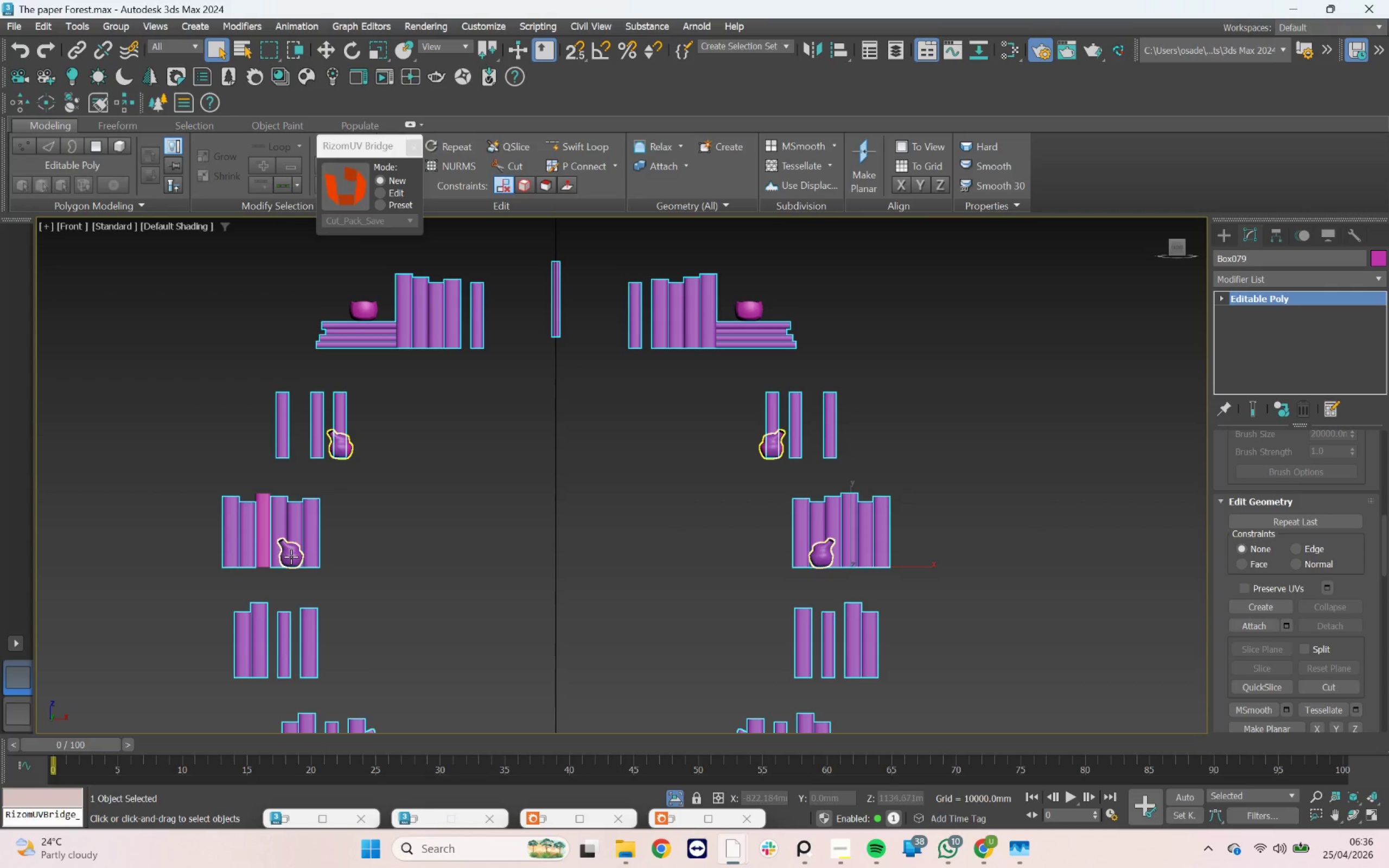 
scroll: coordinate [374, 488], scroll_direction: down, amount: 2.0
 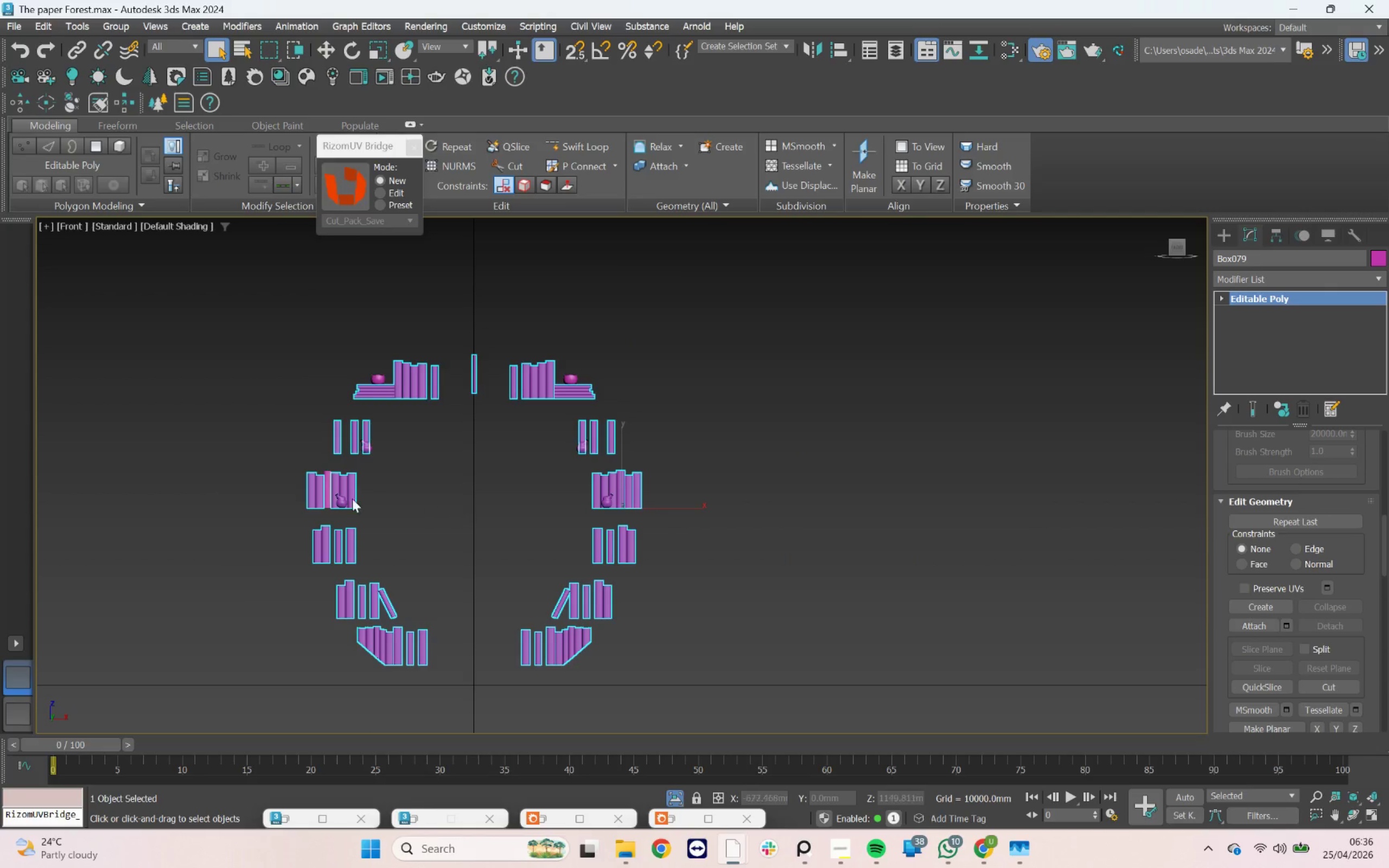 
scroll: coordinate [334, 501], scroll_direction: up, amount: 5.0
 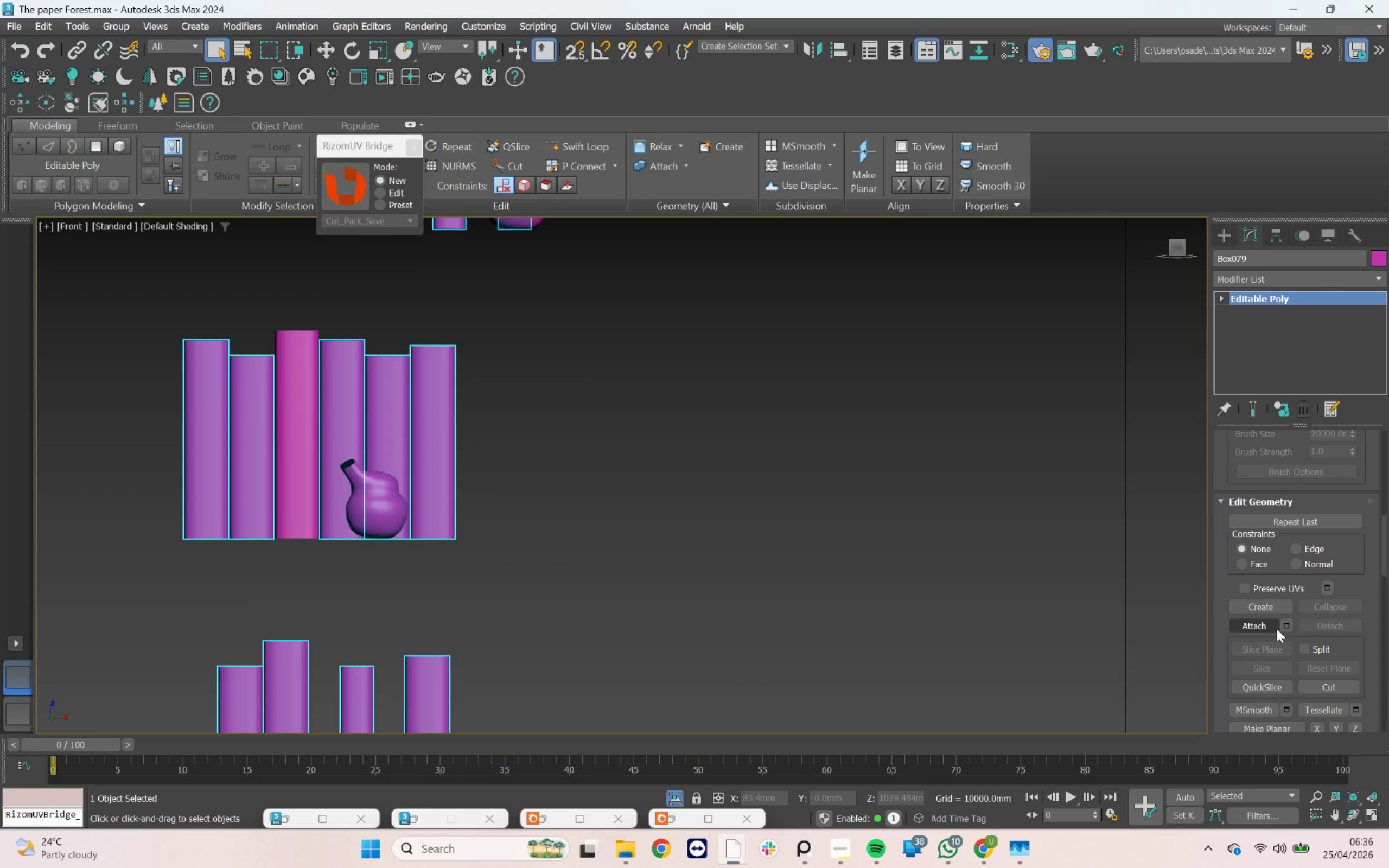 
left_click([1270, 629])
 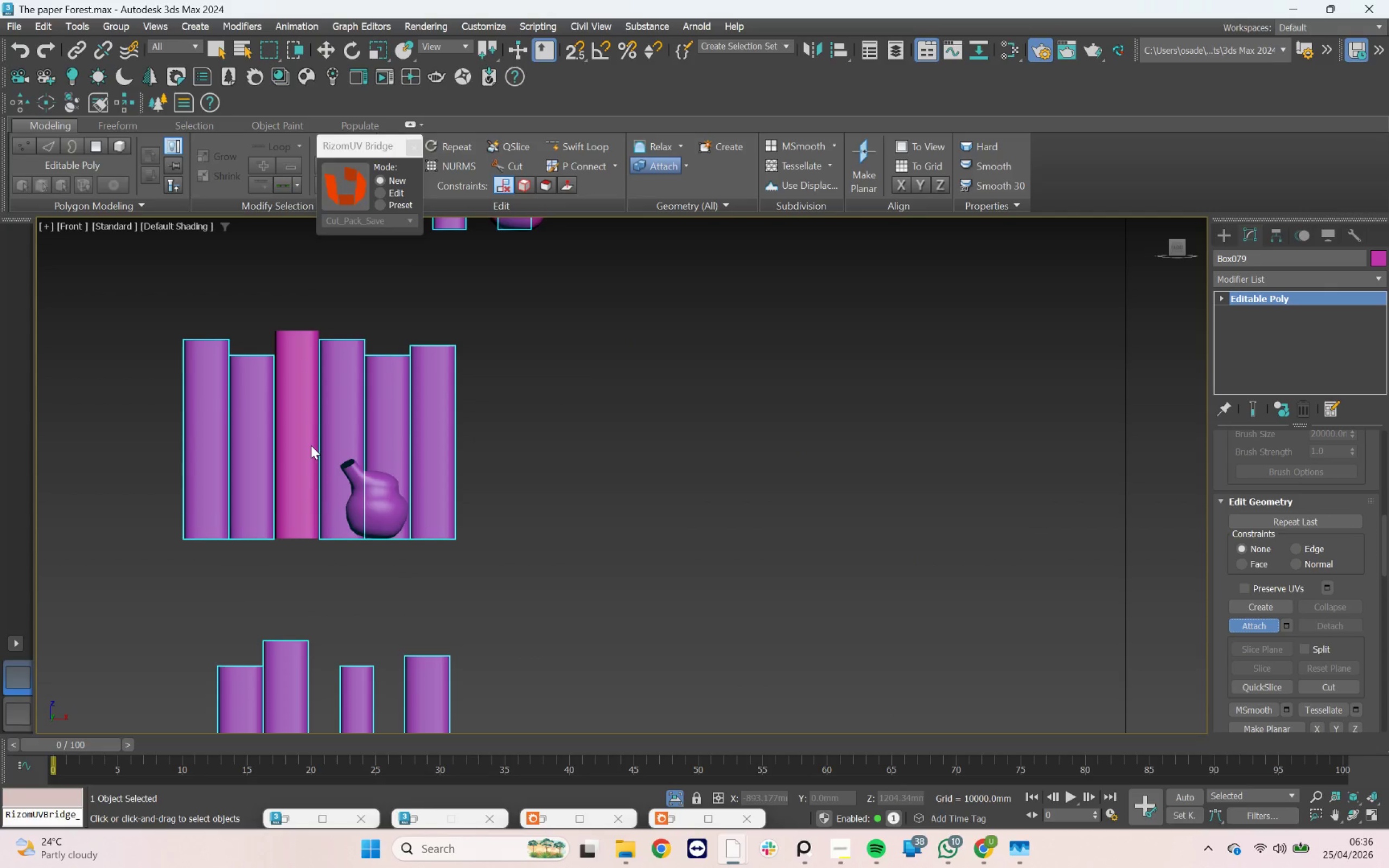 
left_click([307, 435])
 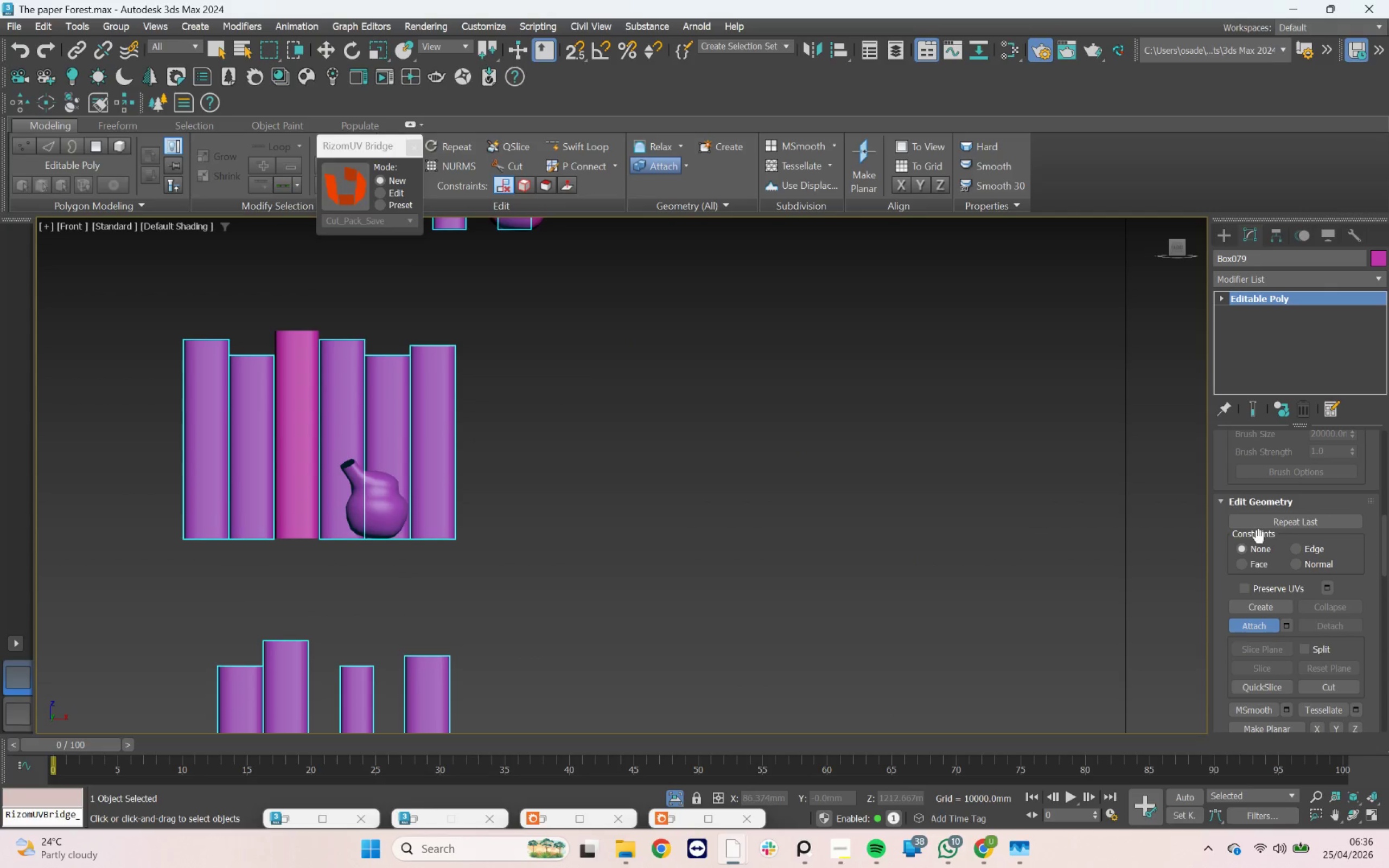 
key(5)
 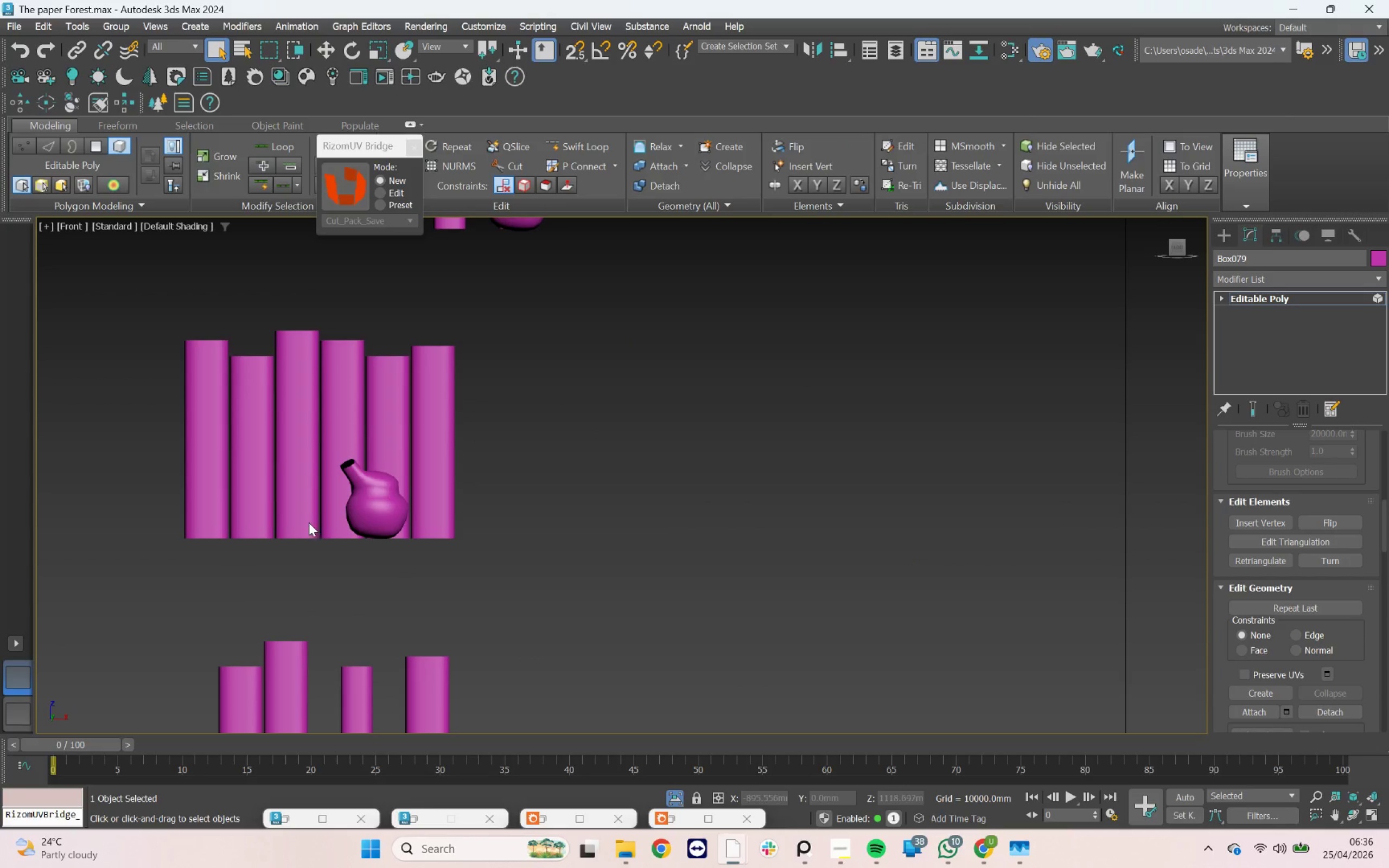 
left_click([297, 509])
 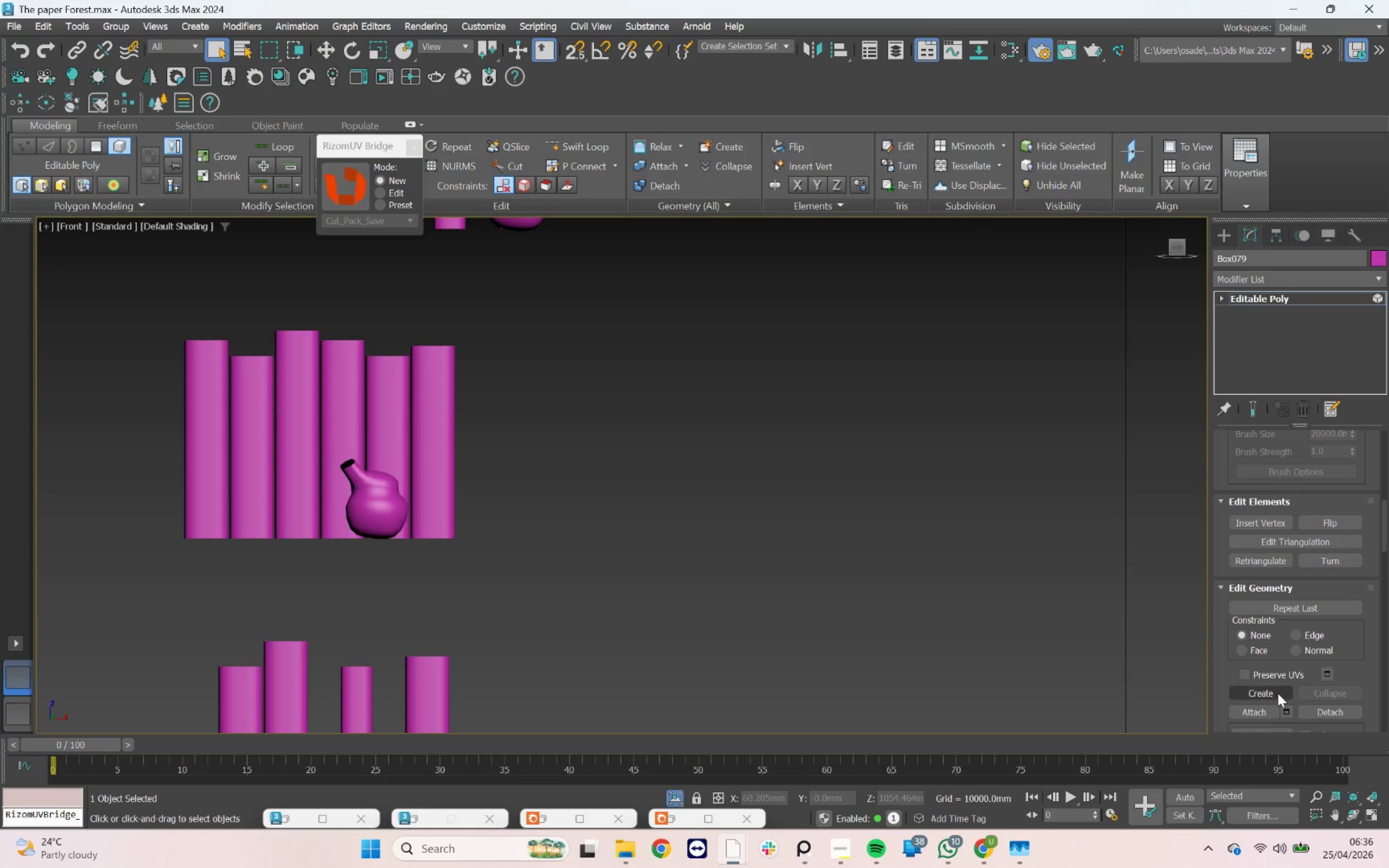 
left_click_drag(start_coordinate=[1261, 711], to_coordinate=[1259, 711])
 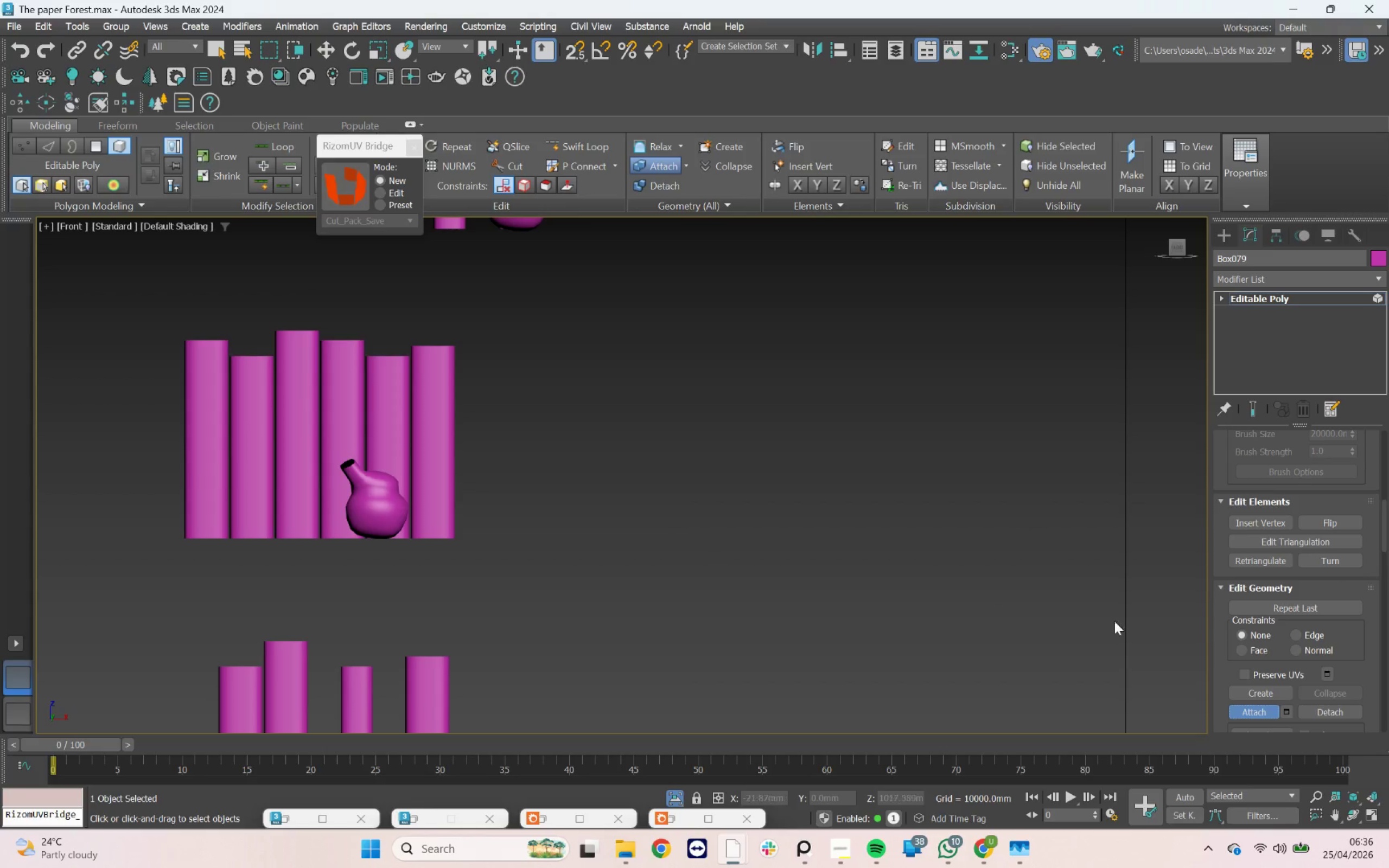 
left_click([1257, 710])
 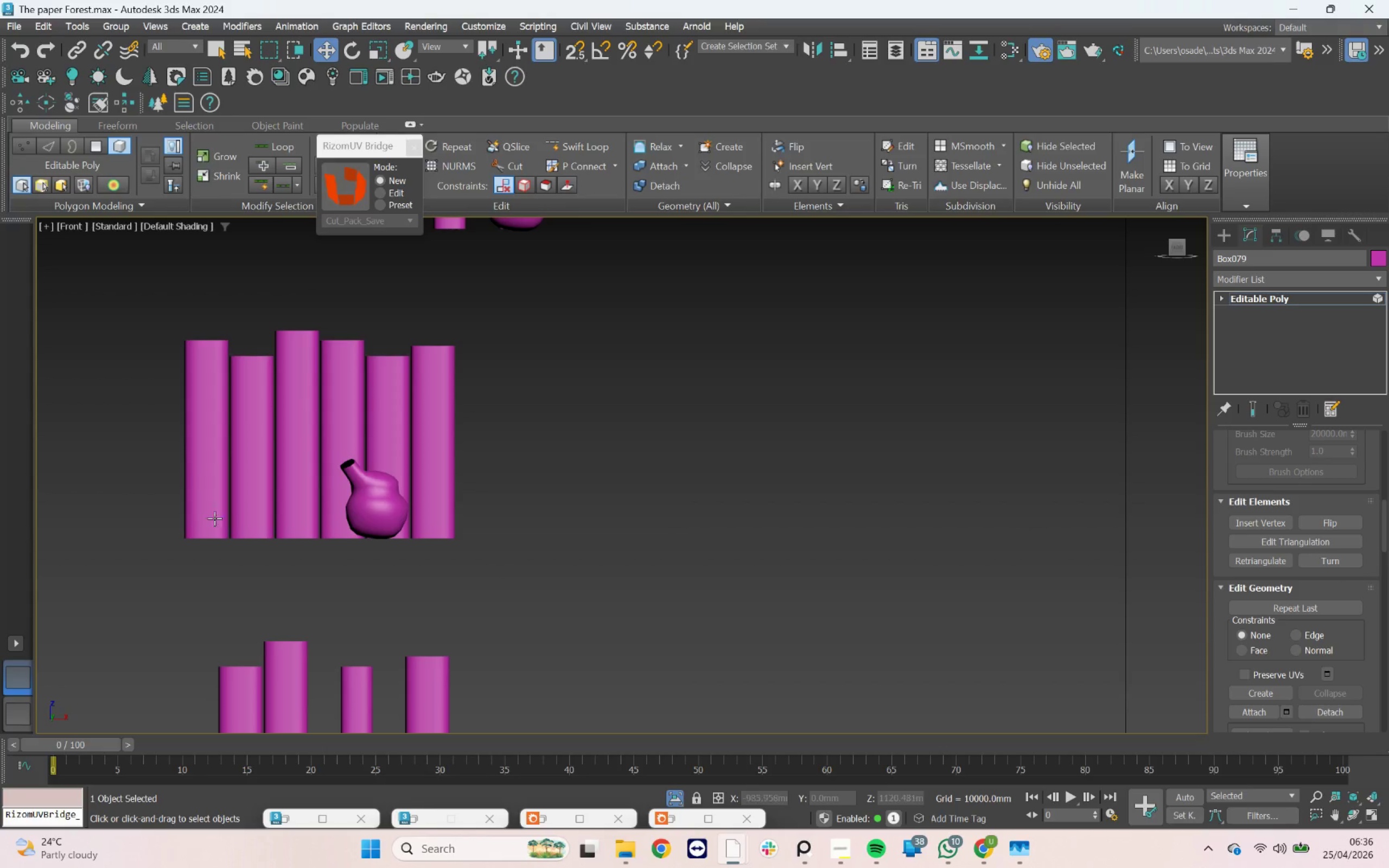 
key(5)
 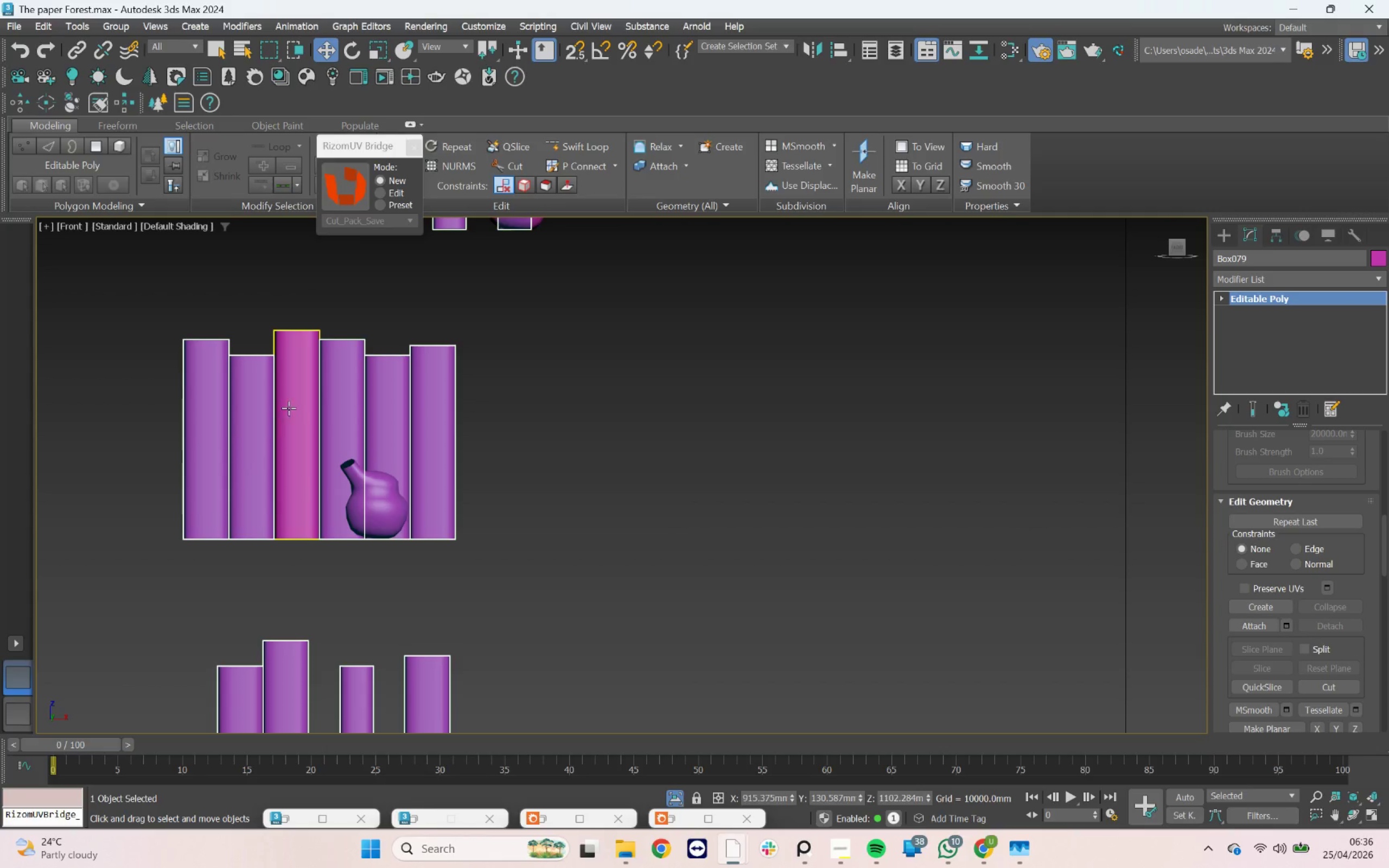 
left_click([290, 406])
 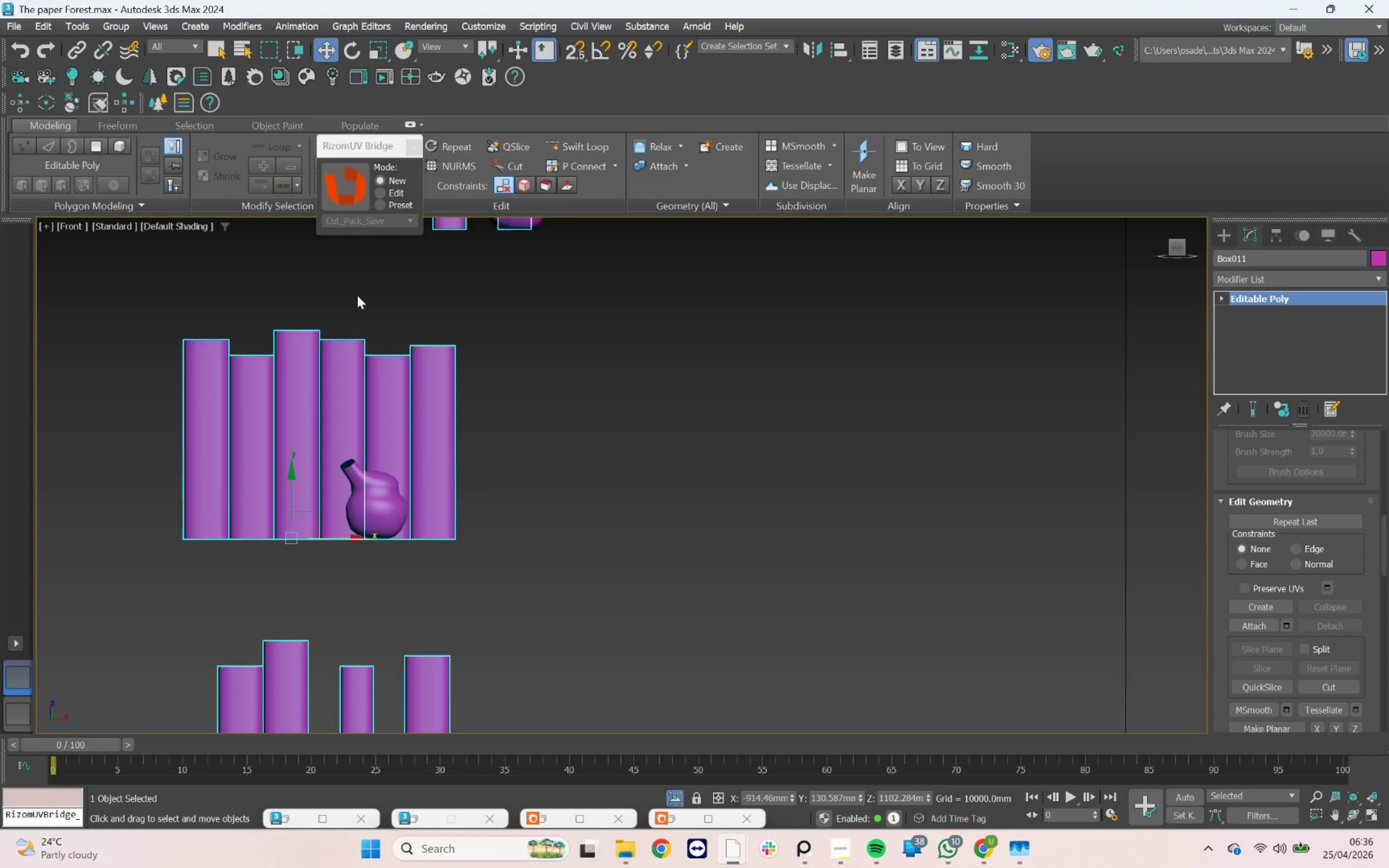 
scroll: coordinate [546, 402], scroll_direction: down, amount: 3.0
 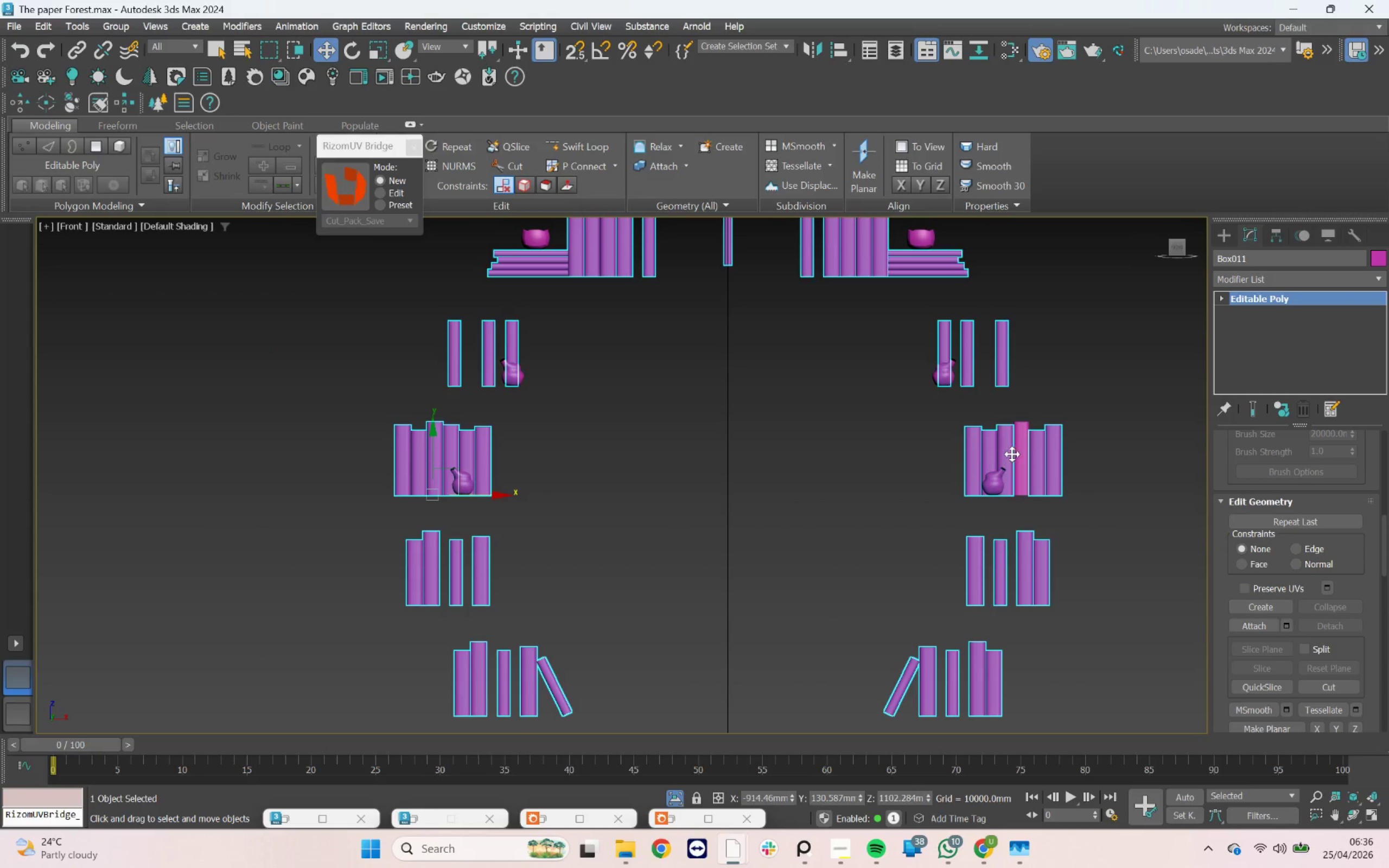 
left_click([1017, 445])
 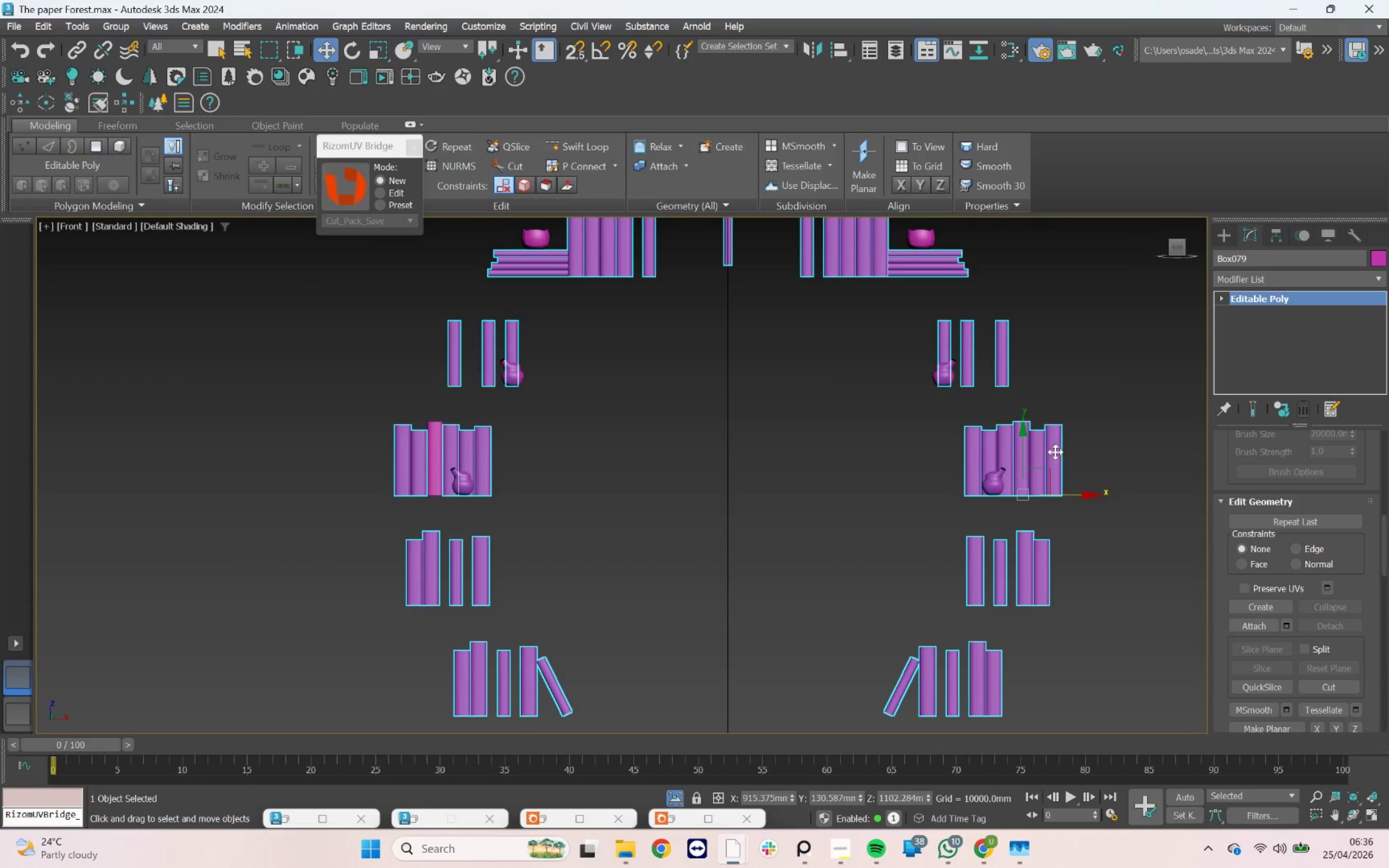 
left_click([1087, 417])
 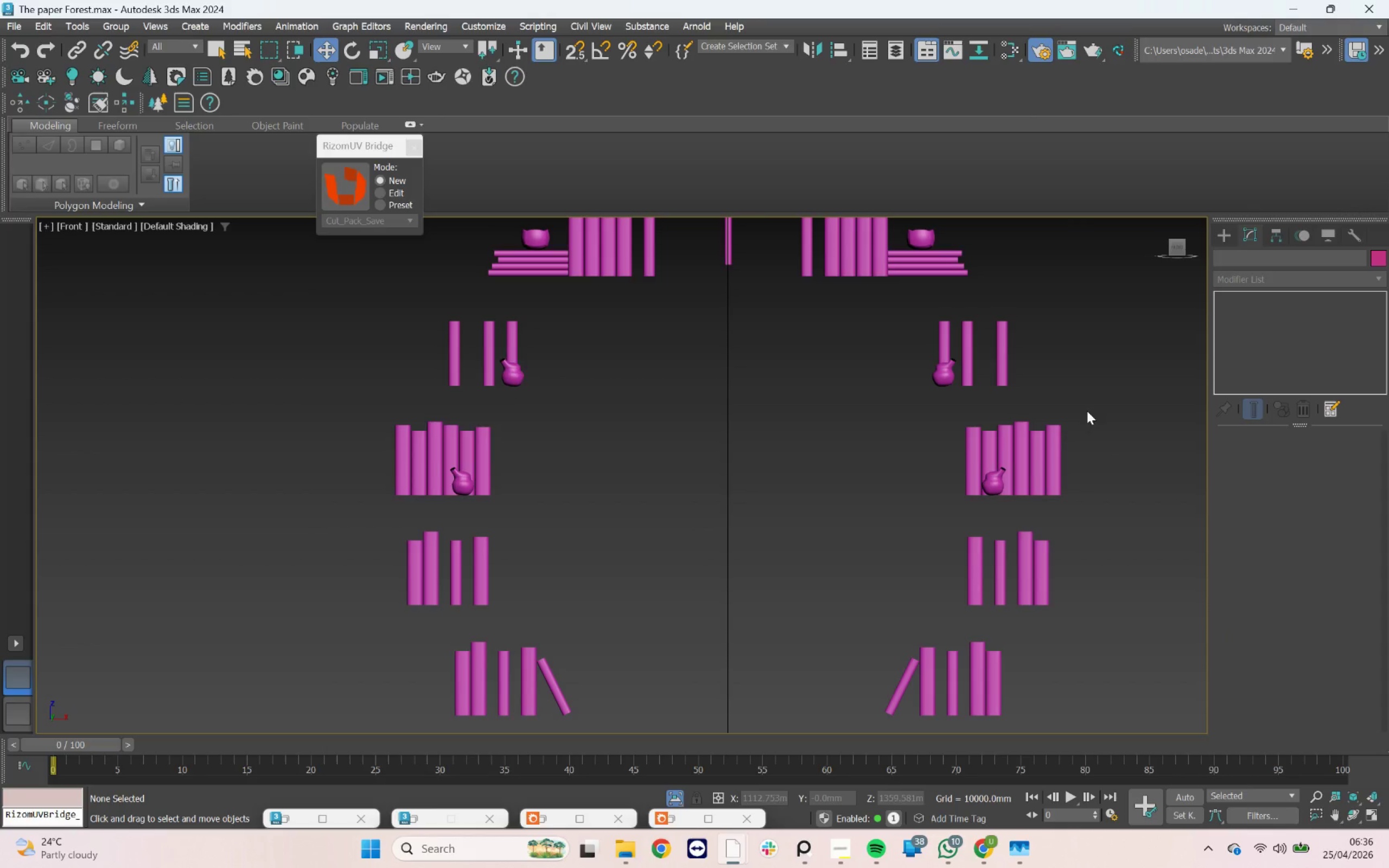 
left_click_drag(start_coordinate=[1081, 390], to_coordinate=[1018, 542])
 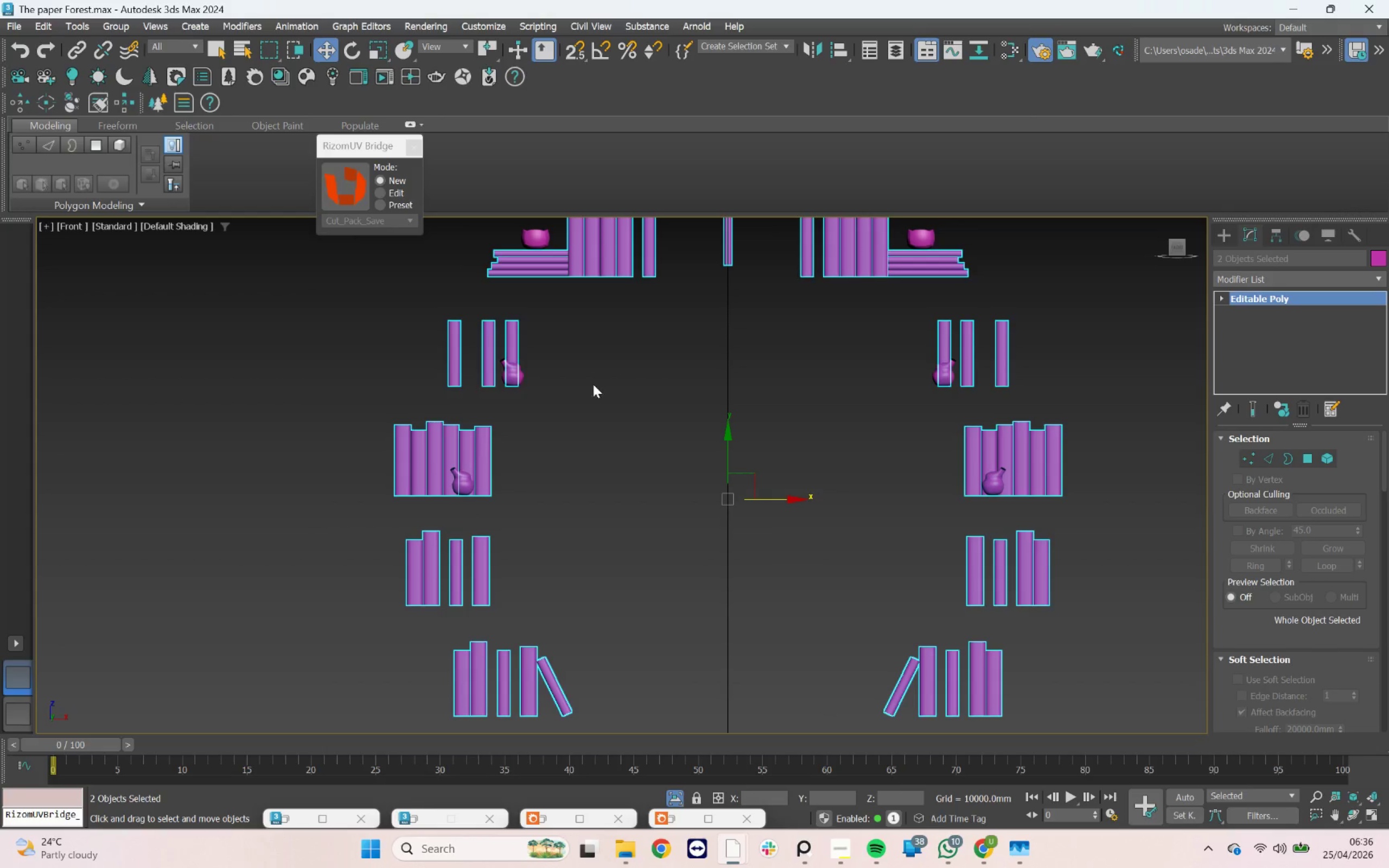 
left_click([617, 480])
 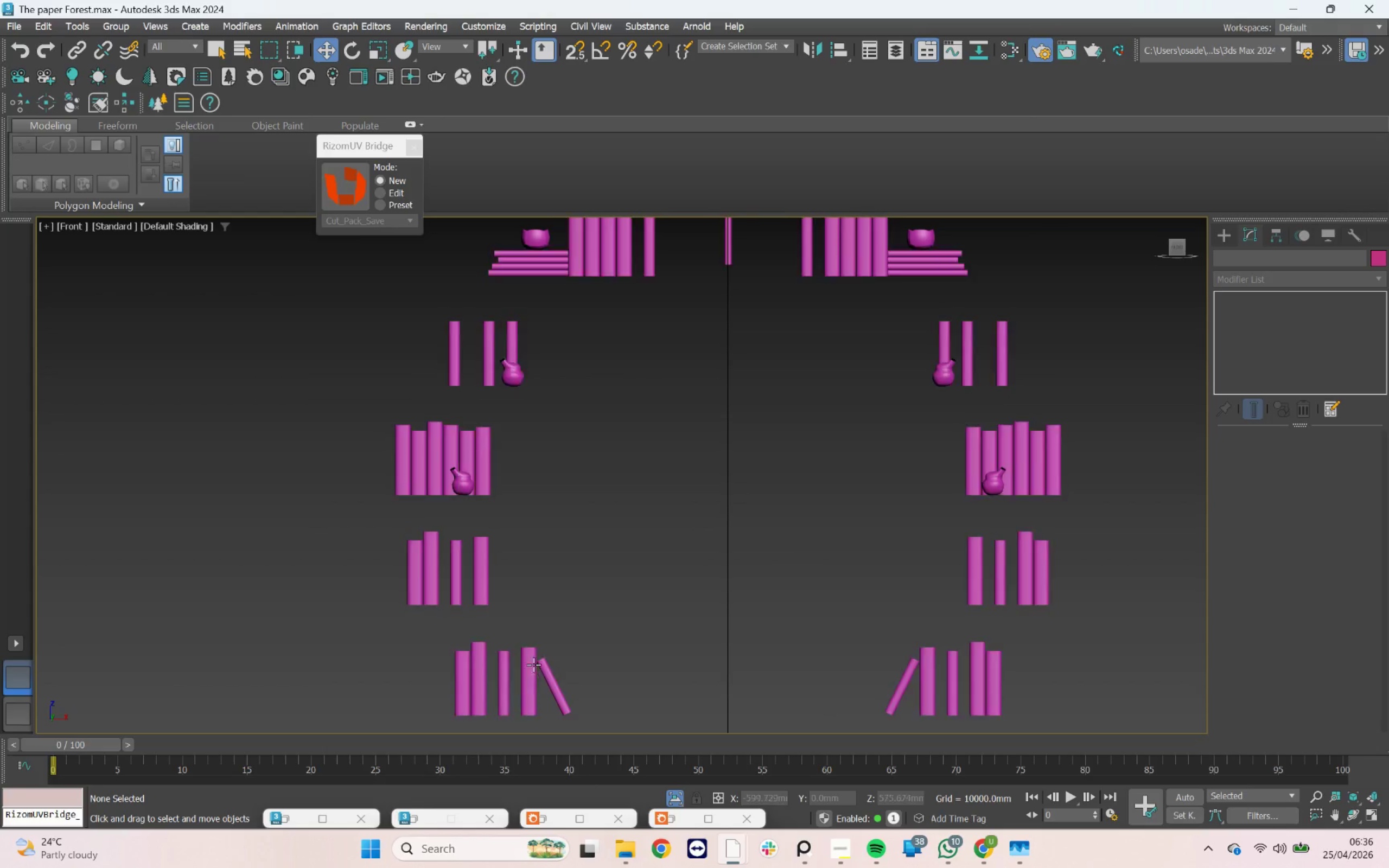 
left_click([533, 665])
 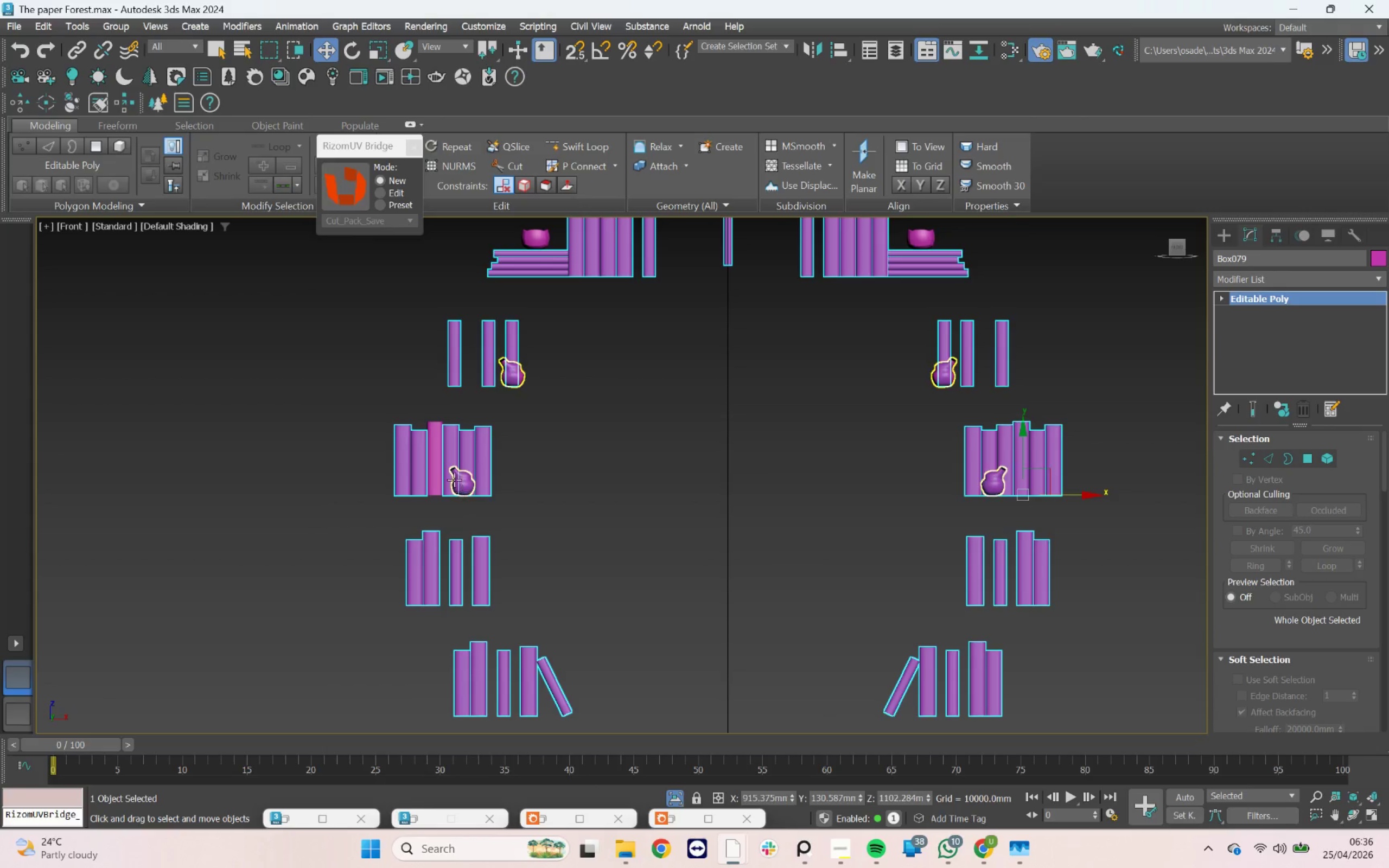 
hold_key(key=ControlLeft, duration=0.62)
 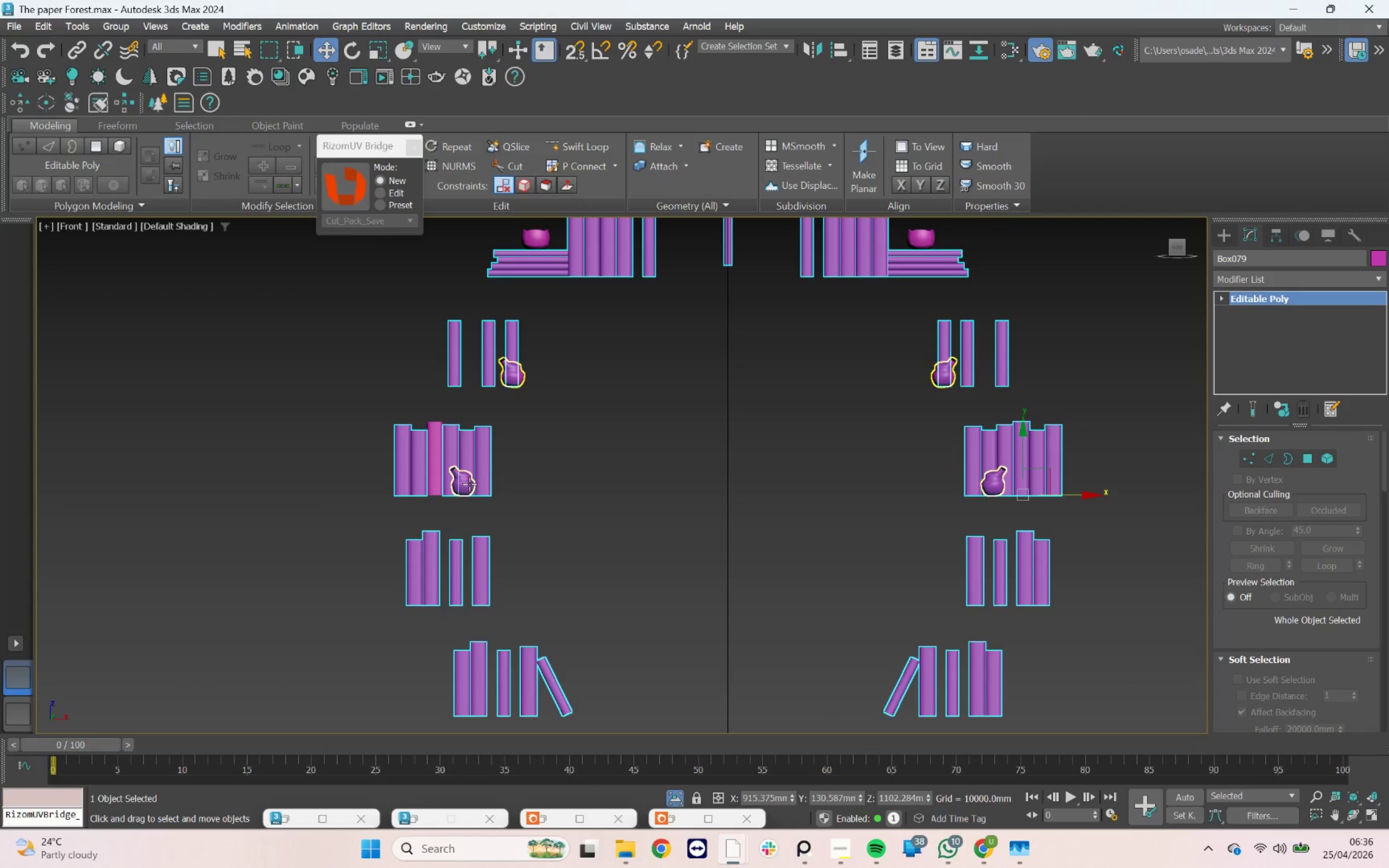 
left_click([469, 484])
 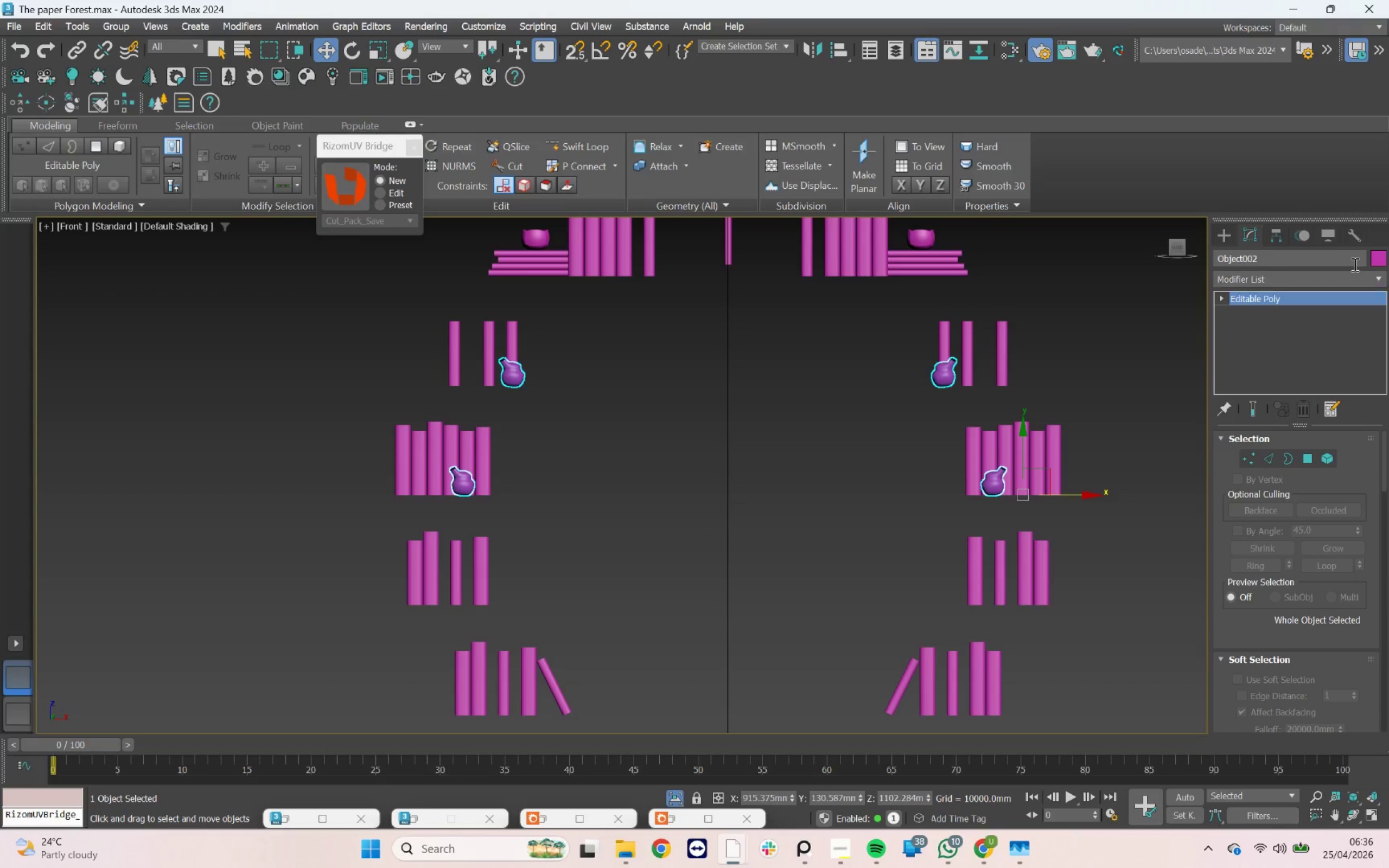 
left_click([1375, 258])
 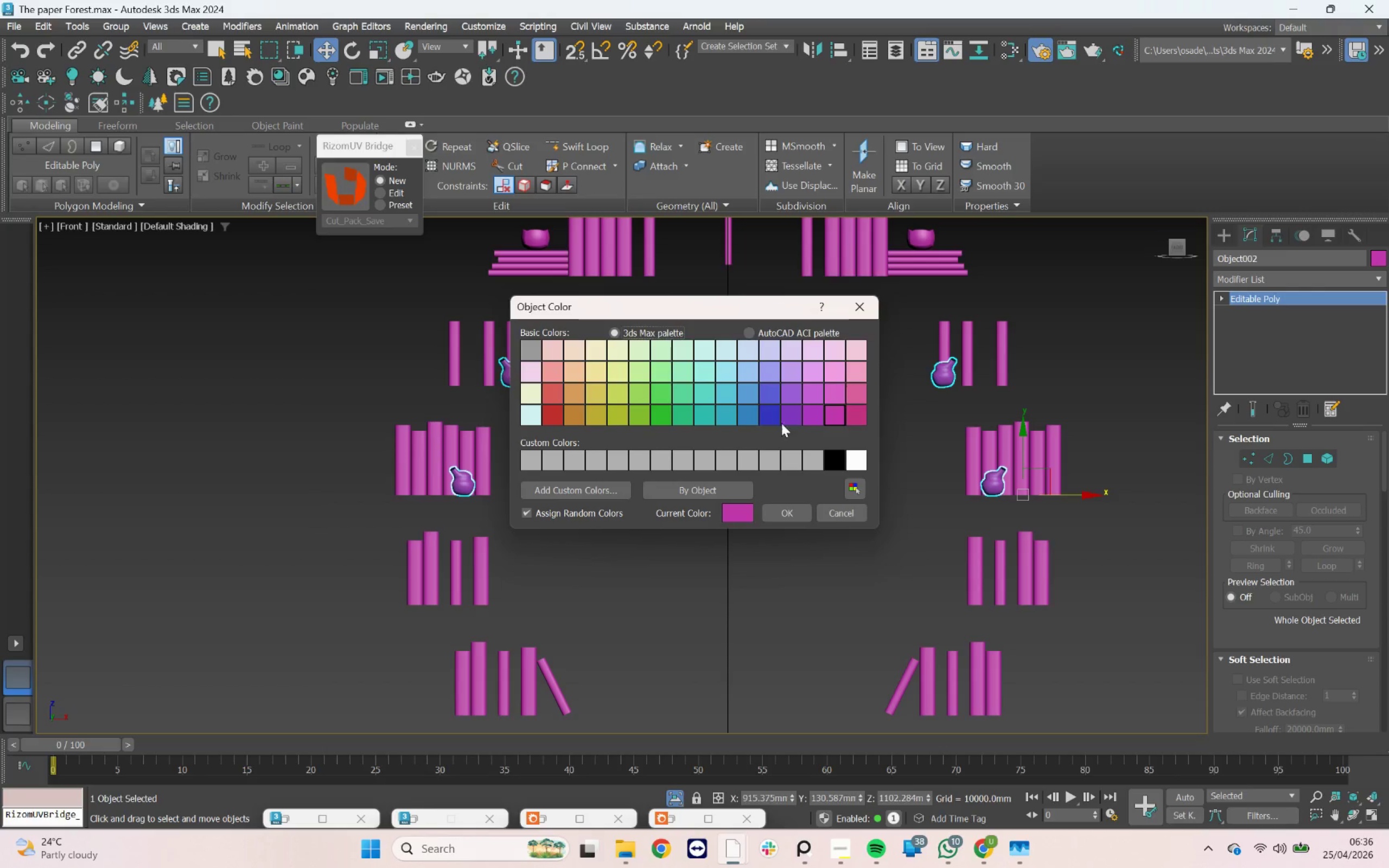 
left_click([775, 420])
 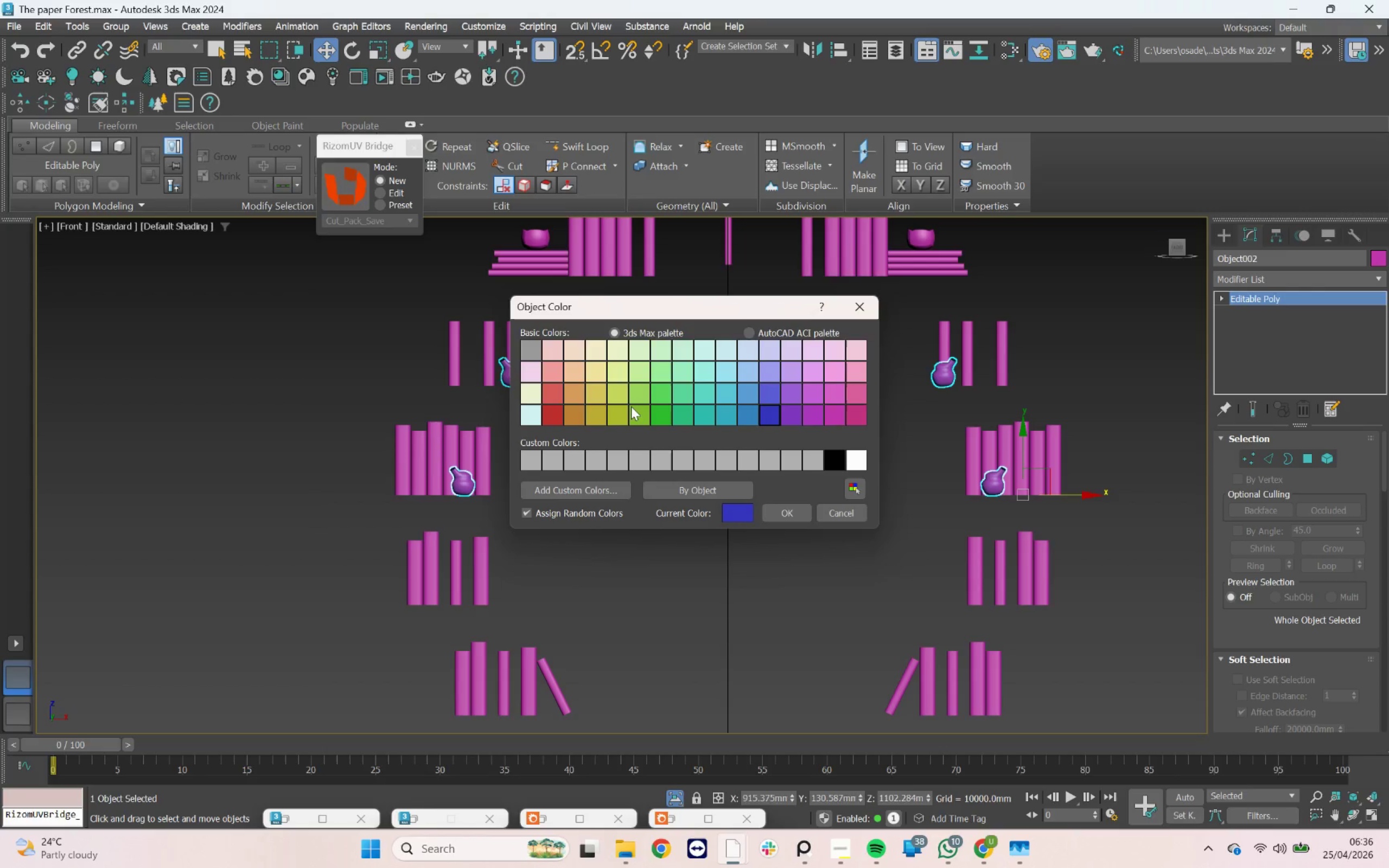 
left_click([642, 415])
 